 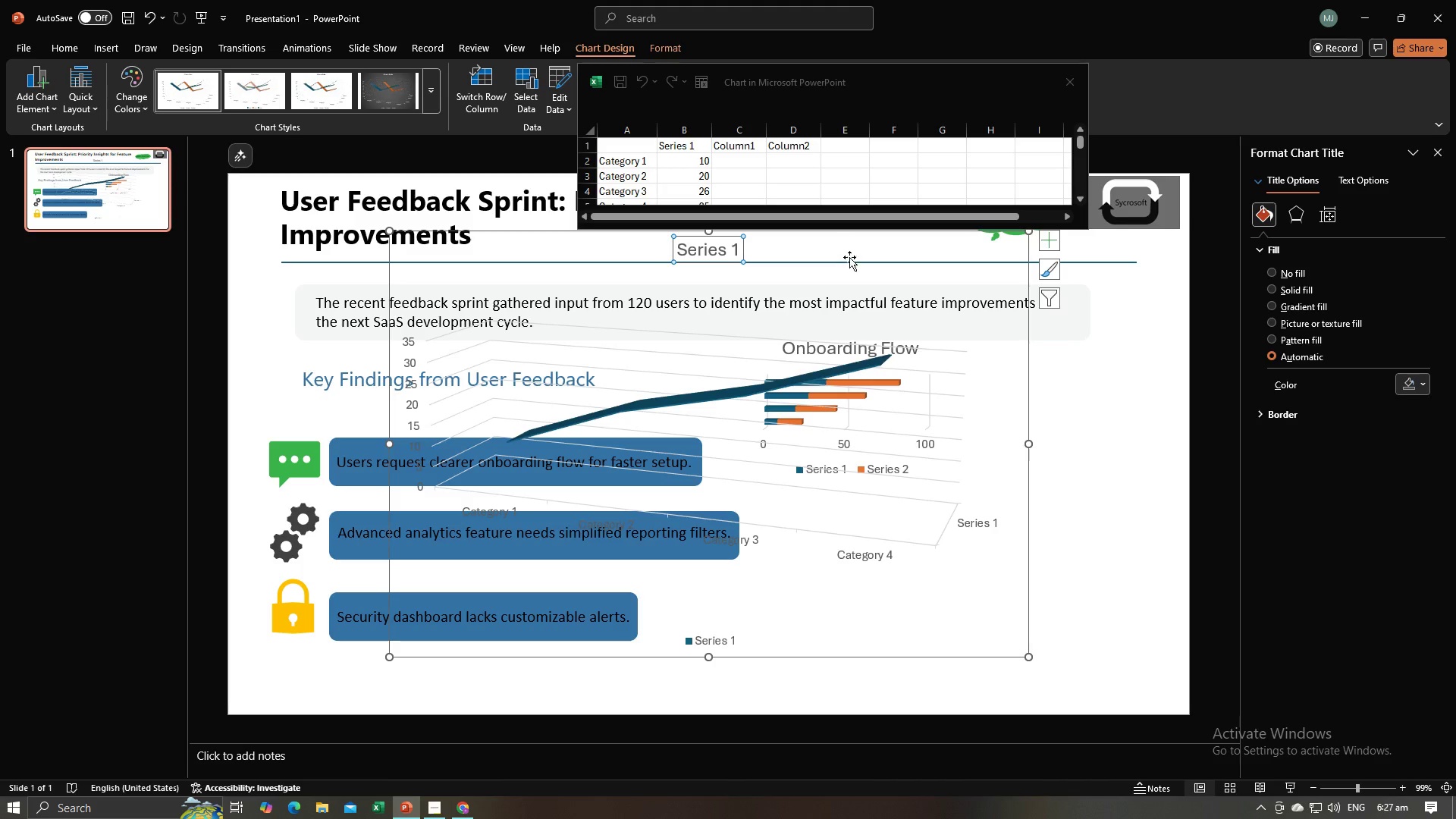 
key(Control+Z)
 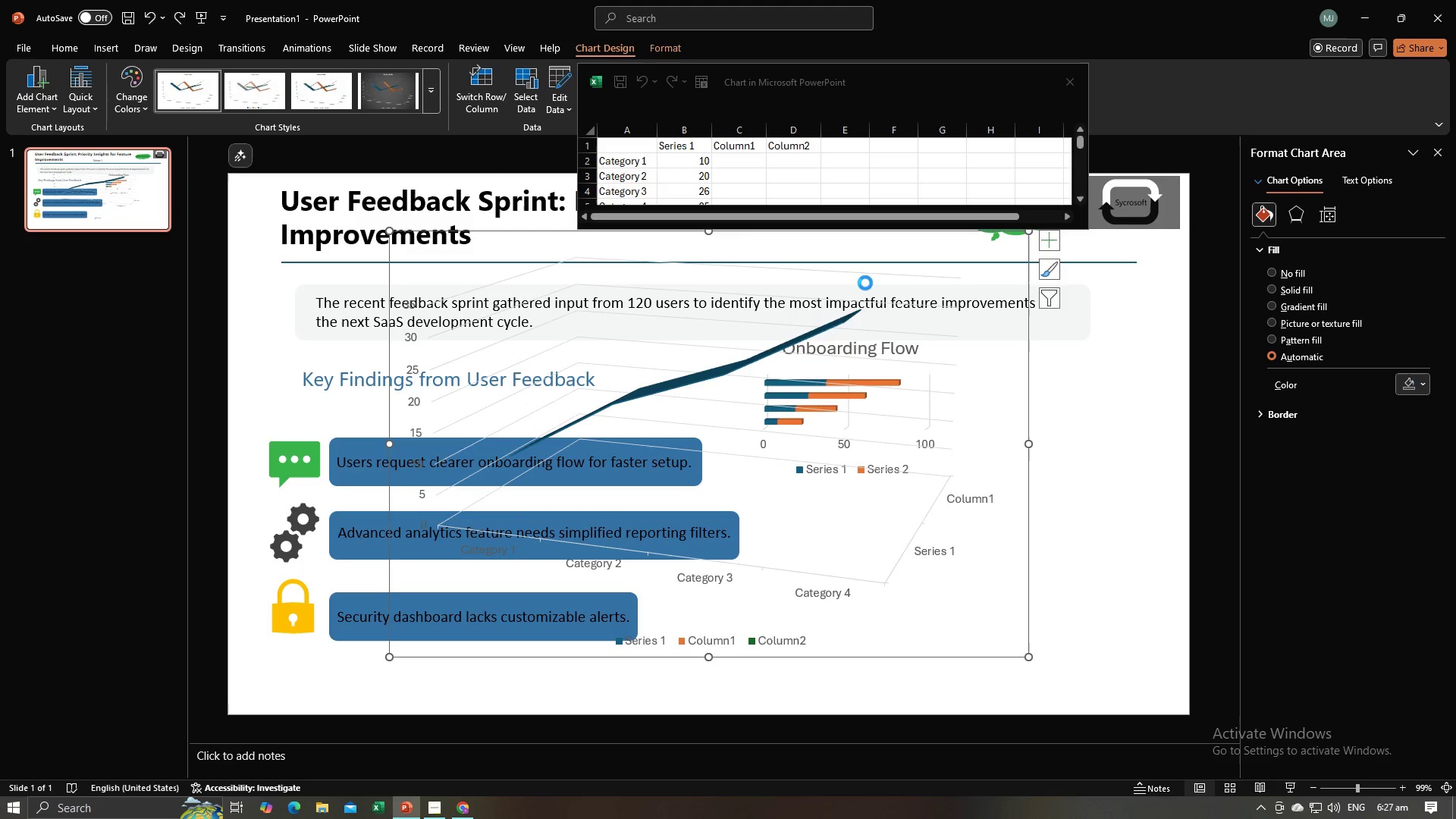 
key(Control+Z)
 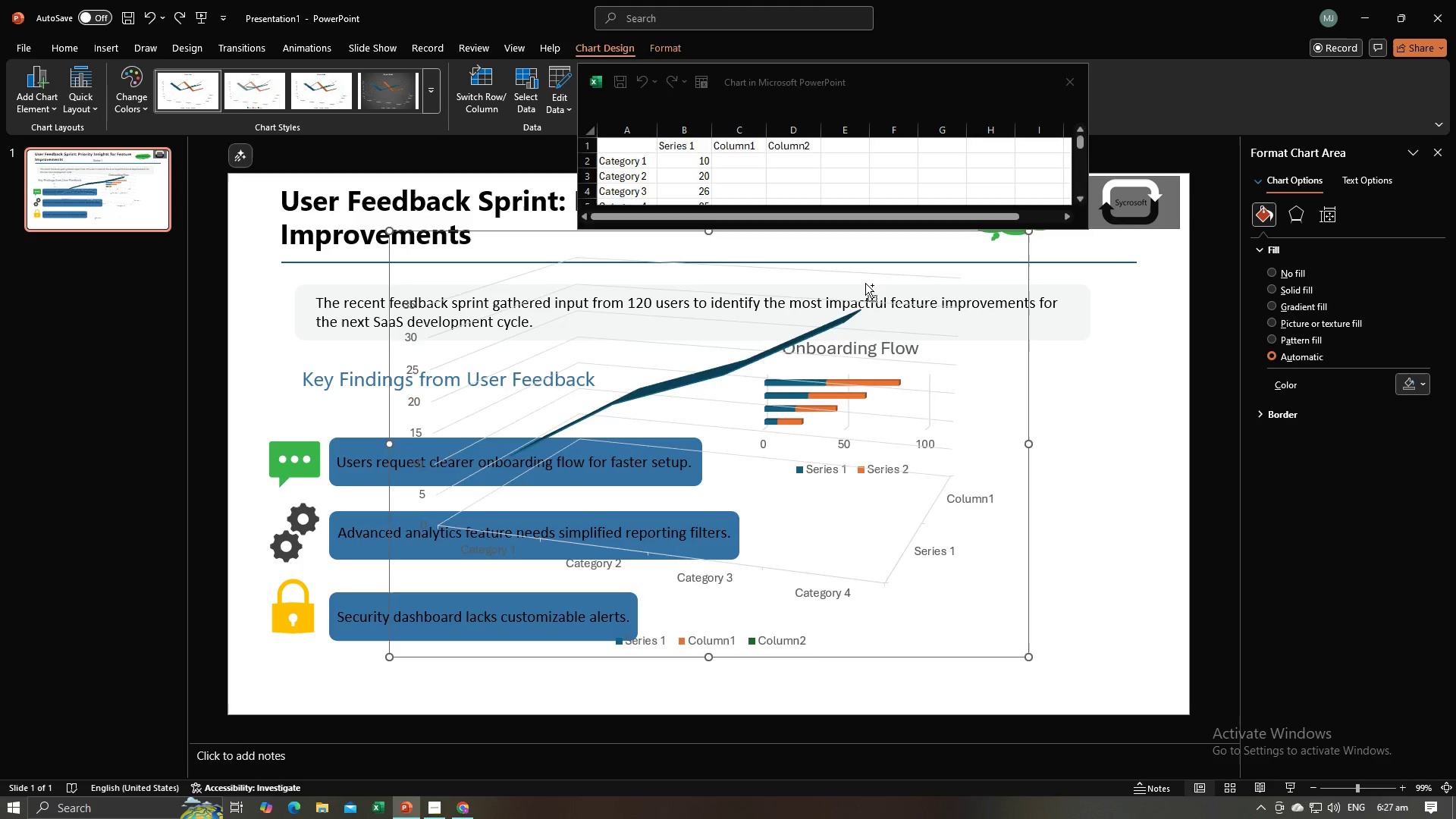 
key(Control+Z)
 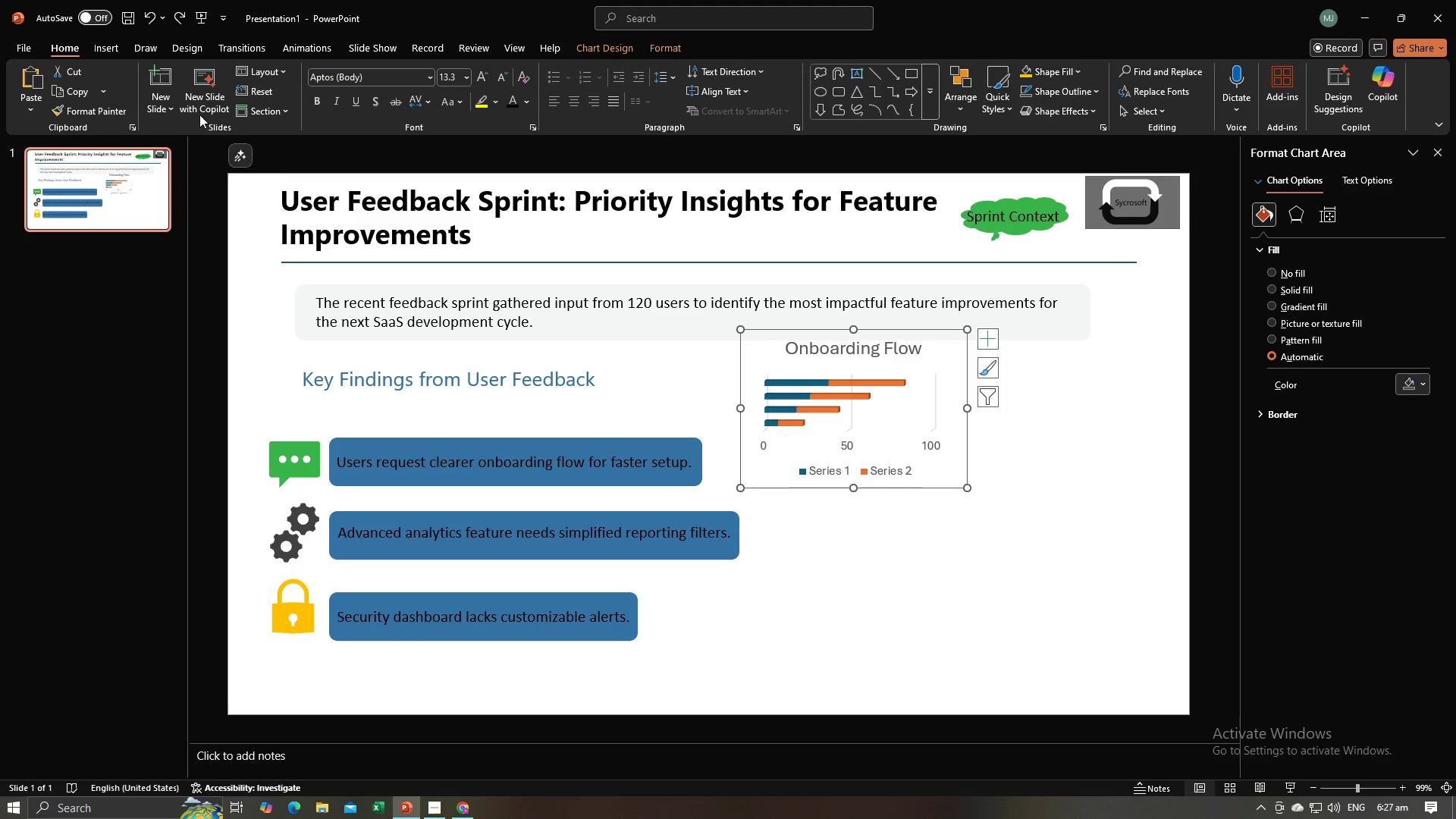 
left_click([99, 45])
 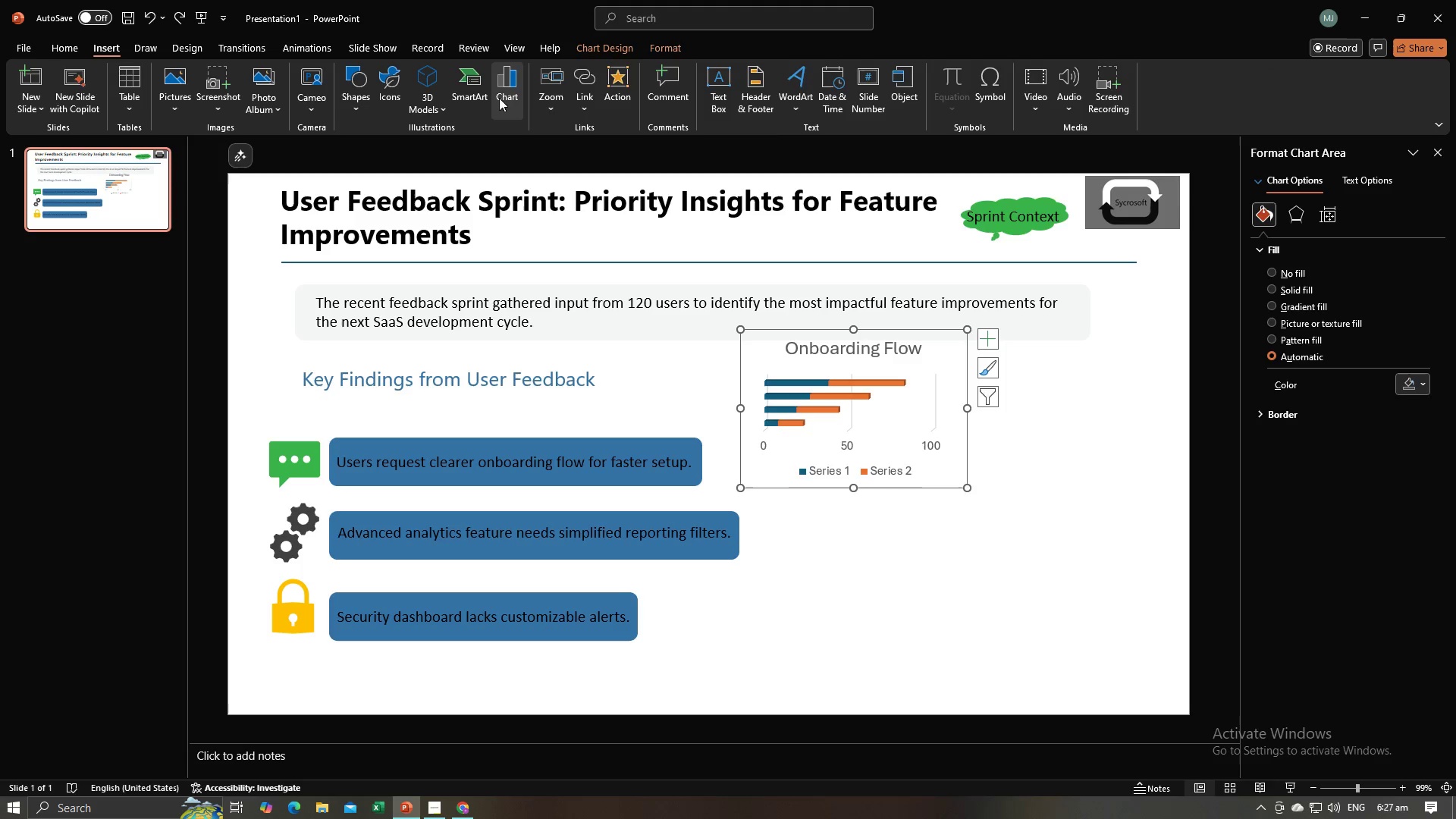 
left_click([499, 98])
 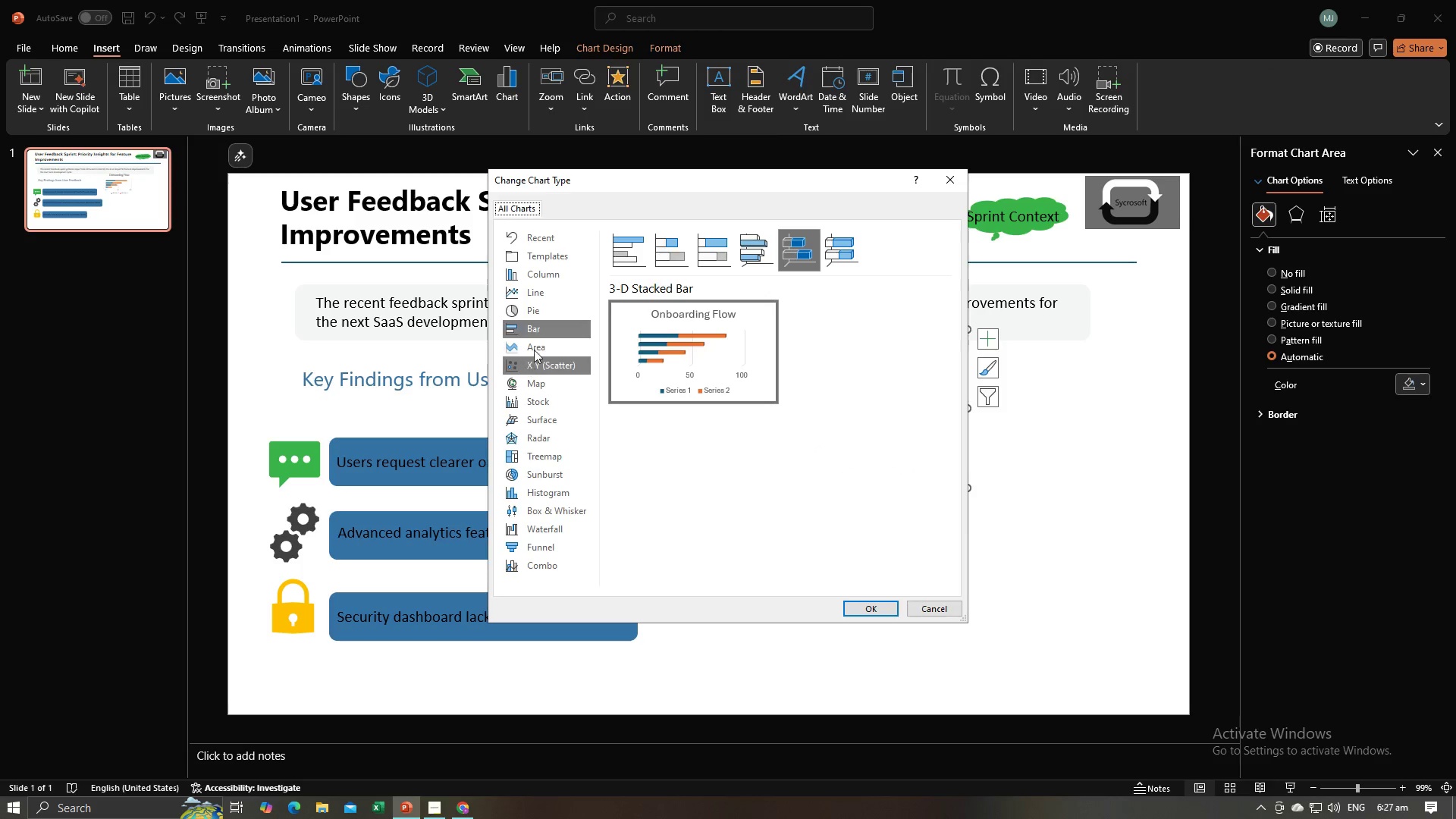 
left_click([543, 290])
 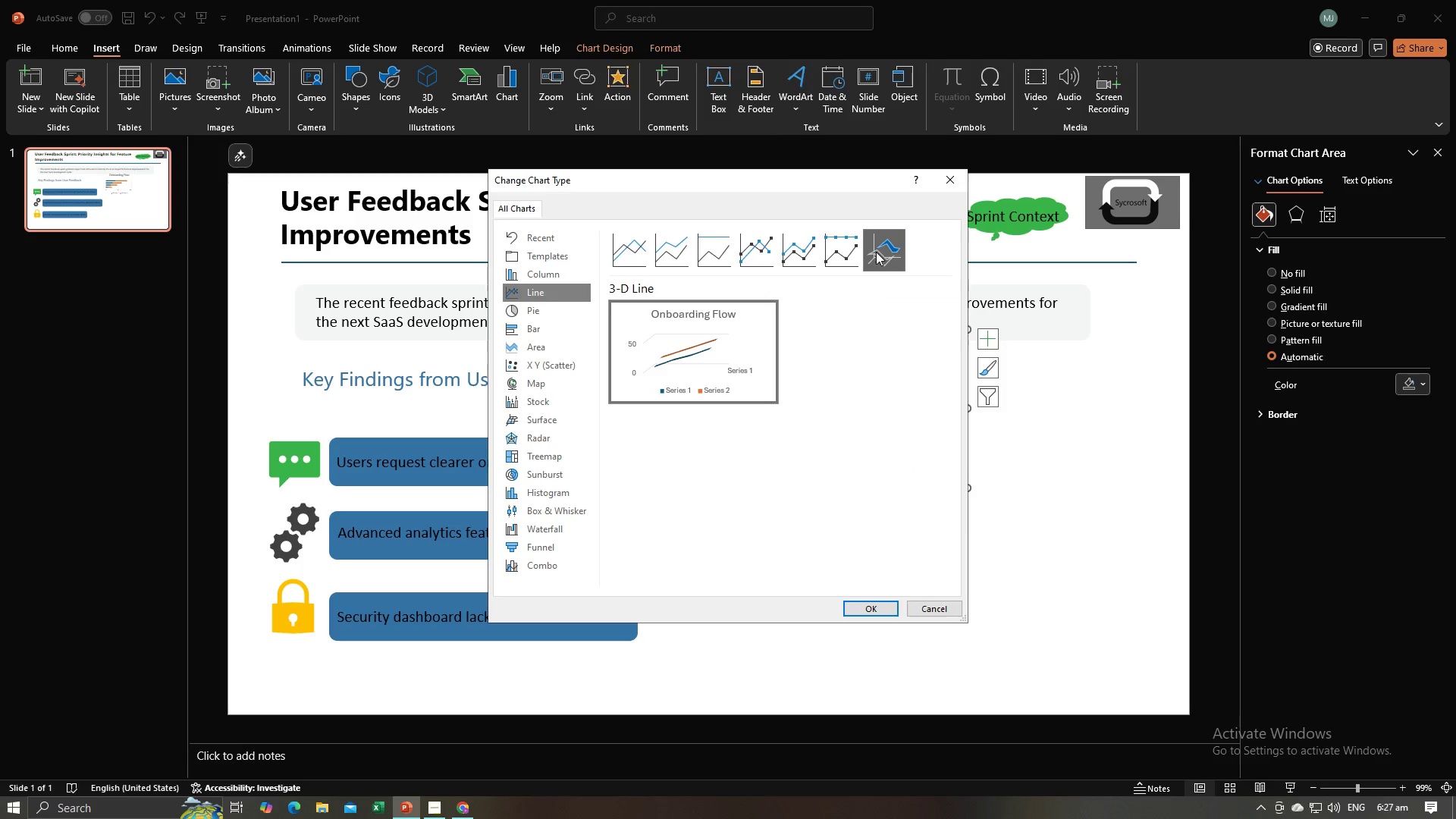 
left_click([641, 249])
 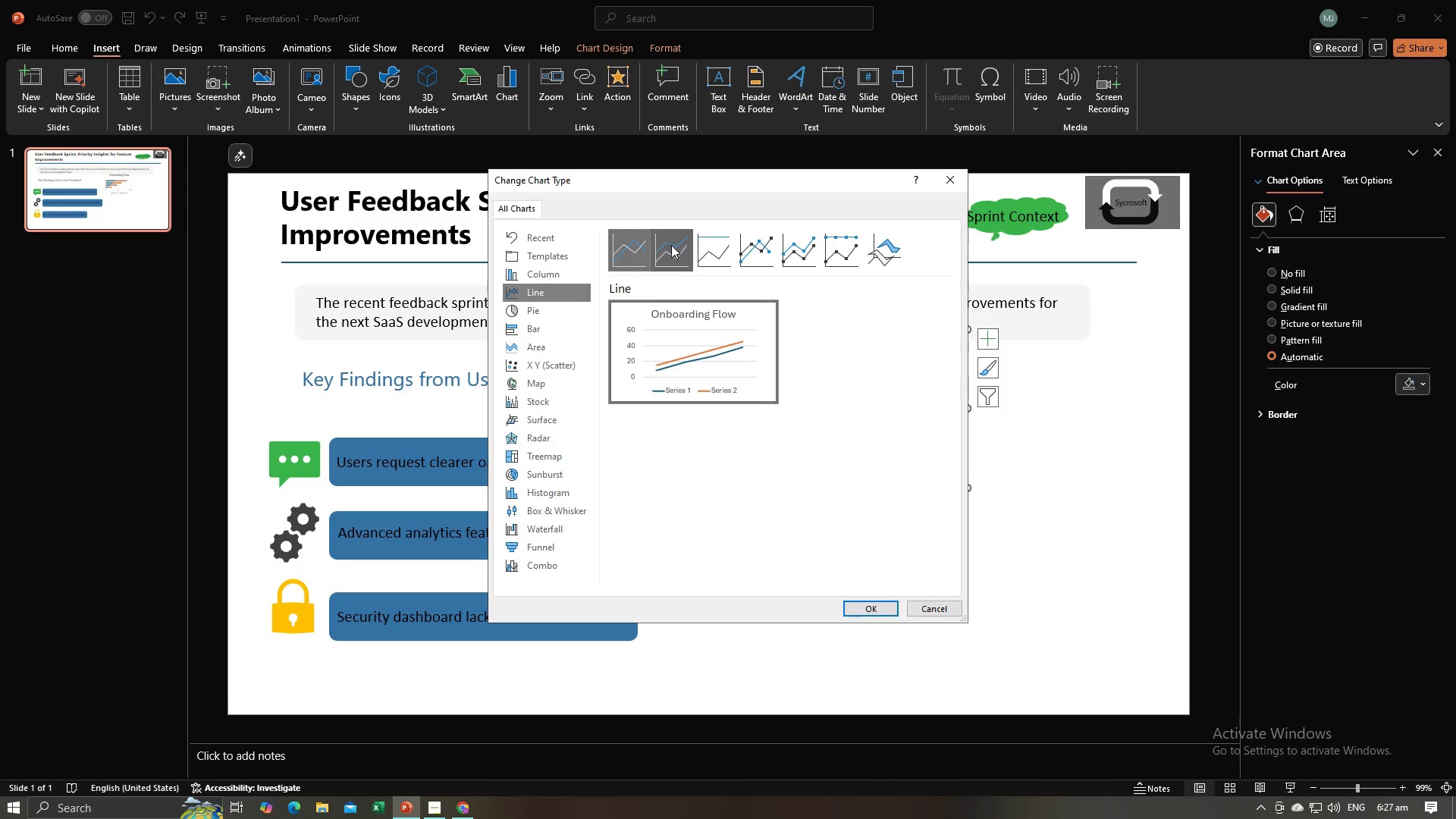 
left_click([671, 245])
 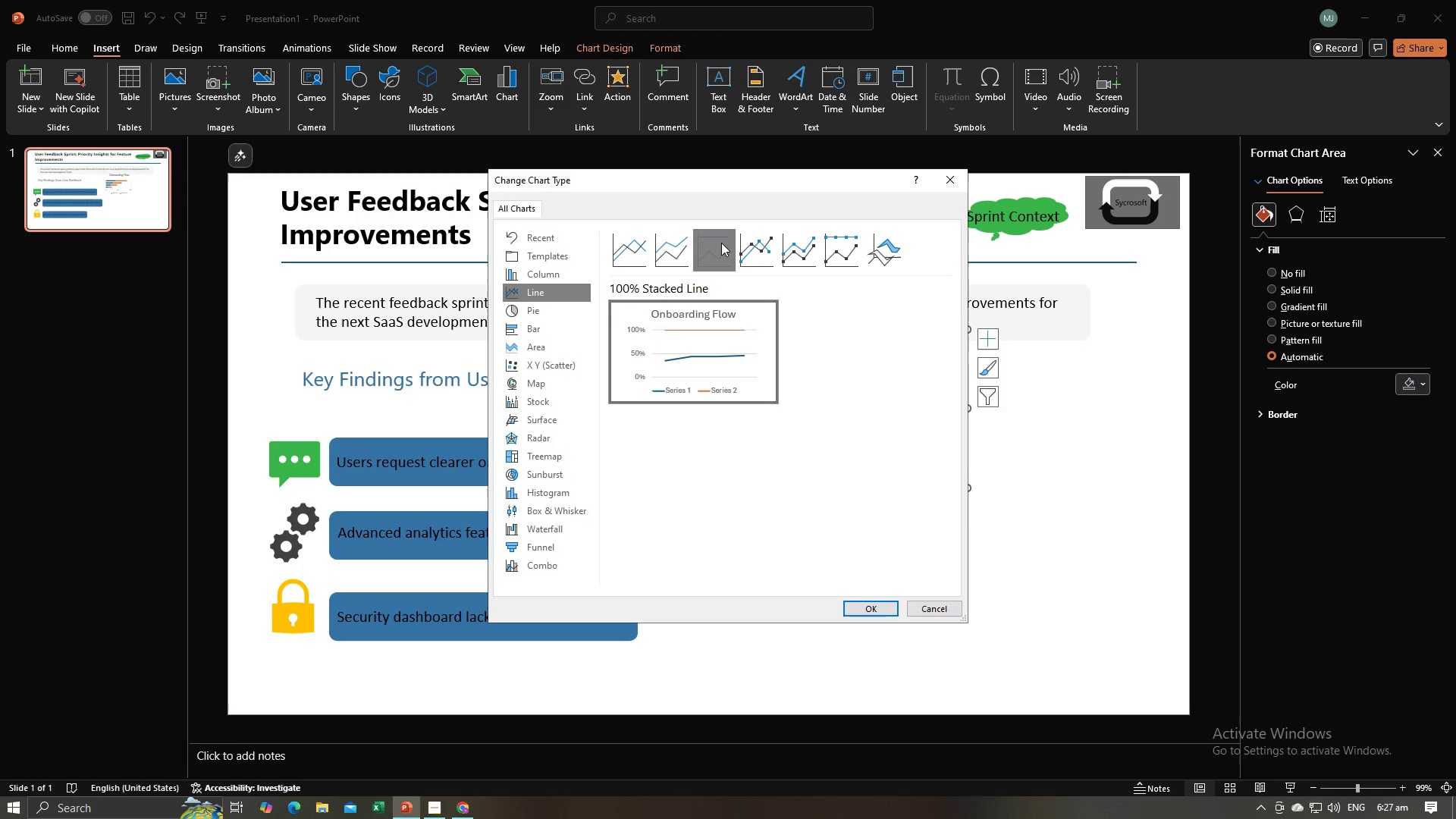 
left_click([721, 243])
 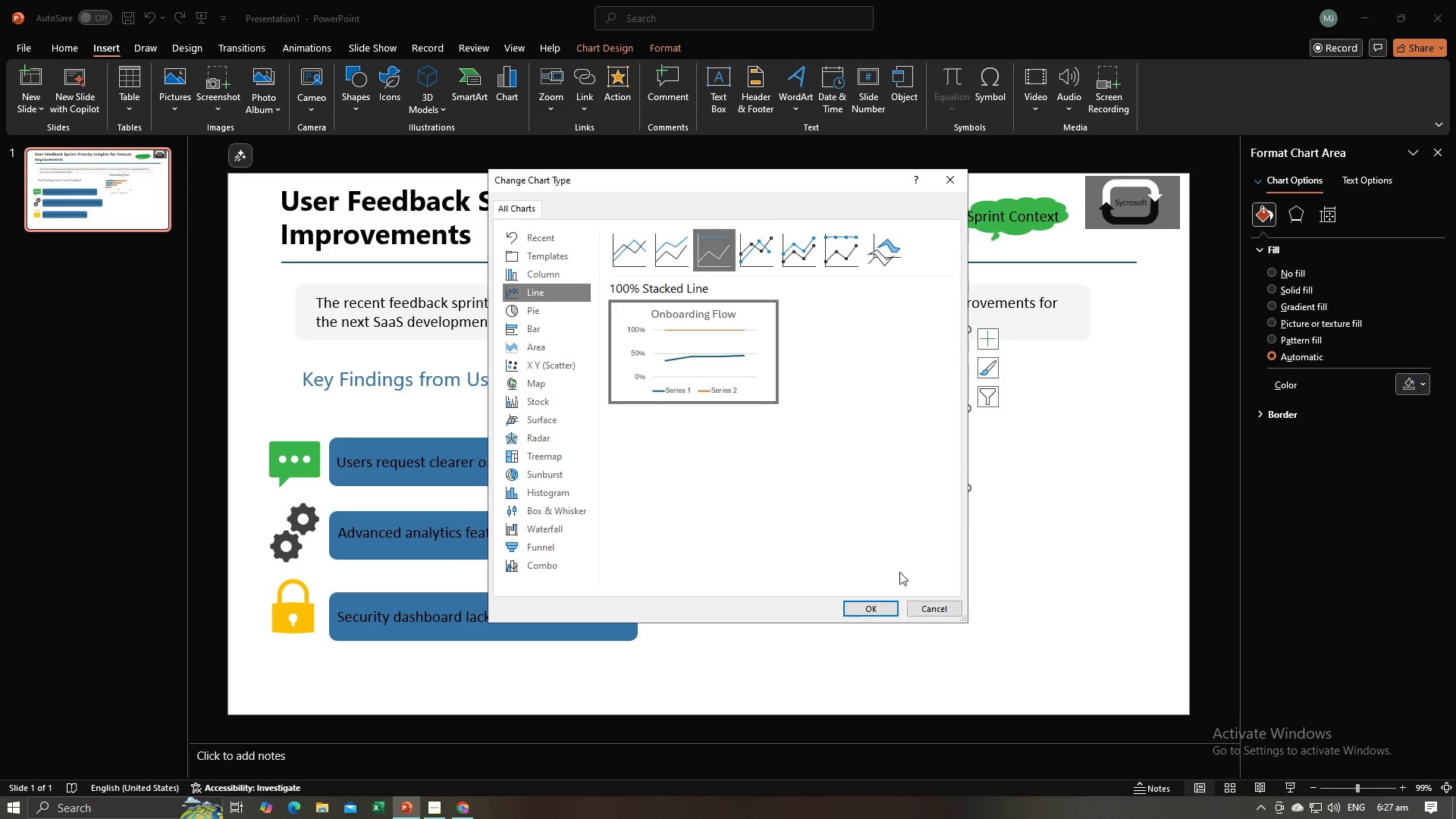 
left_click([891, 603])
 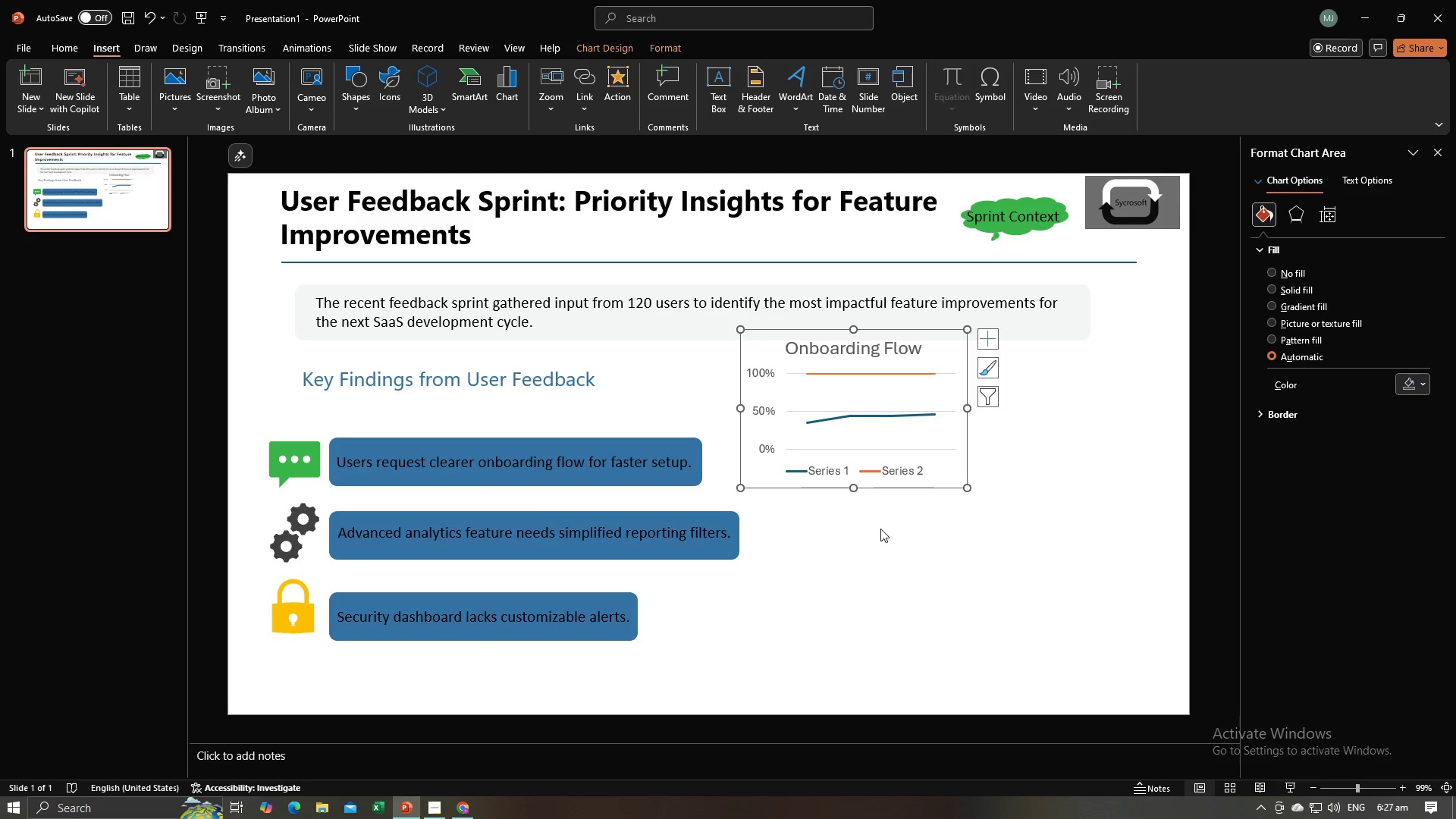 
left_click([880, 529])
 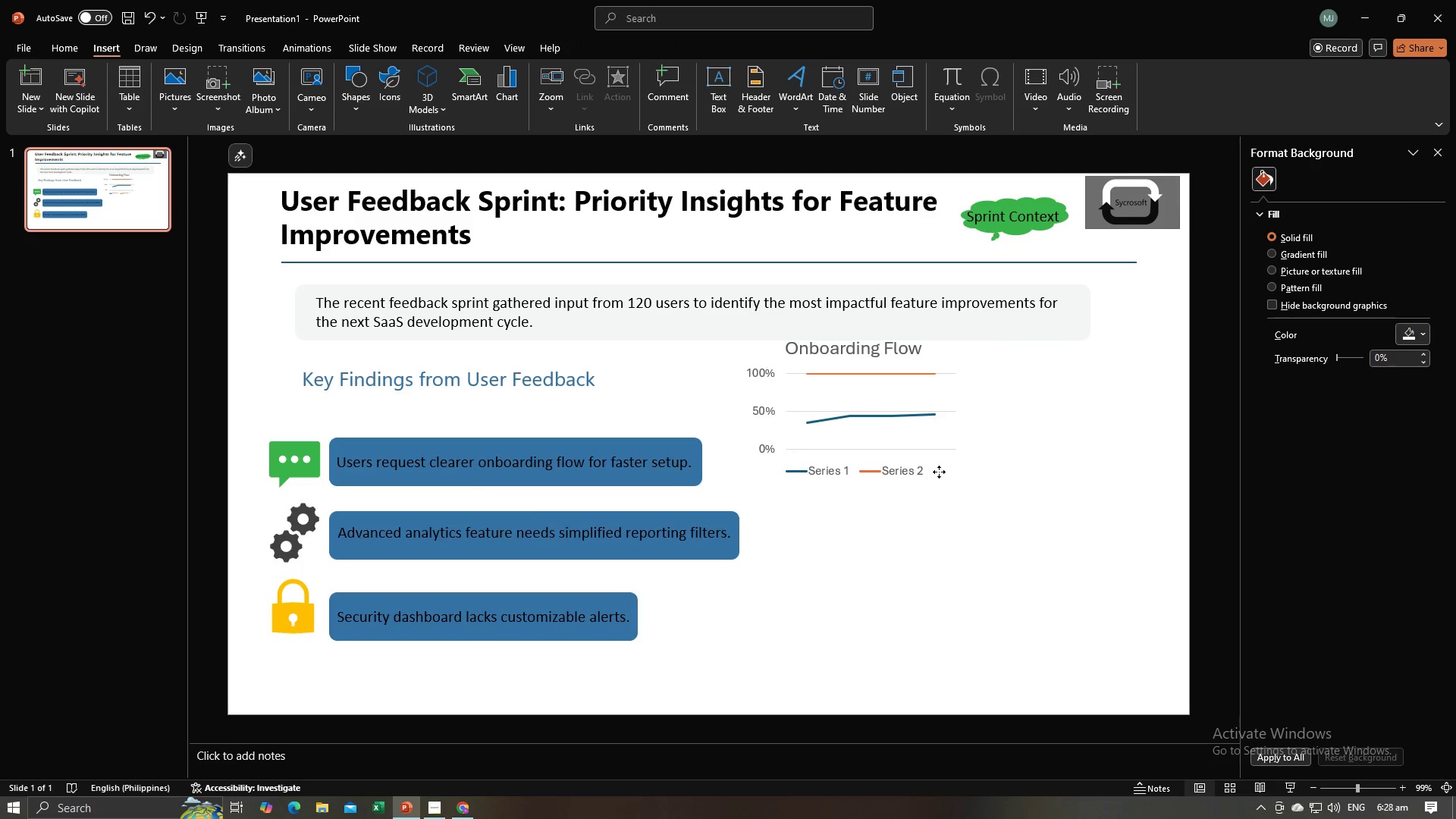 
left_click([939, 472])
 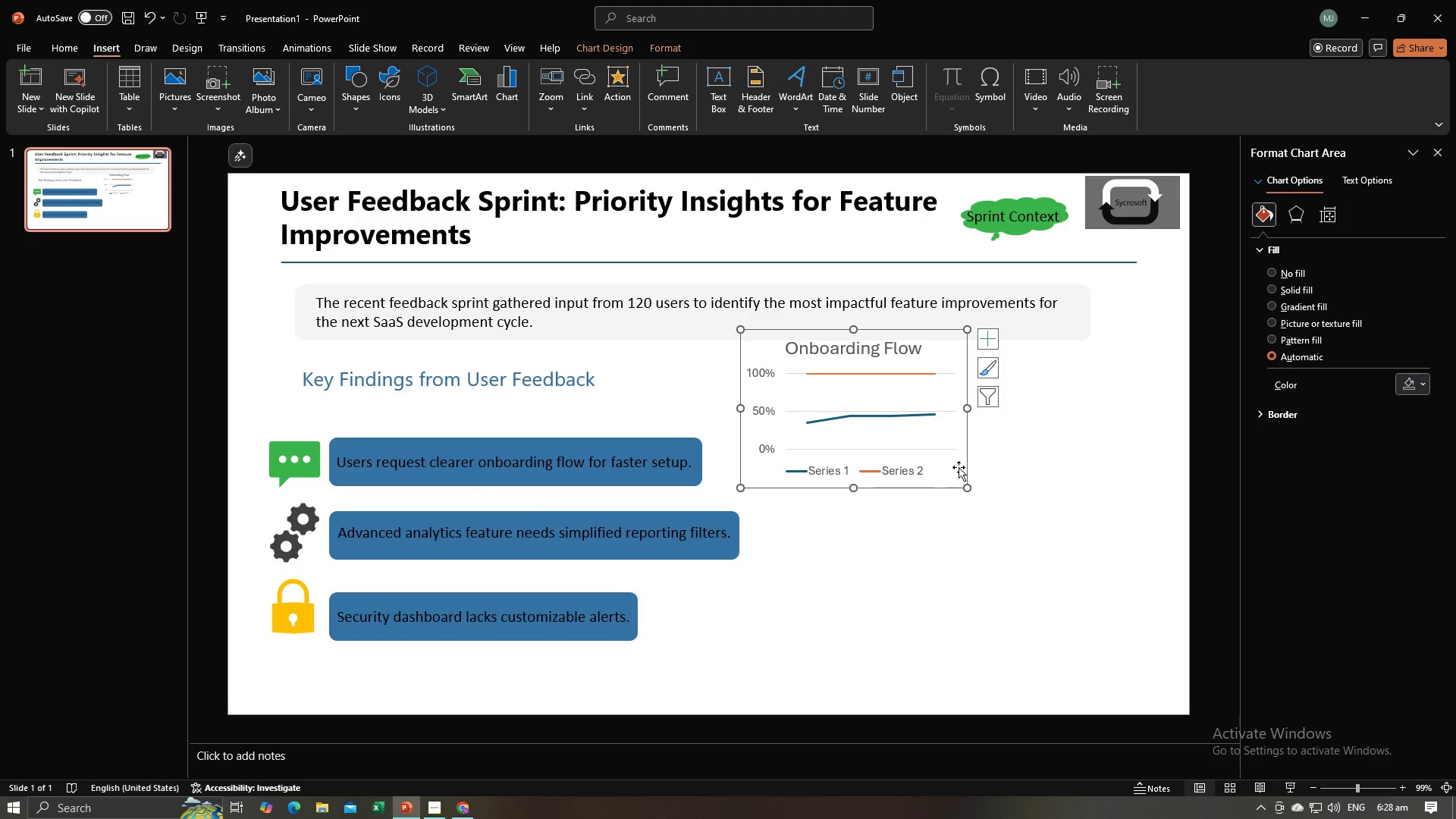 
left_click([894, 531])
 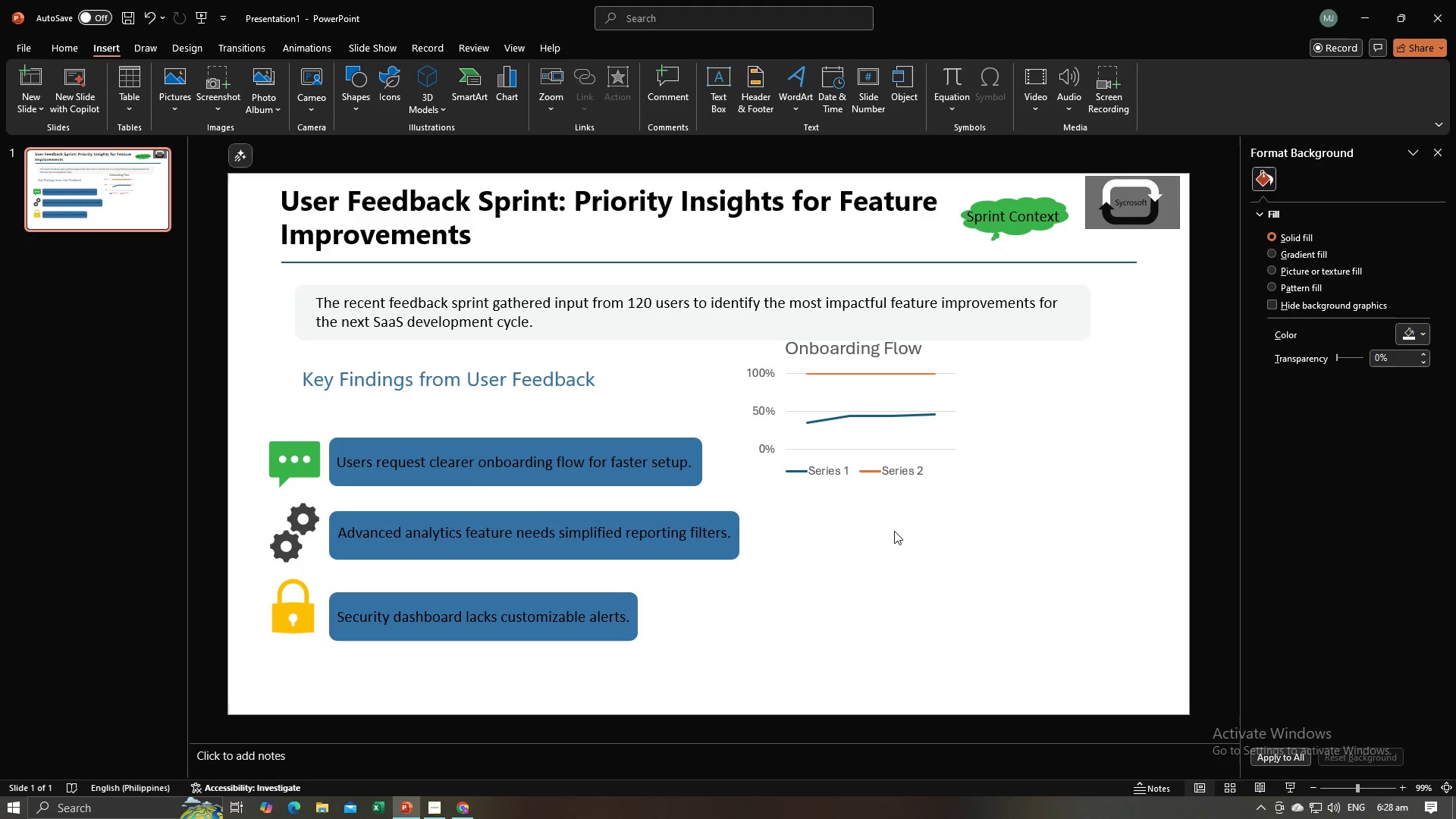 
key(Control+Z)
 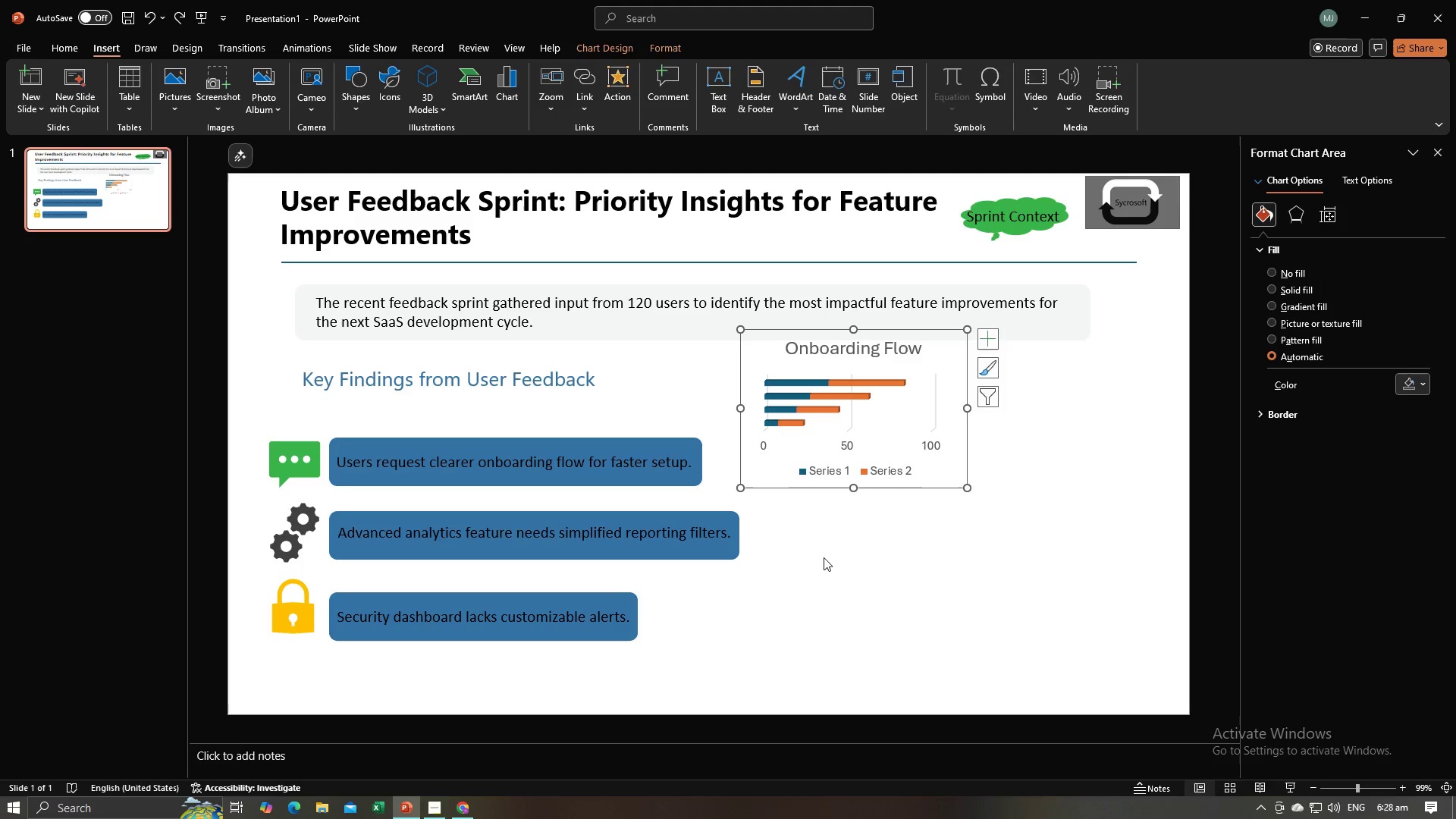 
left_click([824, 557])
 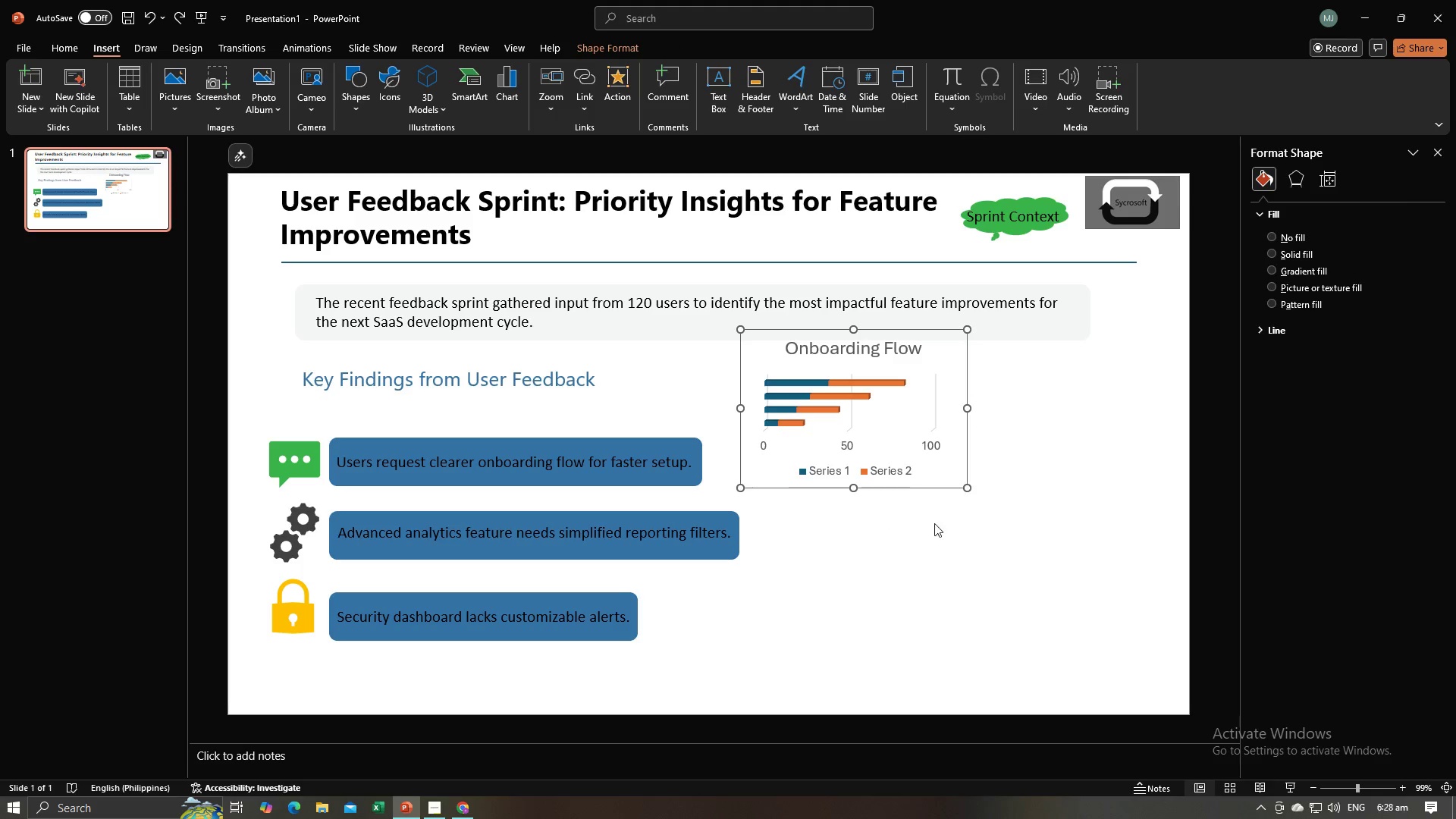 
left_click([934, 524])
 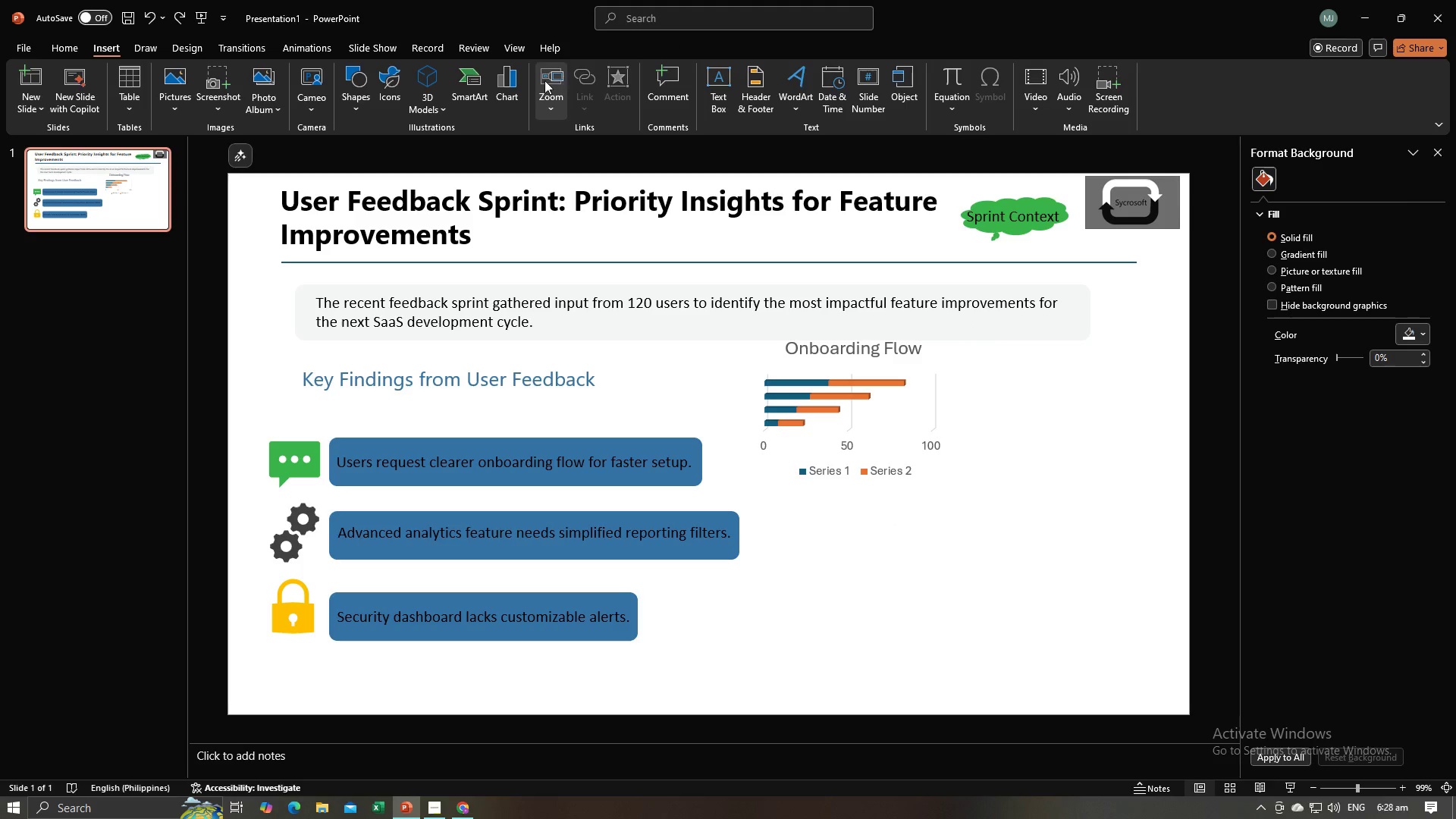 
left_click([501, 84])
 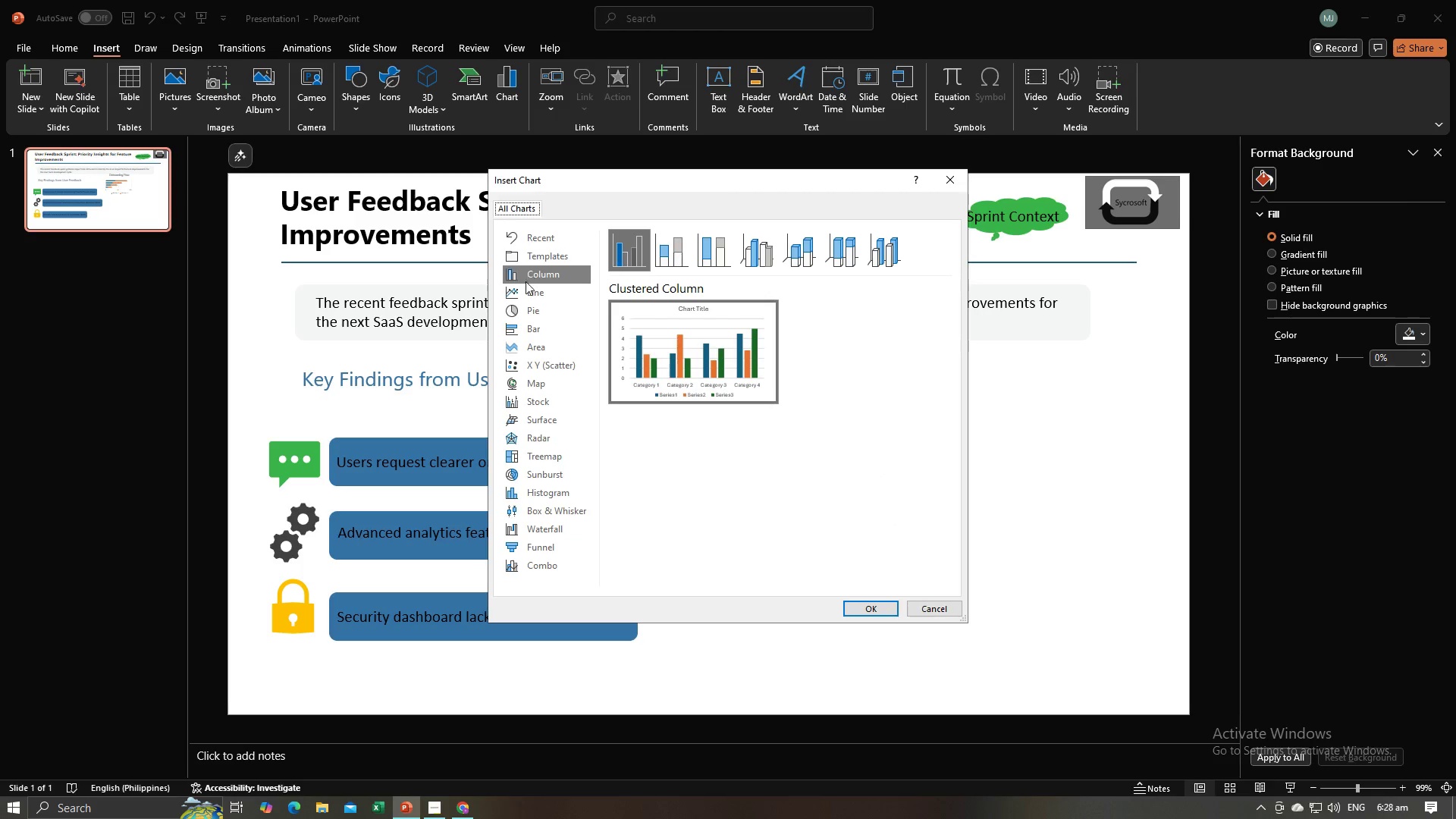 
left_click([524, 291])
 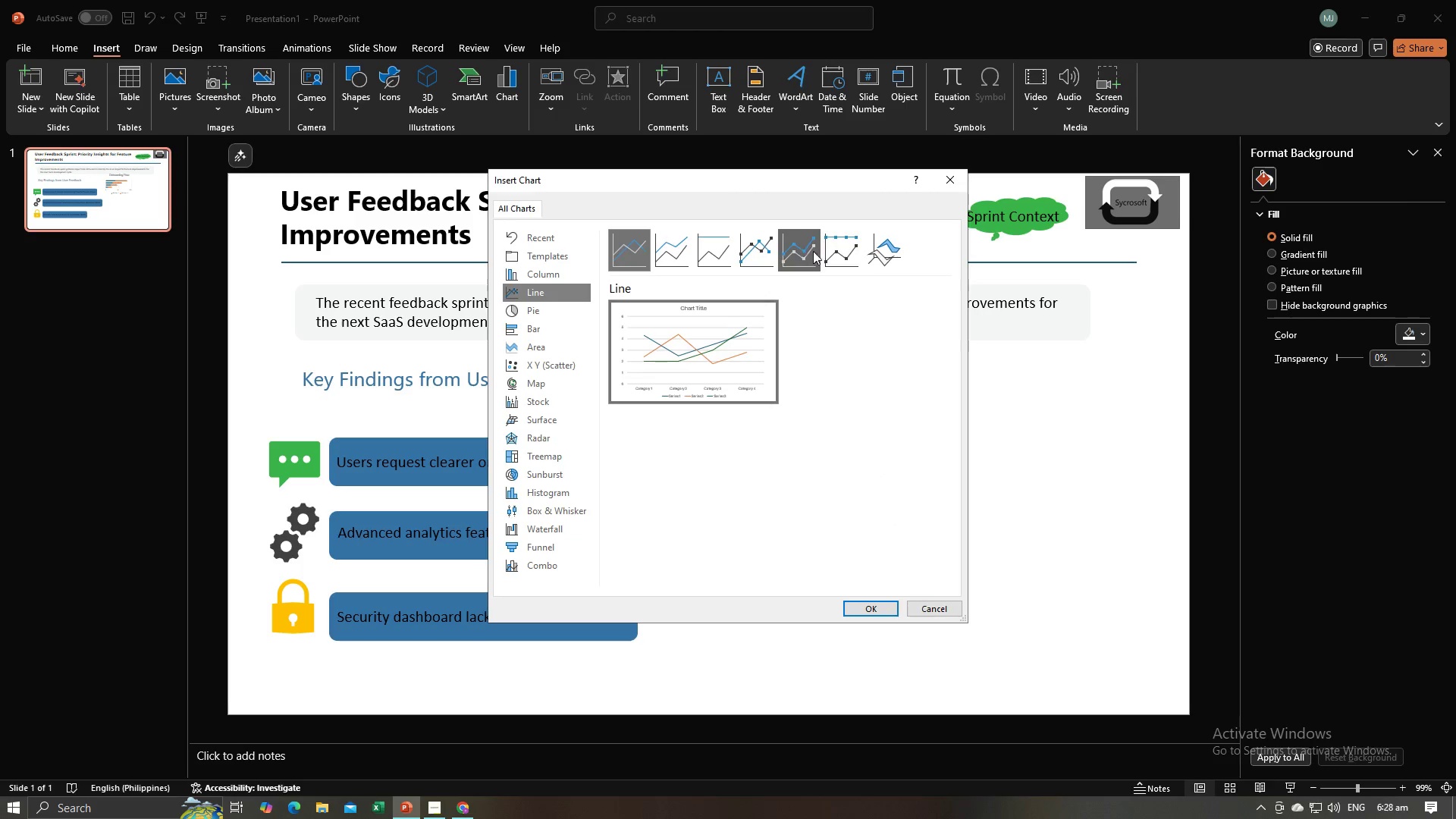 
left_click([877, 247])
 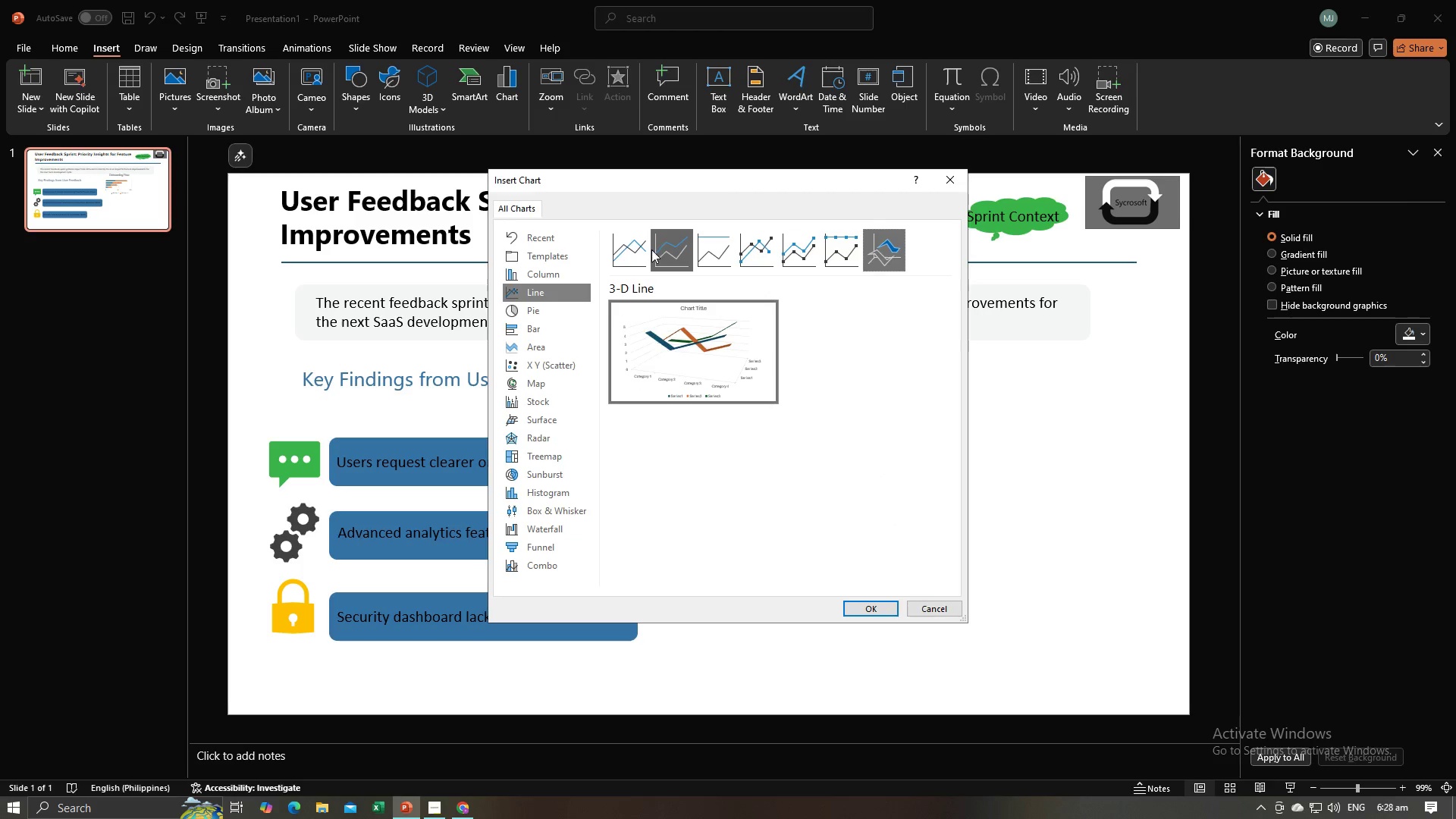 
left_click([651, 249])
 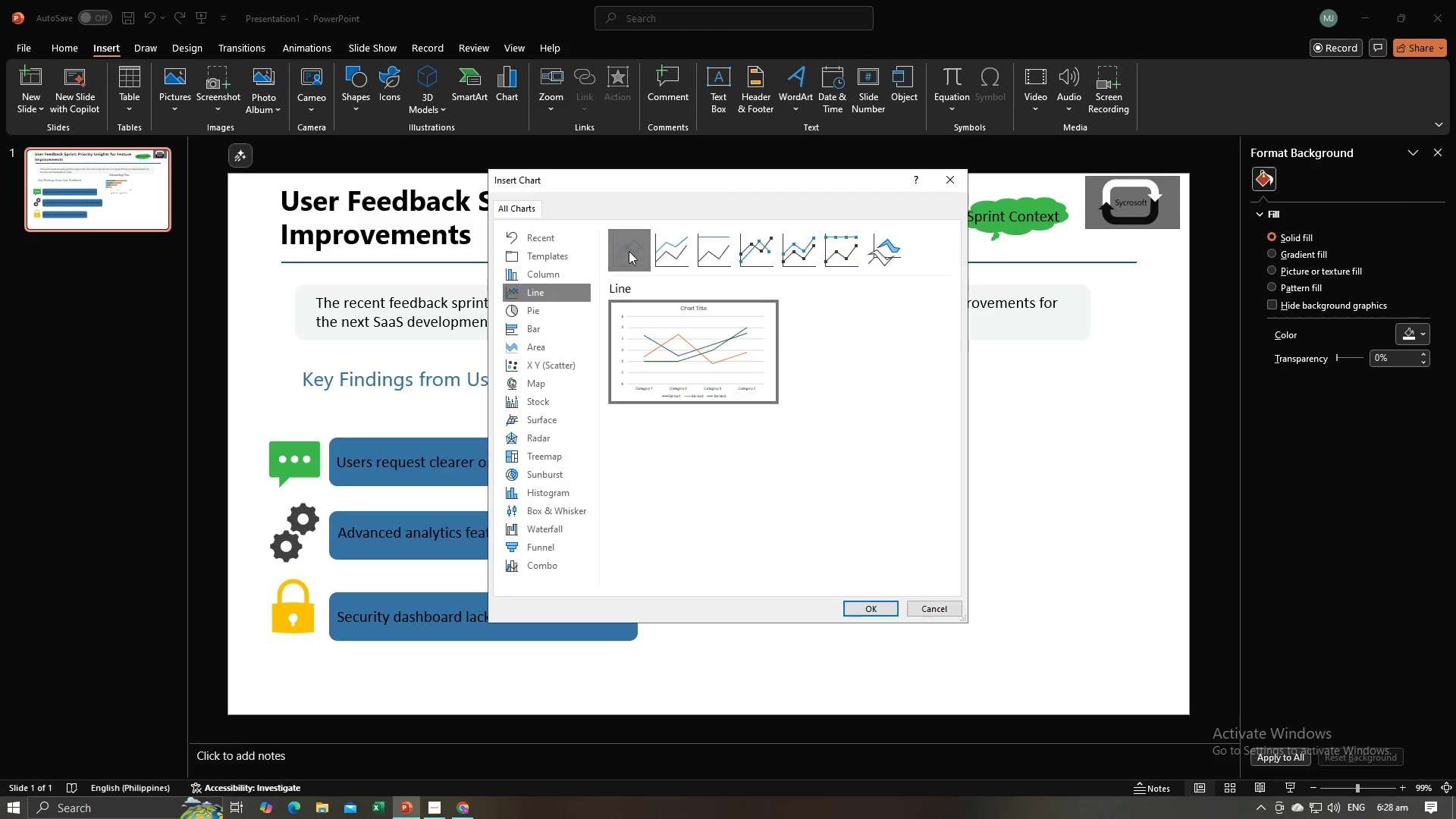 
left_click([629, 251])
 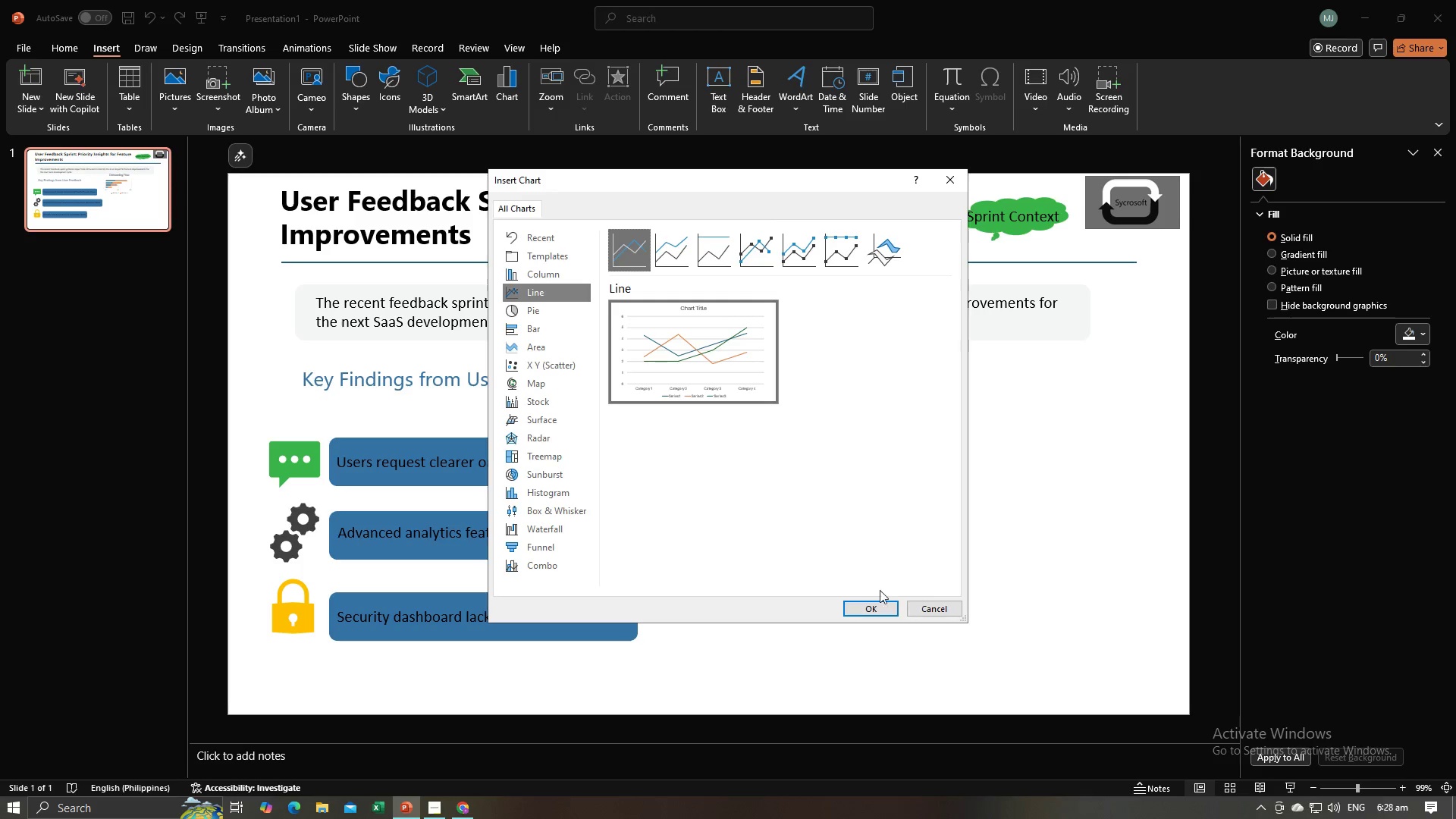 
left_click([882, 605])
 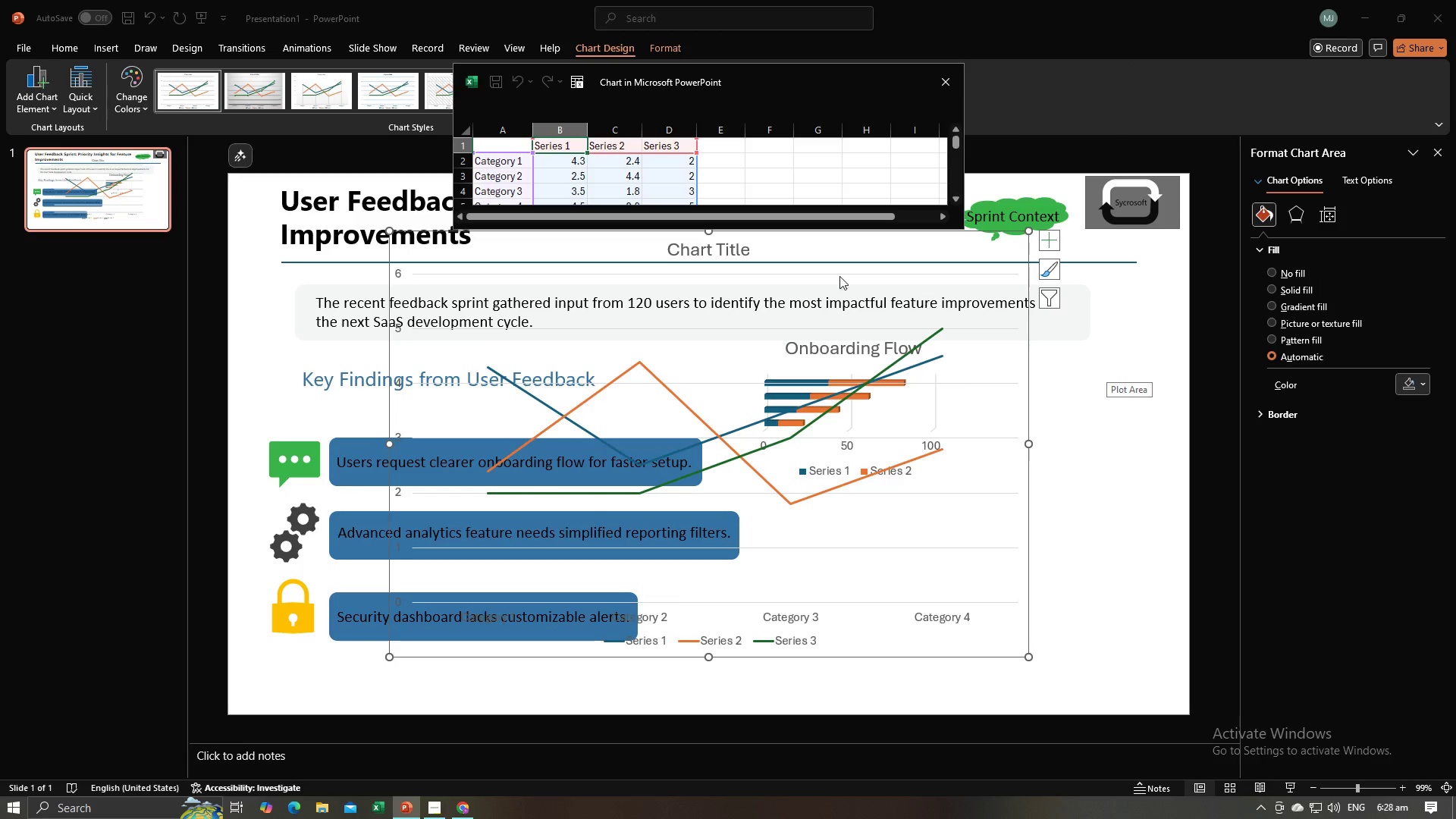 
double_click([722, 250])
 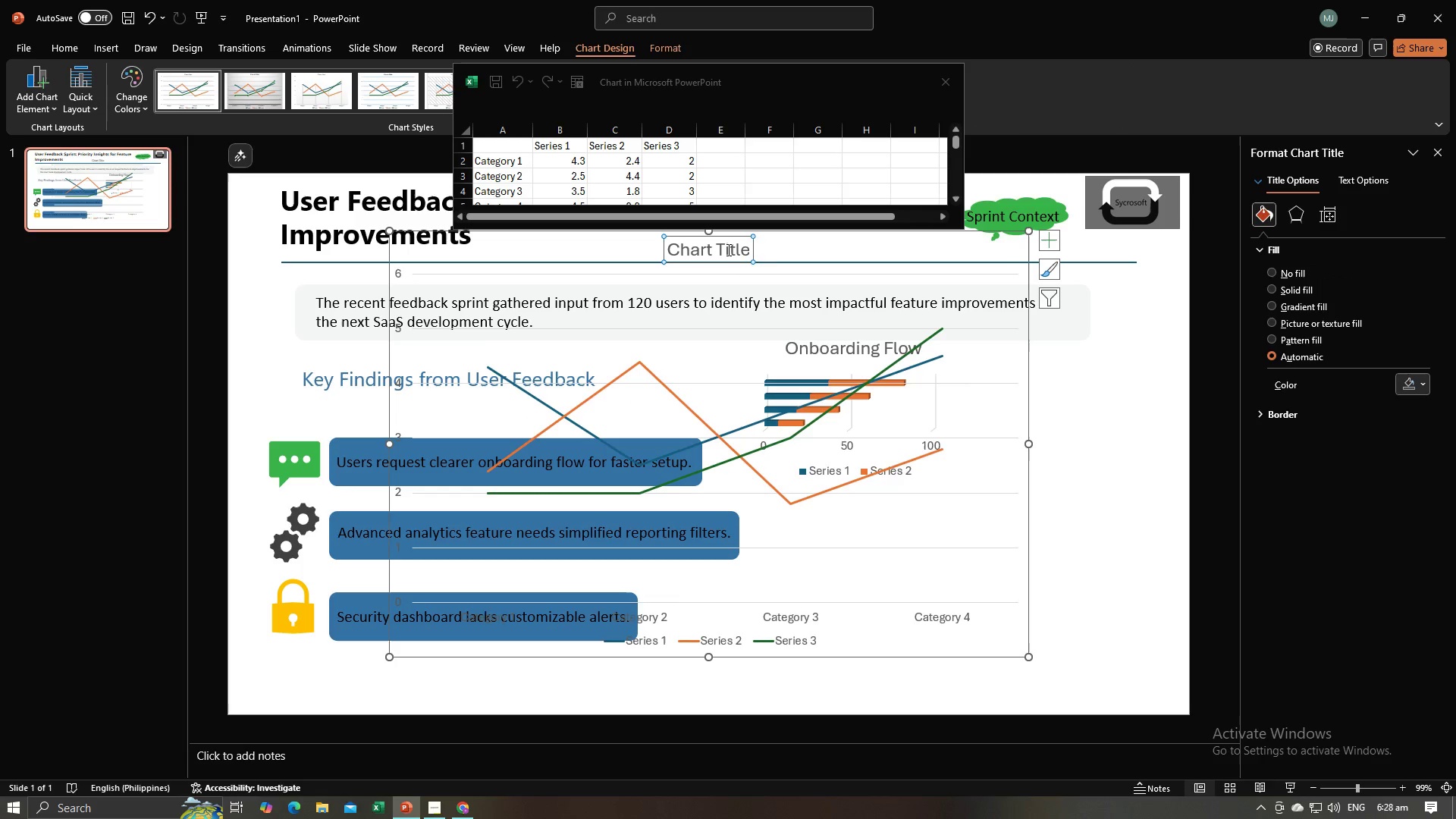 
key(Control+A)
 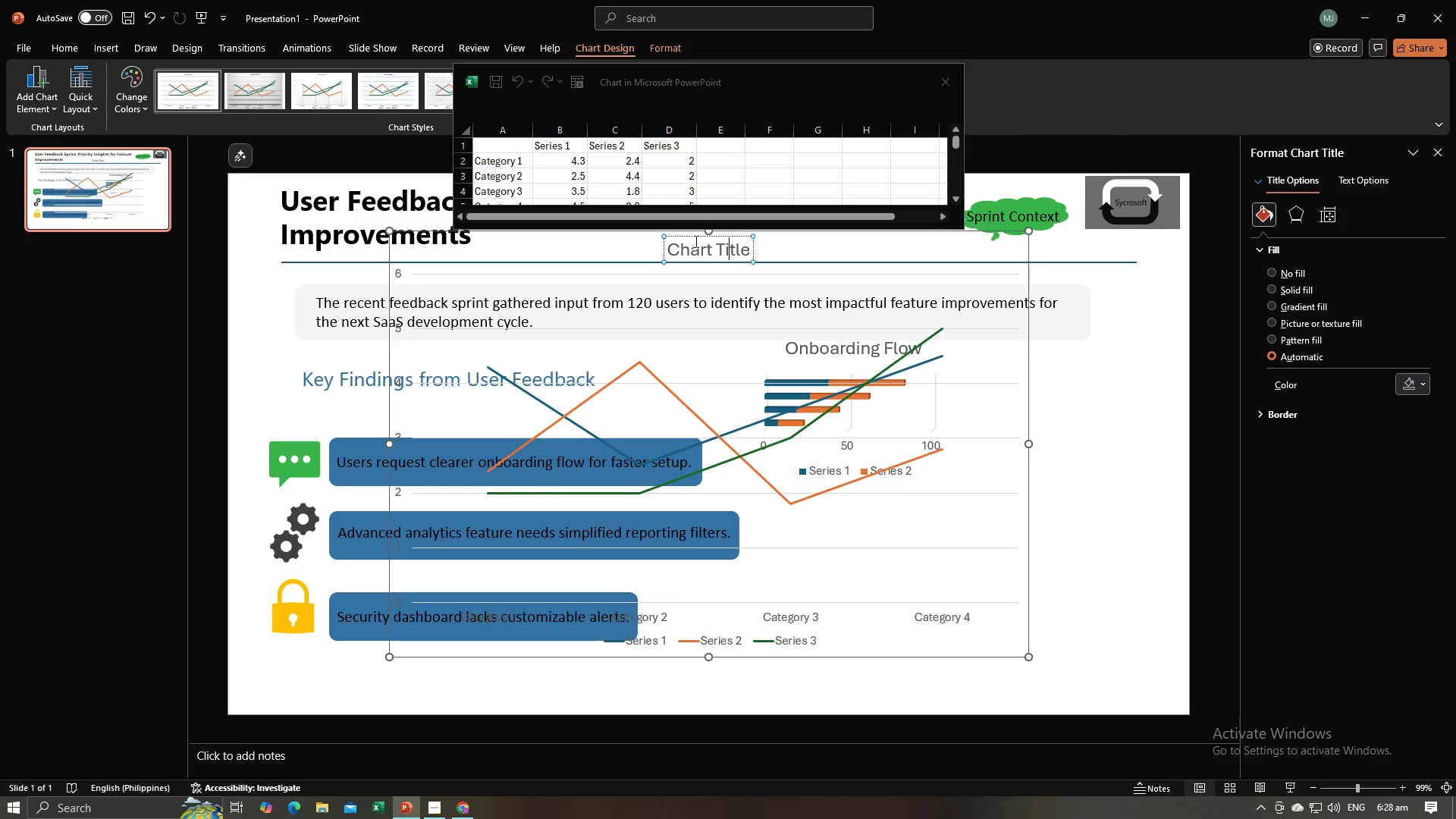 
hold_key(key=ShiftLeft, duration=0.39)
 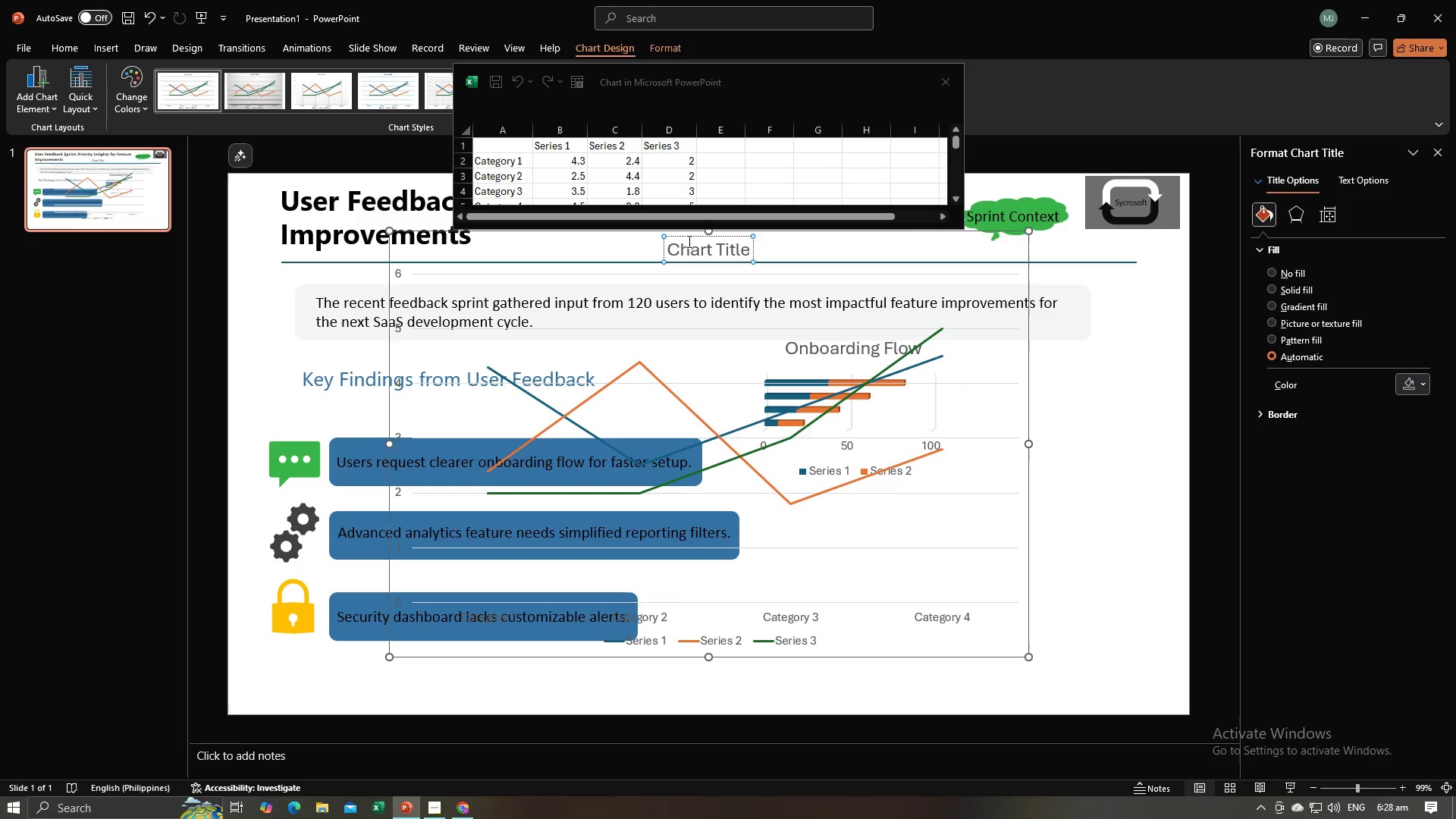 
key(Control+ControlLeft)
 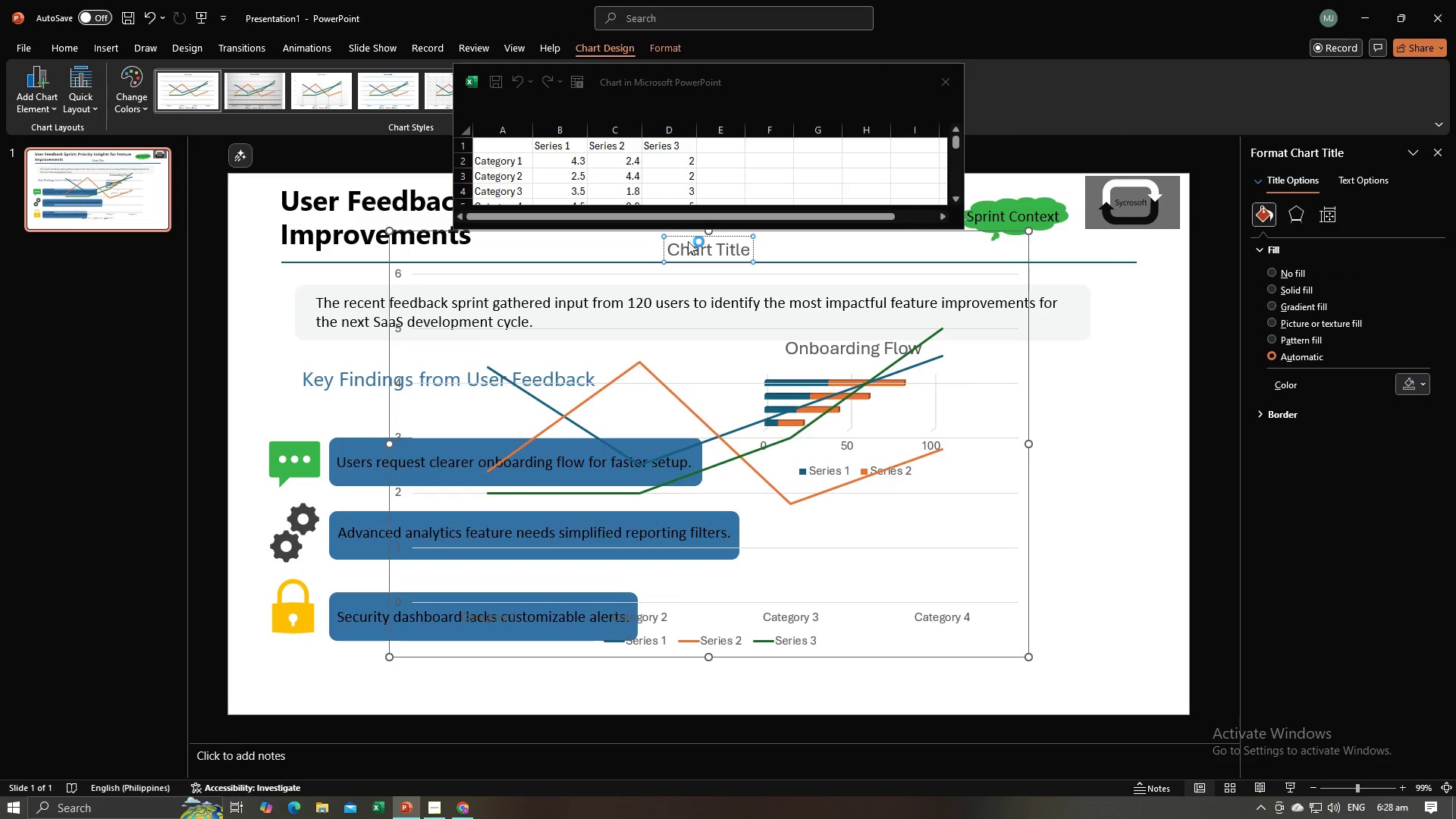 
key(Control+A)
 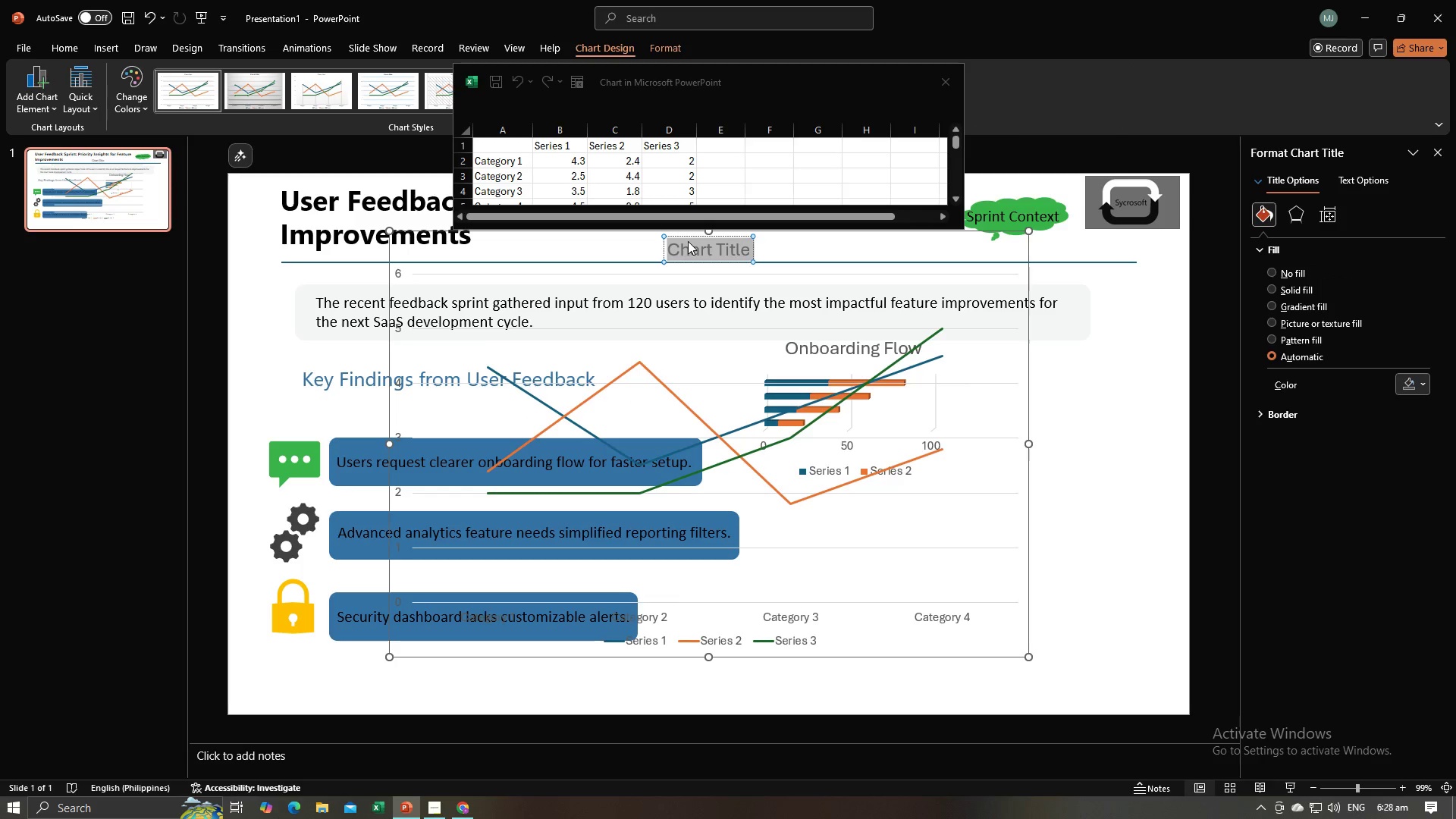 
type(Analytics)
 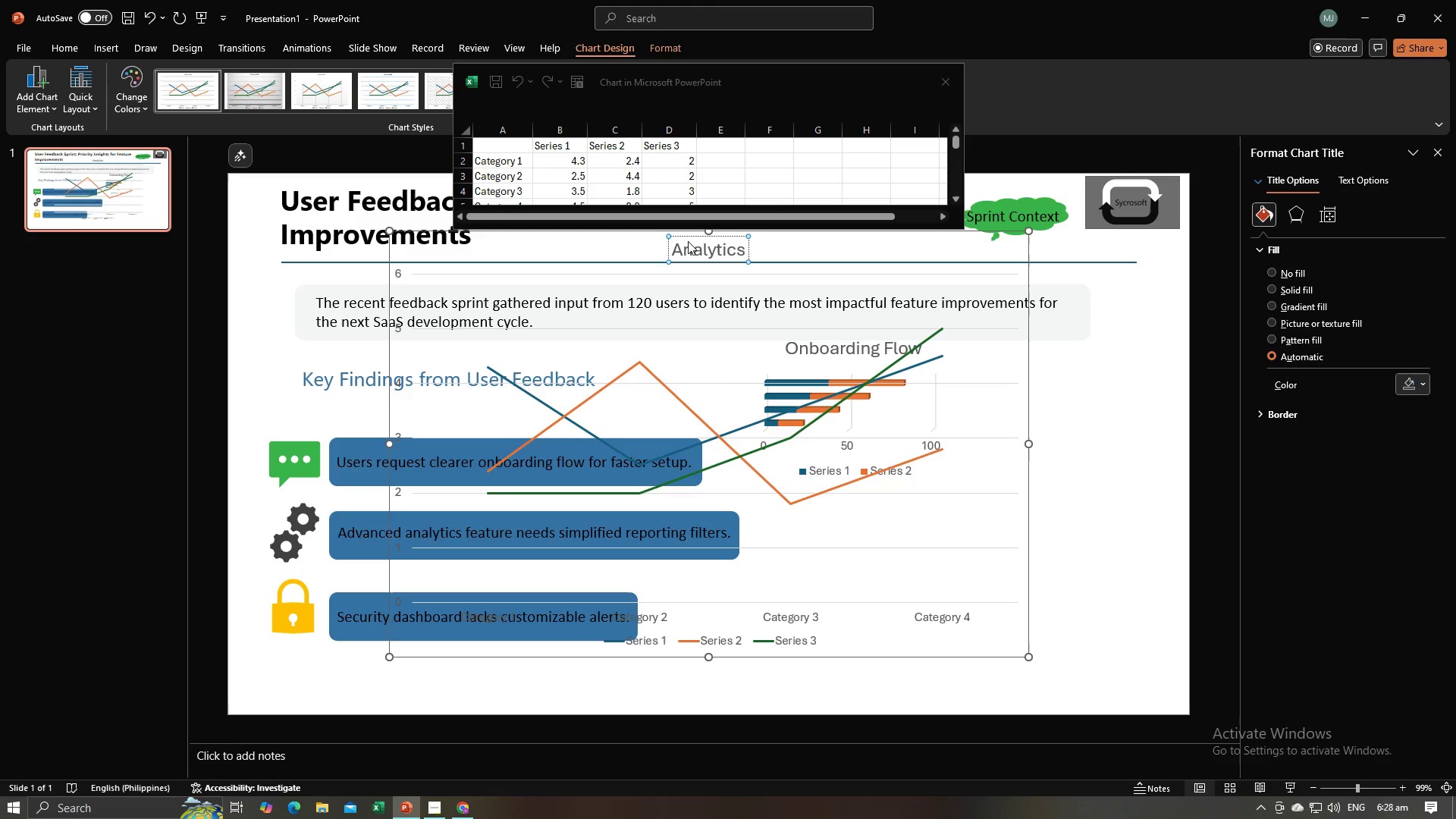 
key(Alt+AltLeft)
 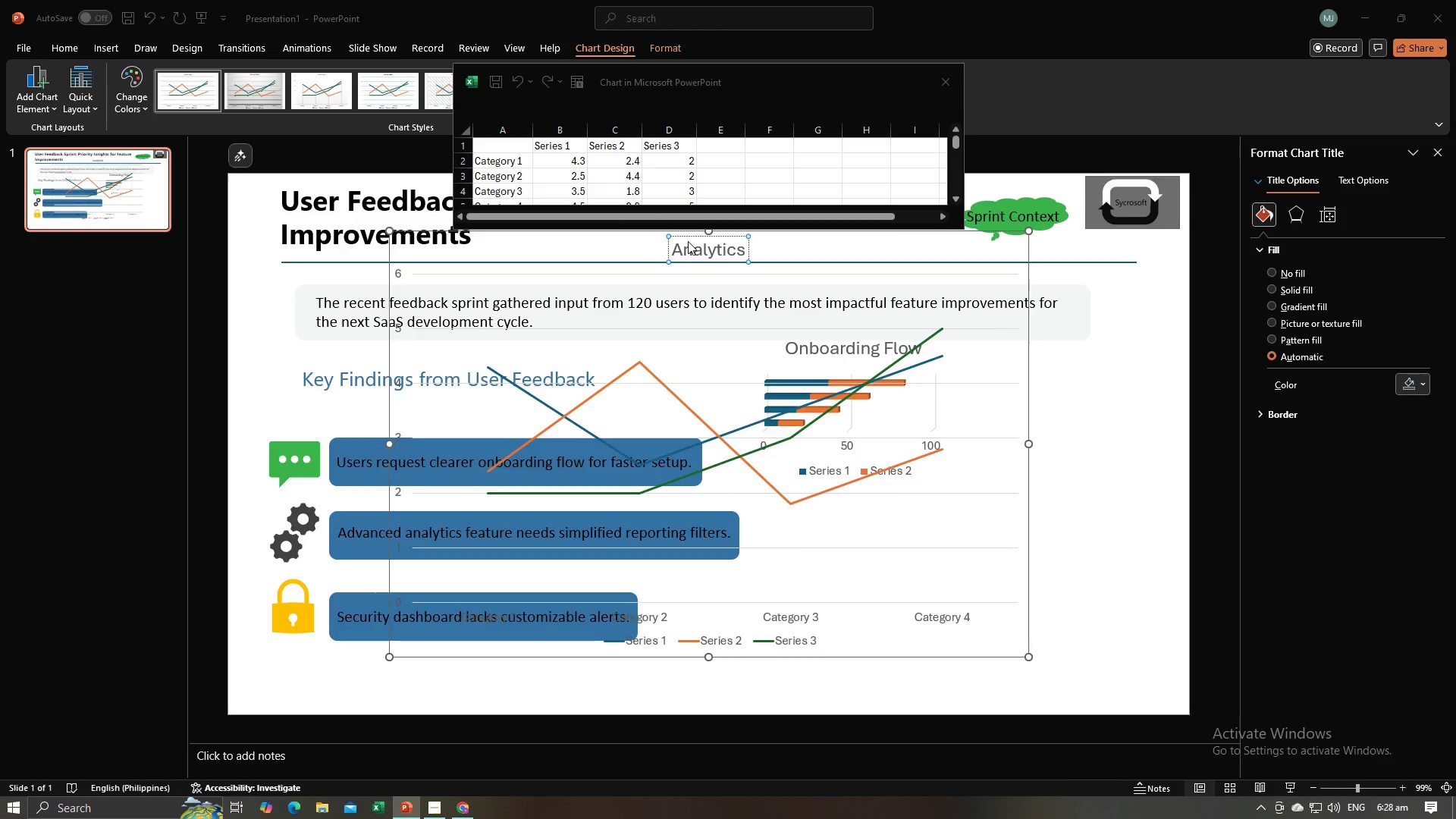 
key(Alt+Tab)
 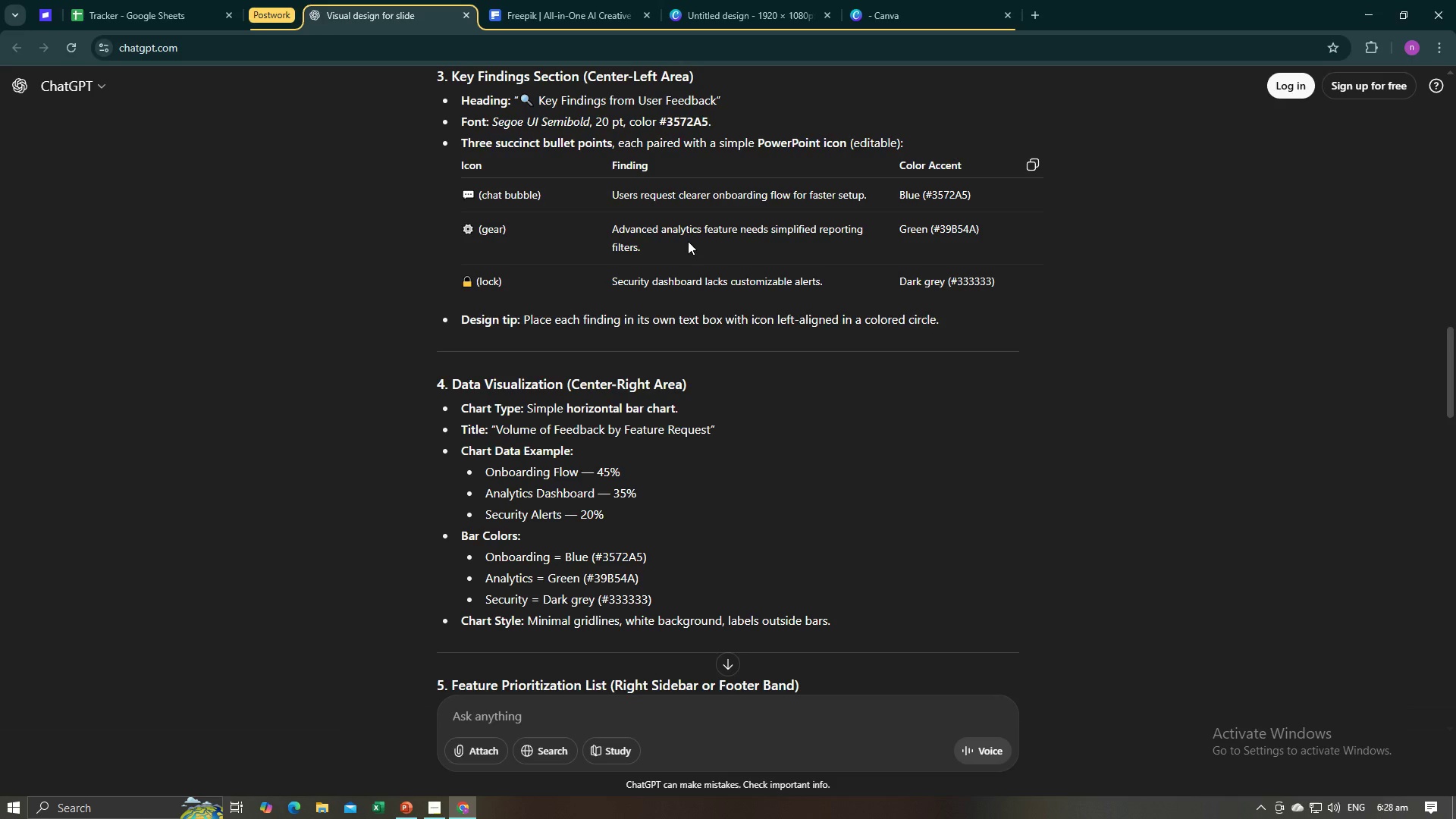 
key(Alt+AltLeft)
 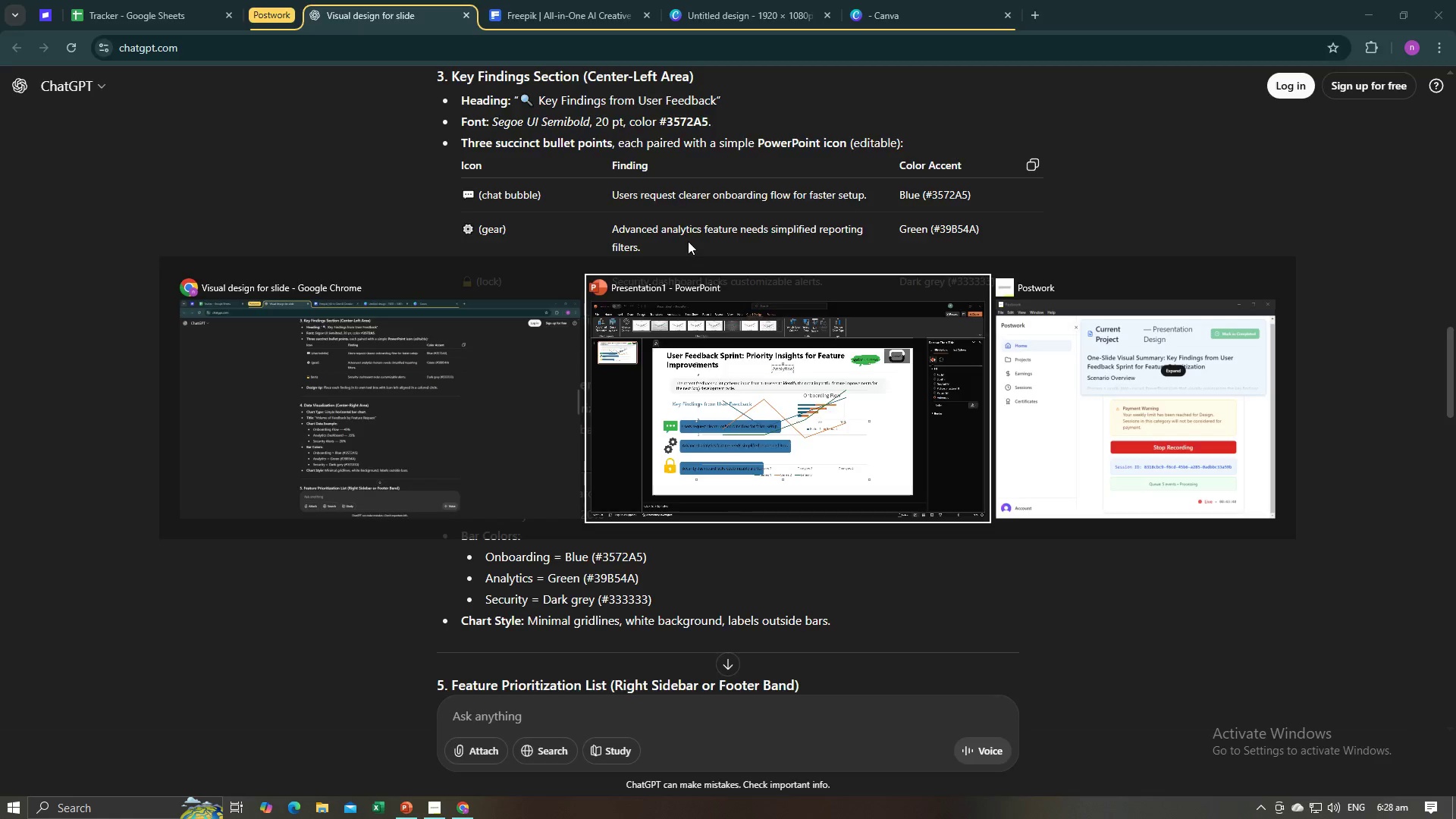 
key(Tab)
type( Dashboard)
 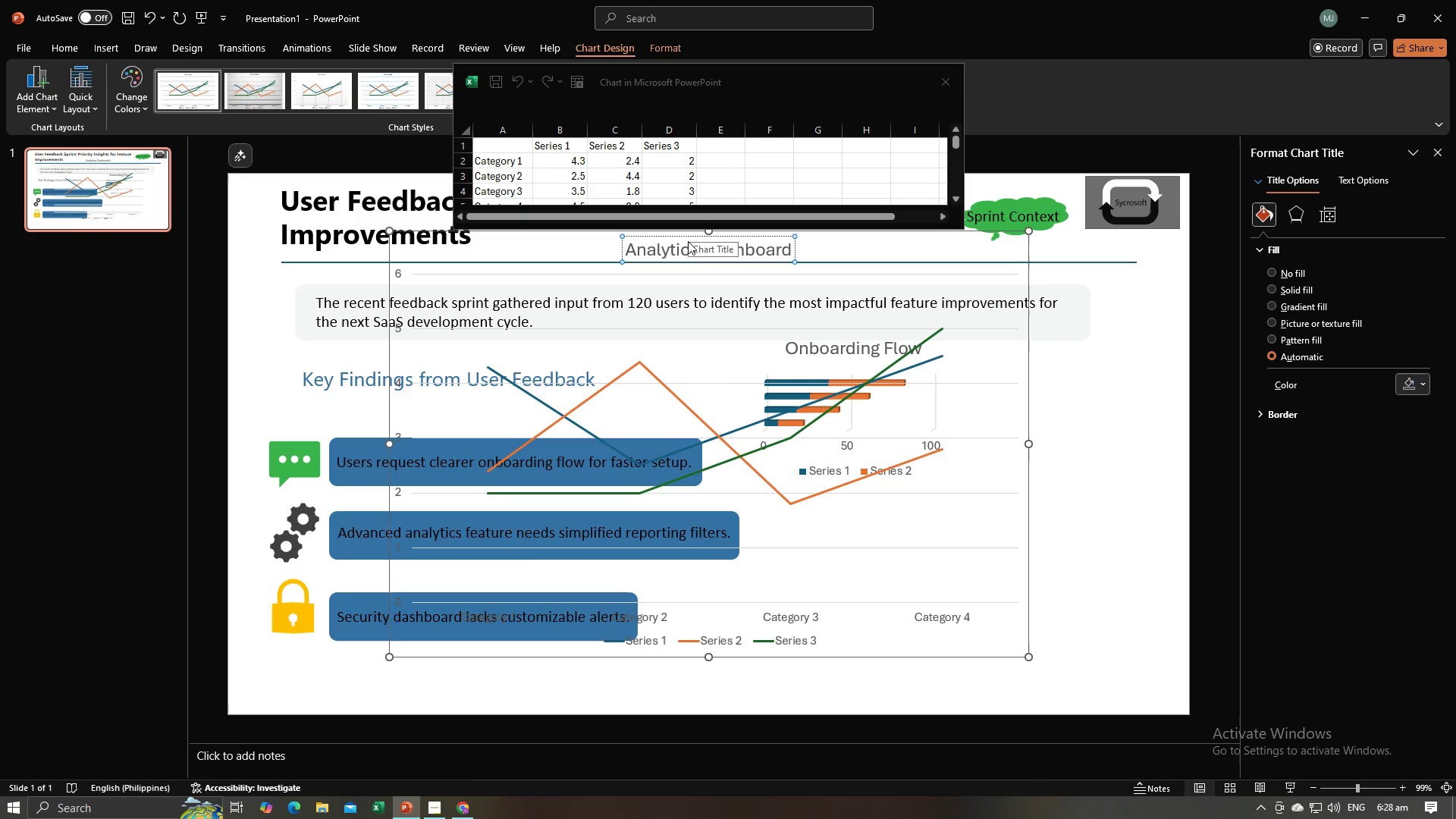 
left_click([1083, 530])
 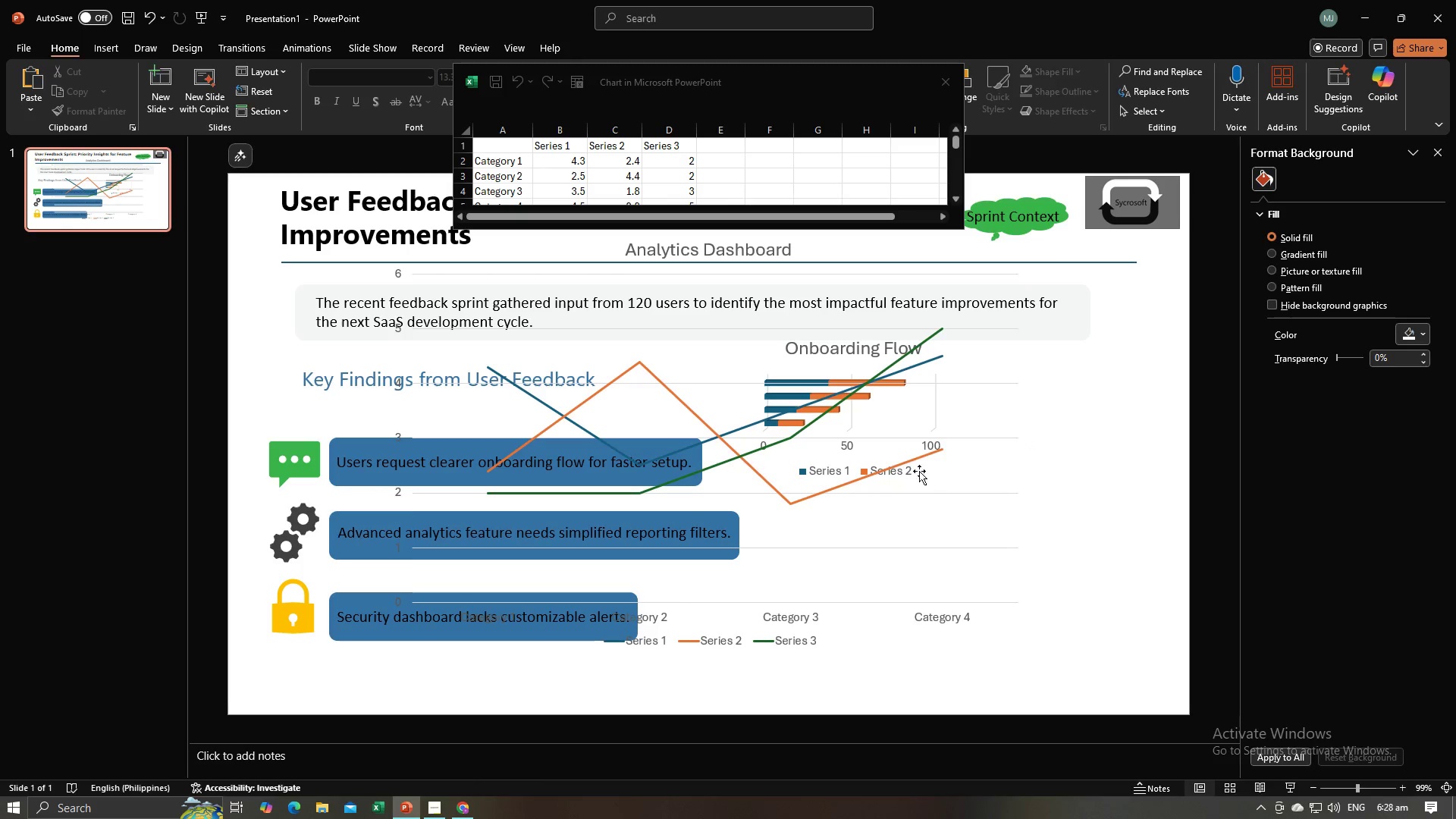 
left_click([919, 471])
 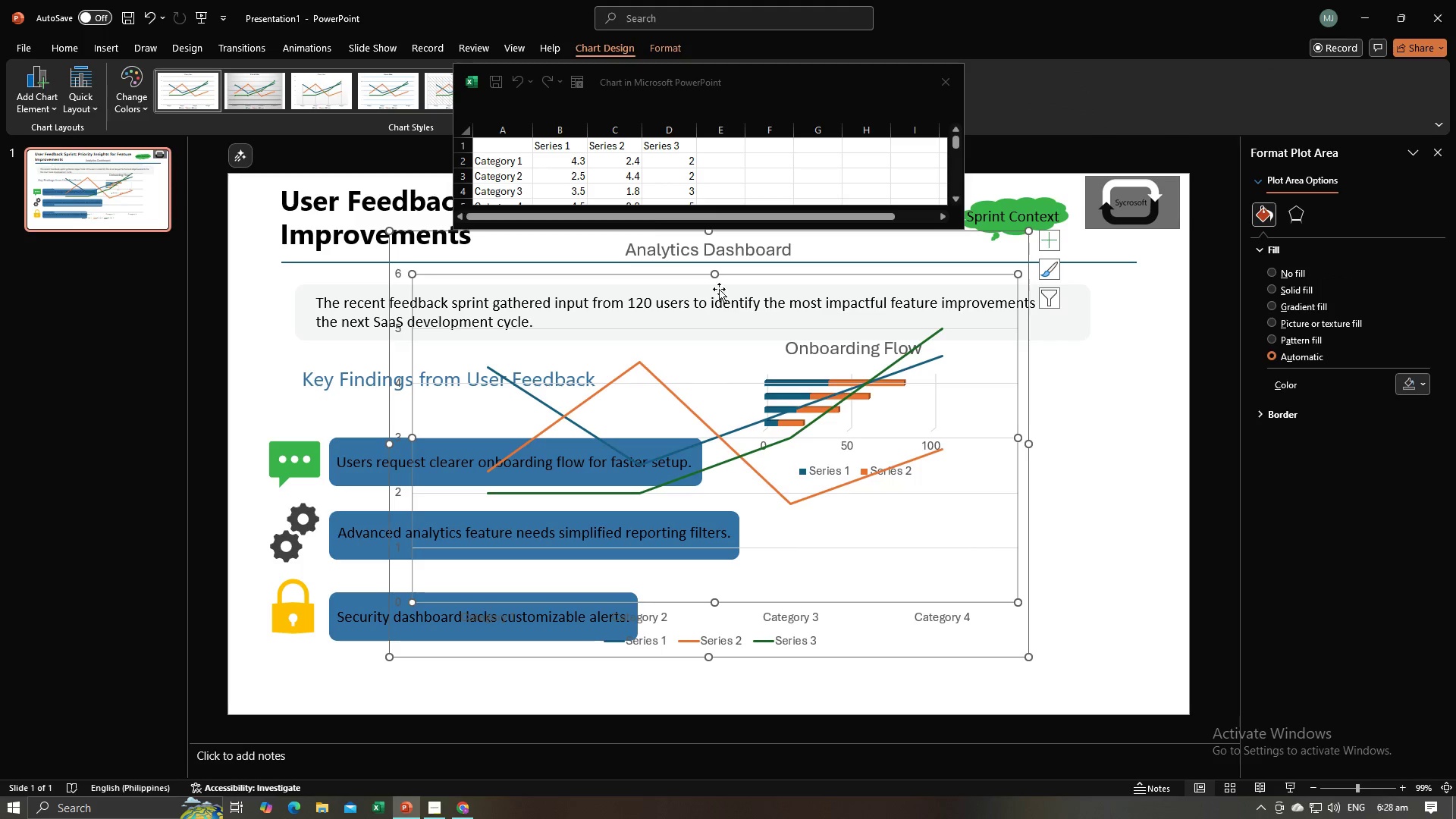 
scroll: coordinate [651, 190], scroll_direction: down, amount: 1.0
 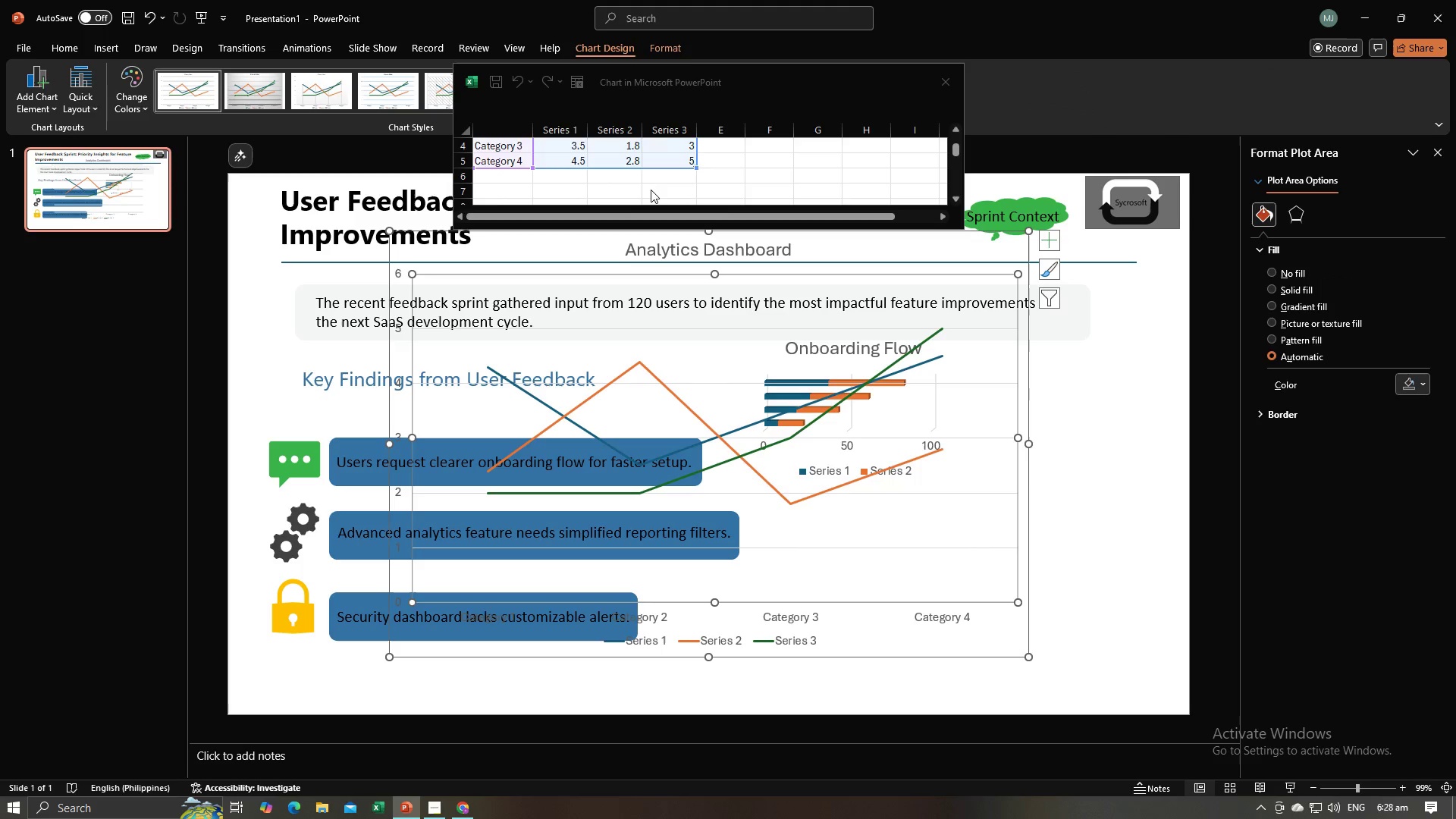 
scroll: coordinate [651, 190], scroll_direction: up, amount: 1.0
 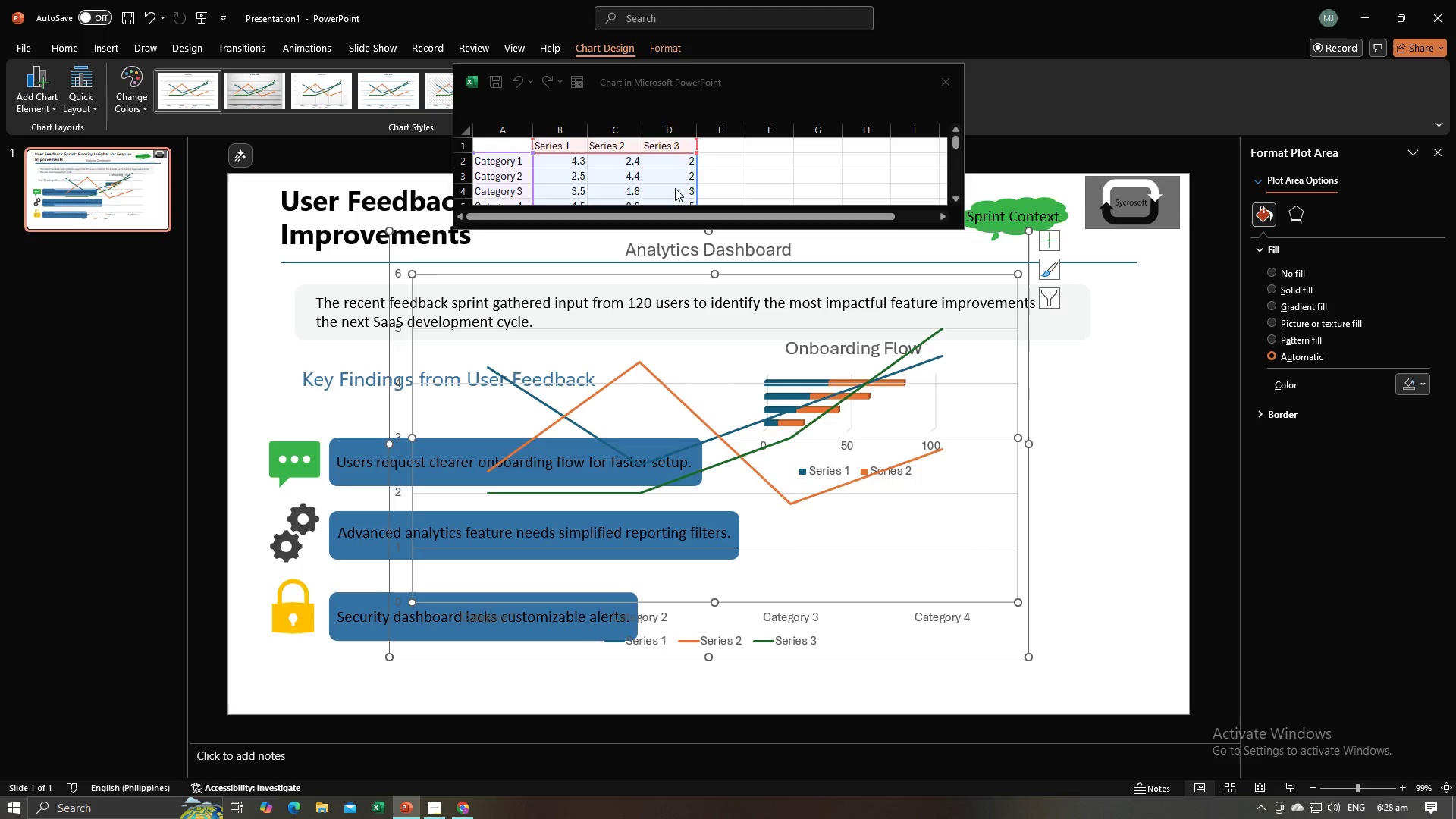 
scroll: coordinate [675, 188], scroll_direction: down, amount: 1.0
 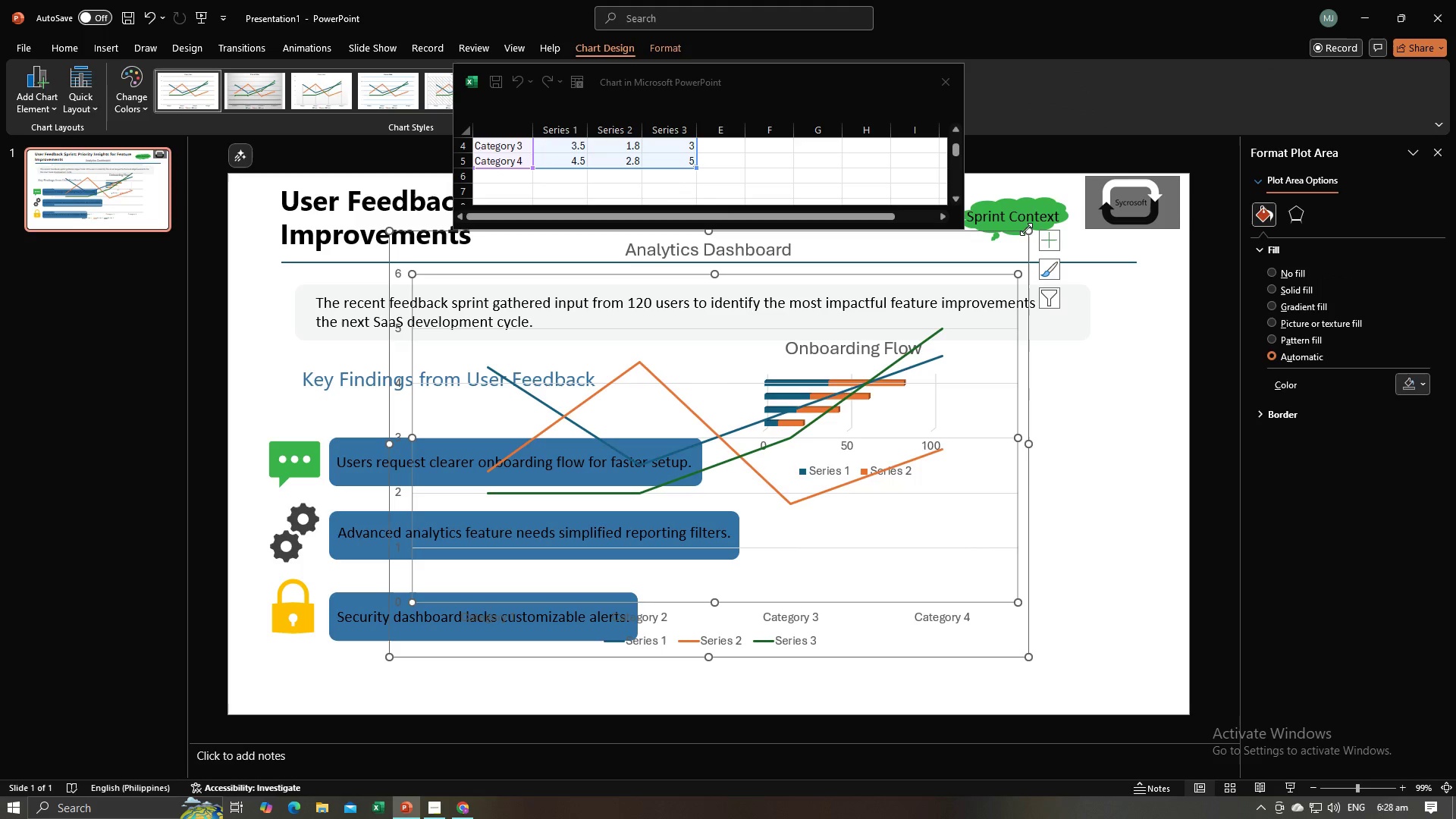 
left_click_drag(start_coordinate=[1026, 229], to_coordinate=[814, 388])
 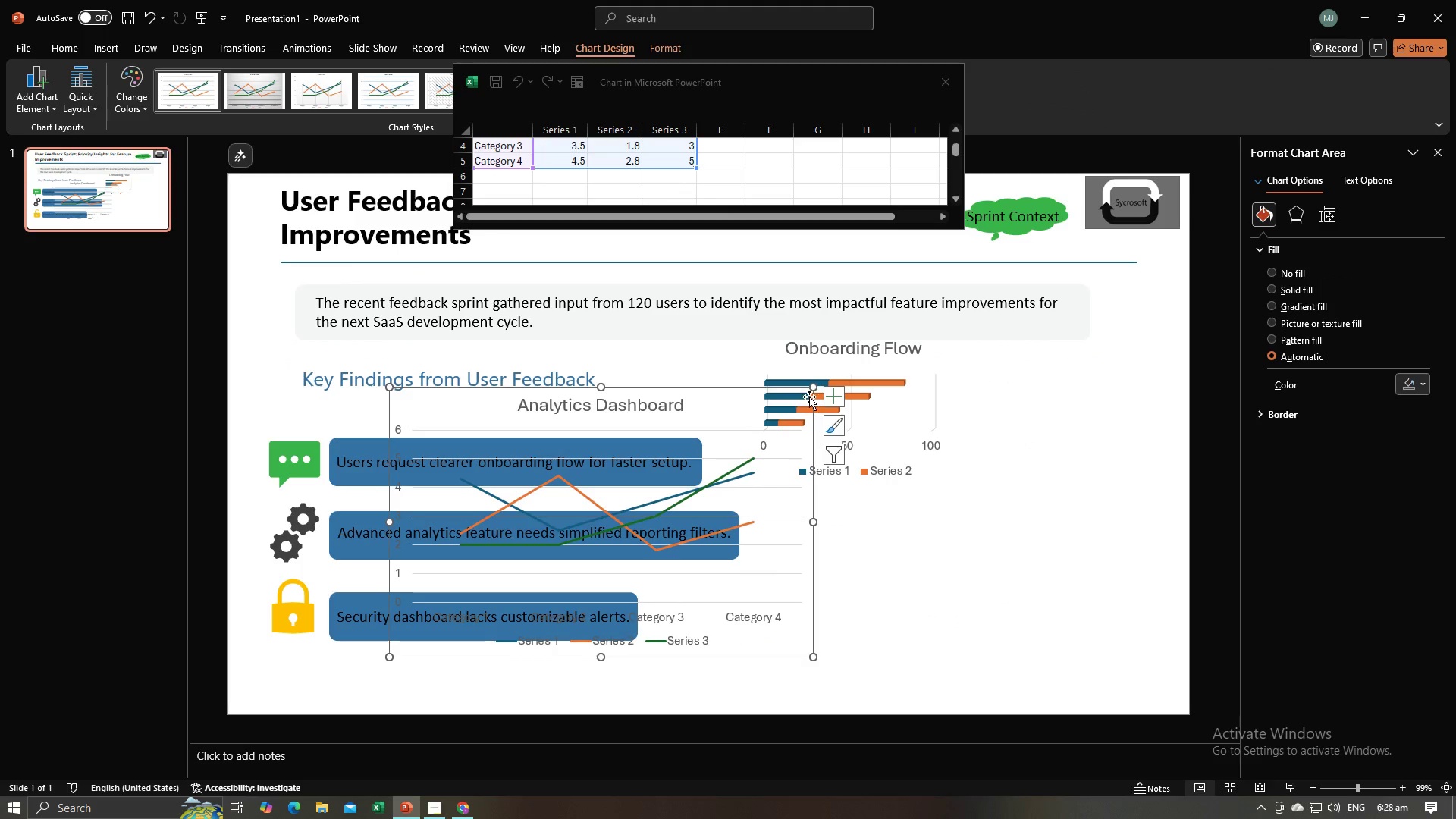 
left_click_drag(start_coordinate=[811, 389], to_coordinate=[724, 440])
 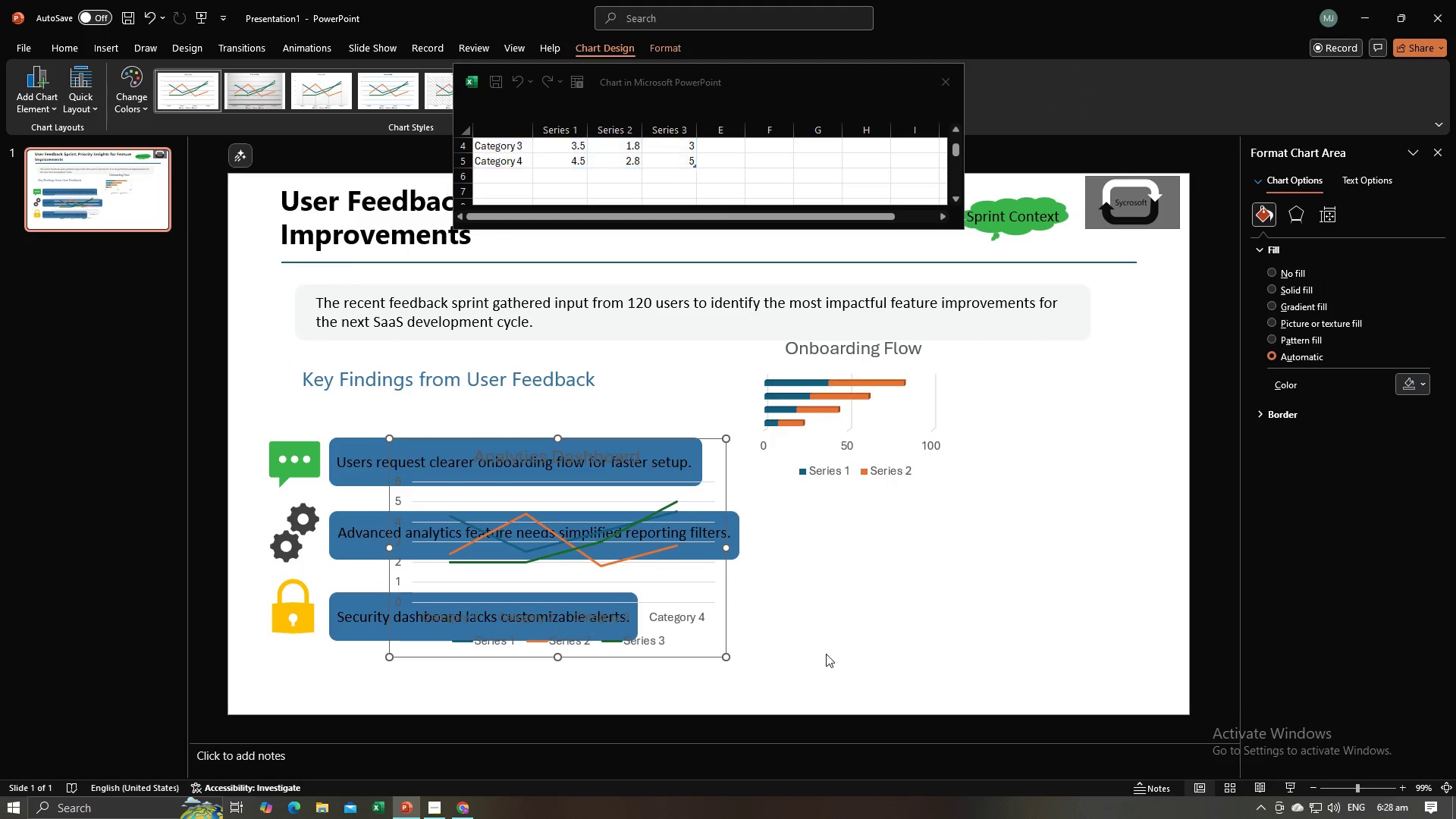 
left_click([826, 654])
 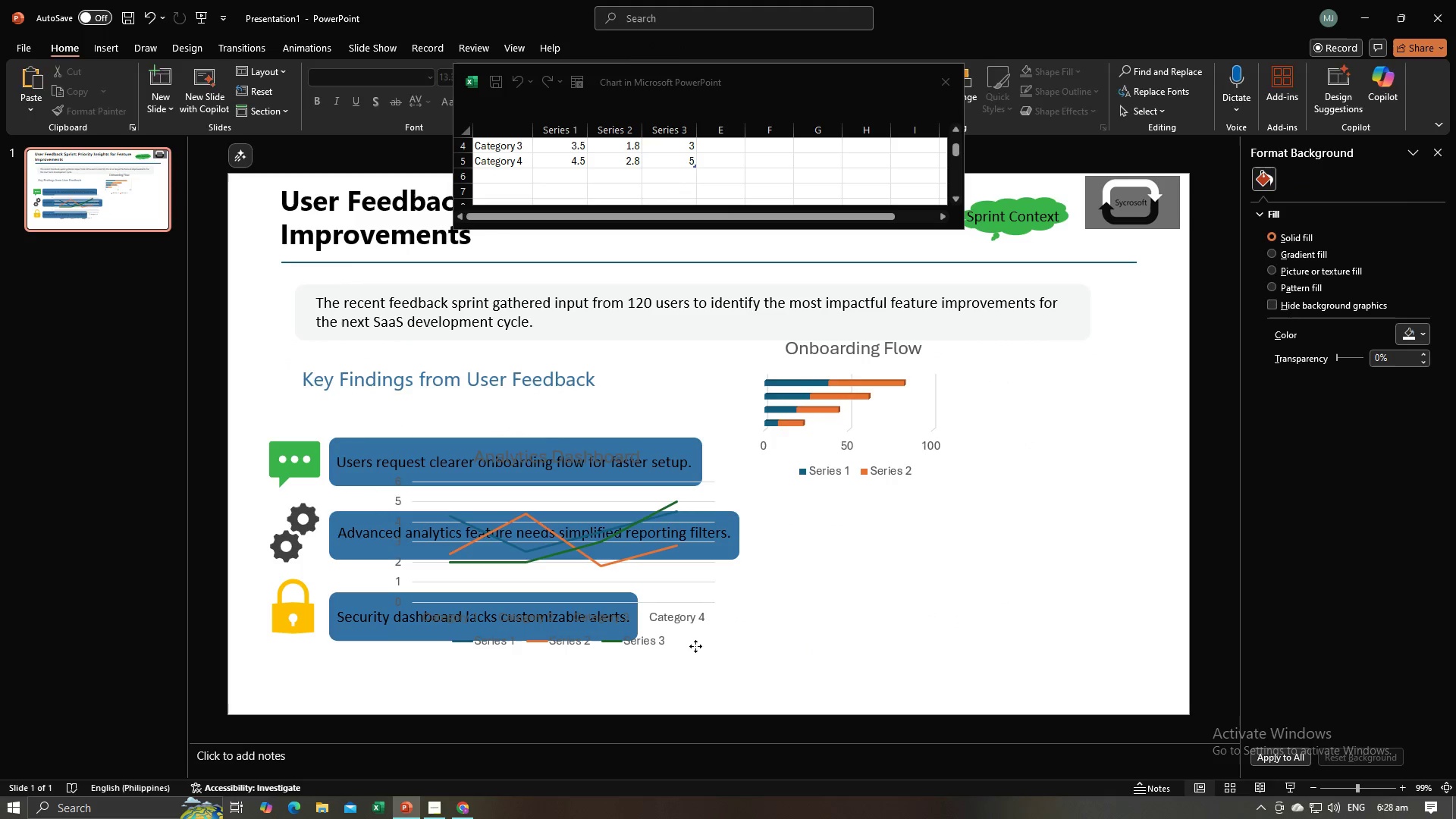 
left_click([695, 646])
 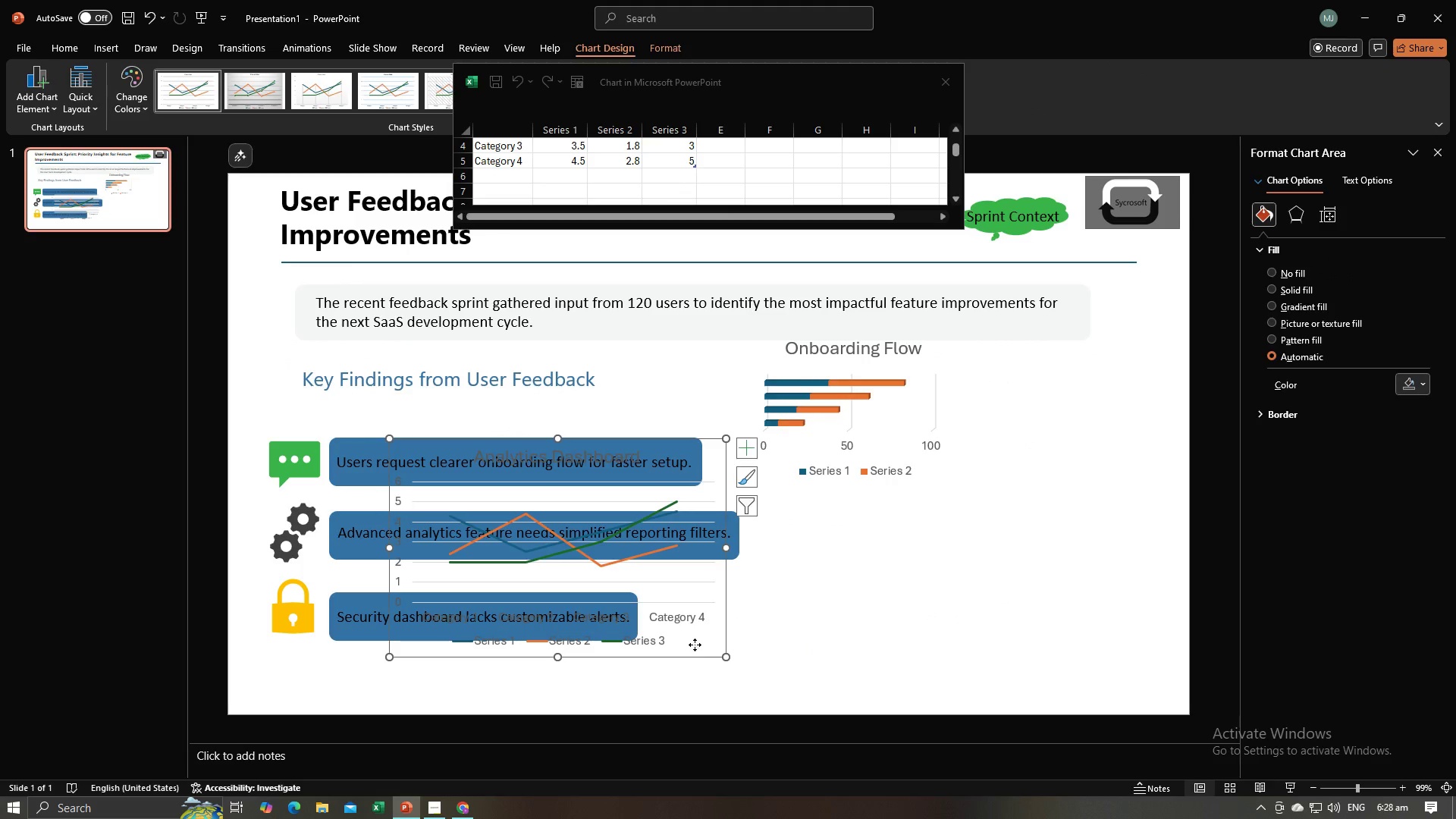 
left_click_drag(start_coordinate=[695, 645], to_coordinate=[1108, 601])
 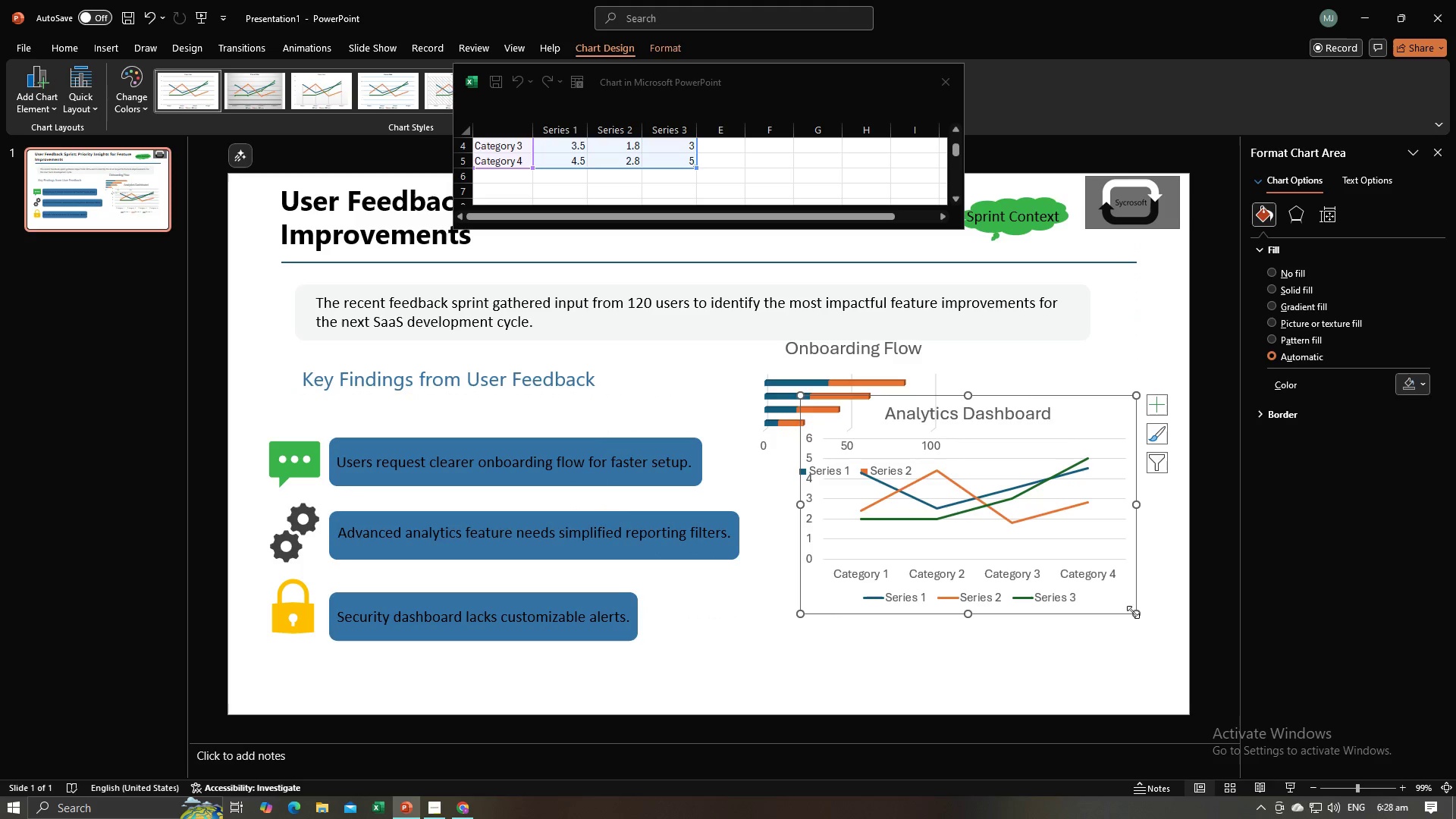 
left_click_drag(start_coordinate=[1133, 612], to_coordinate=[1018, 551])
 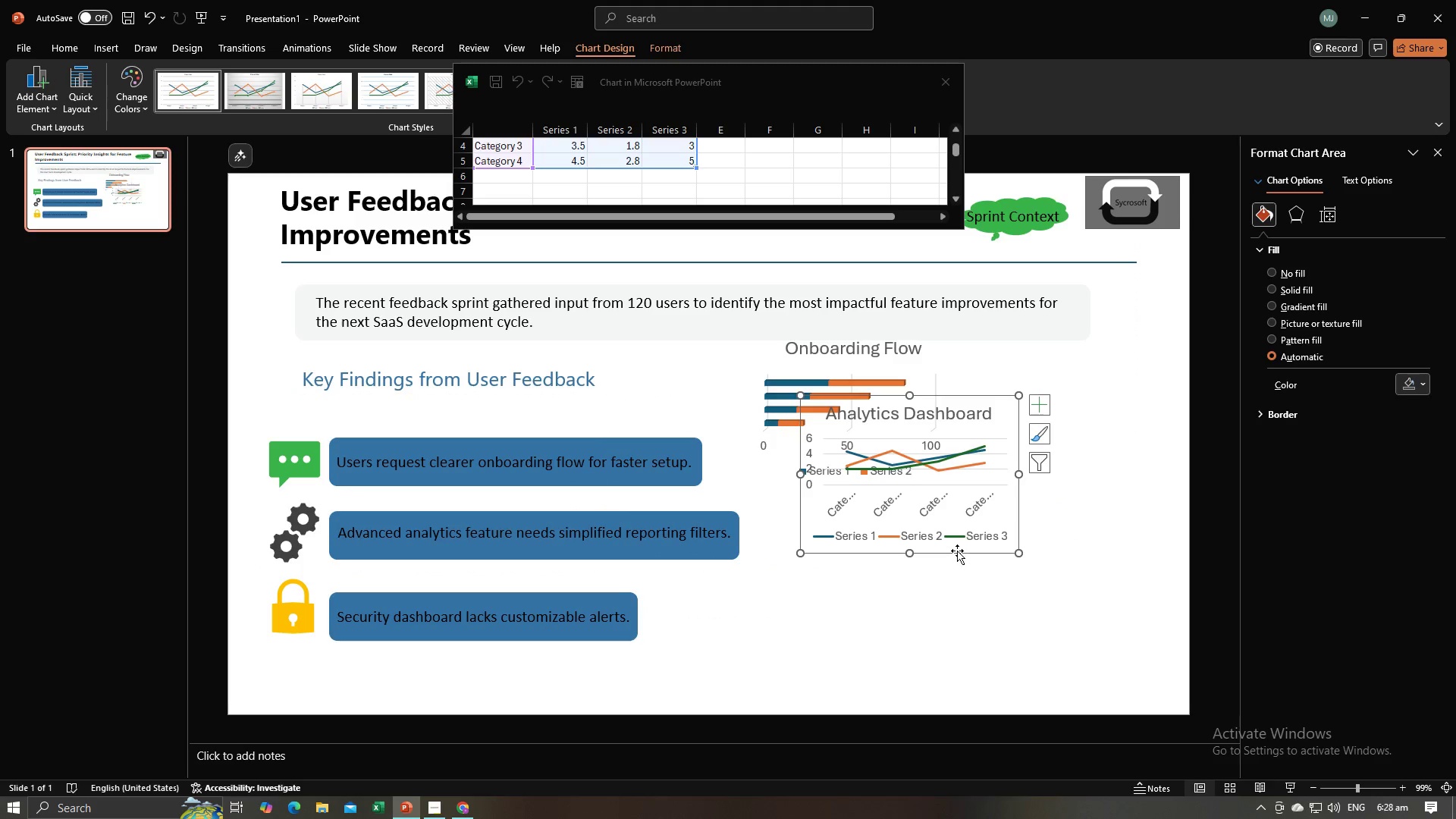 
left_click_drag(start_coordinate=[950, 548], to_coordinate=[1009, 520])
 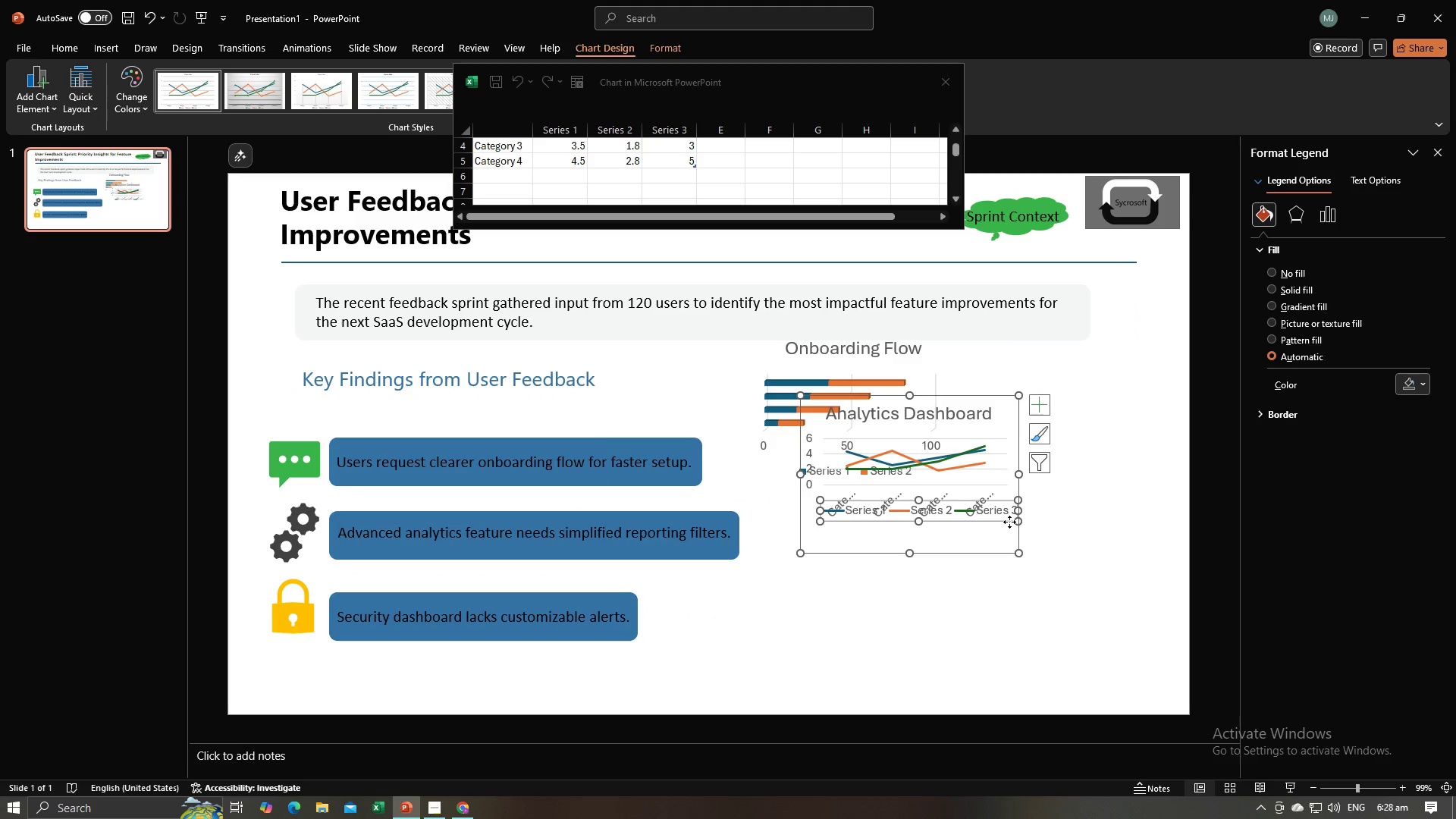 
key(Control+ControlLeft)
 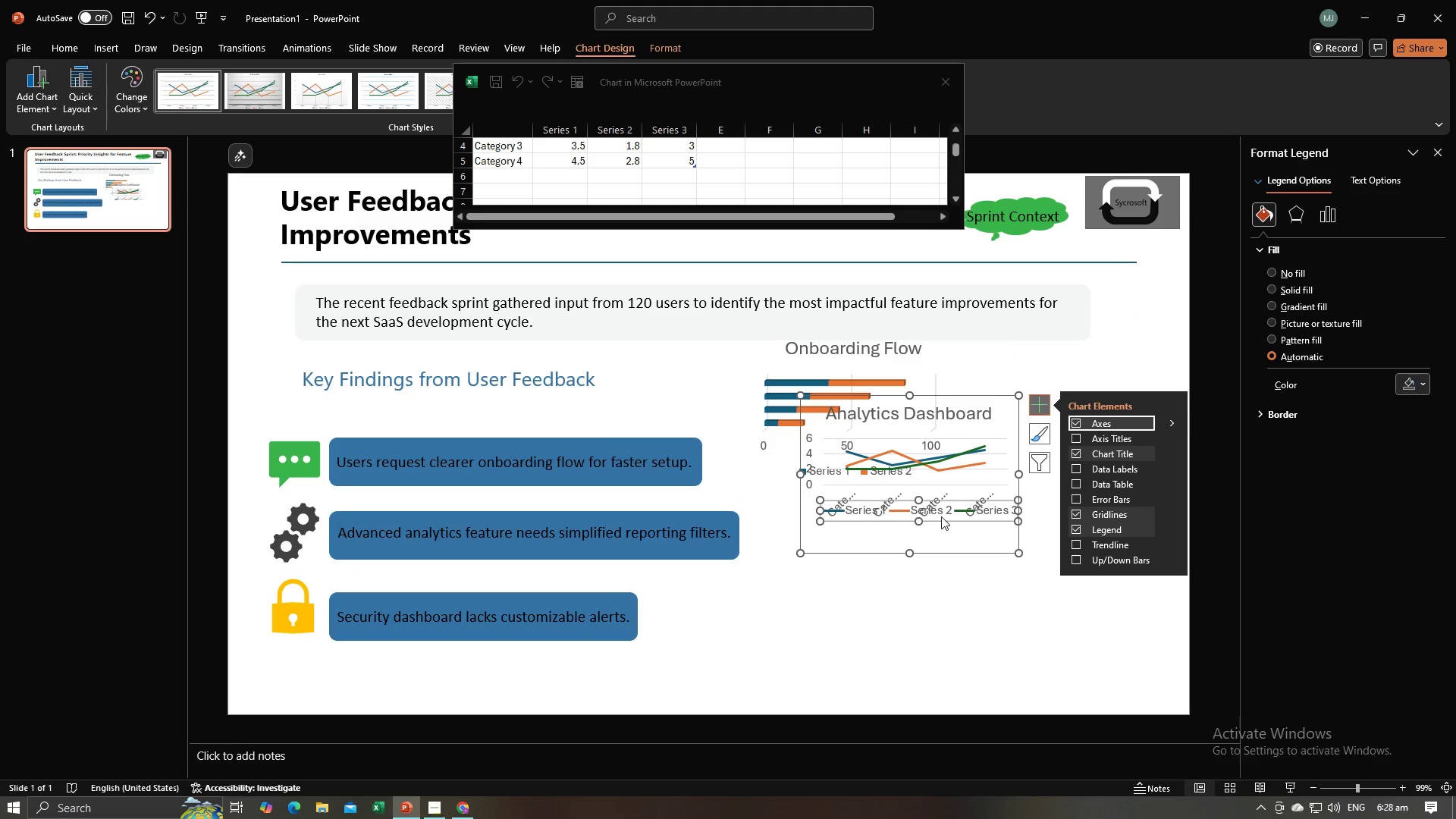 
left_click_drag(start_coordinate=[932, 511], to_coordinate=[921, 532])
 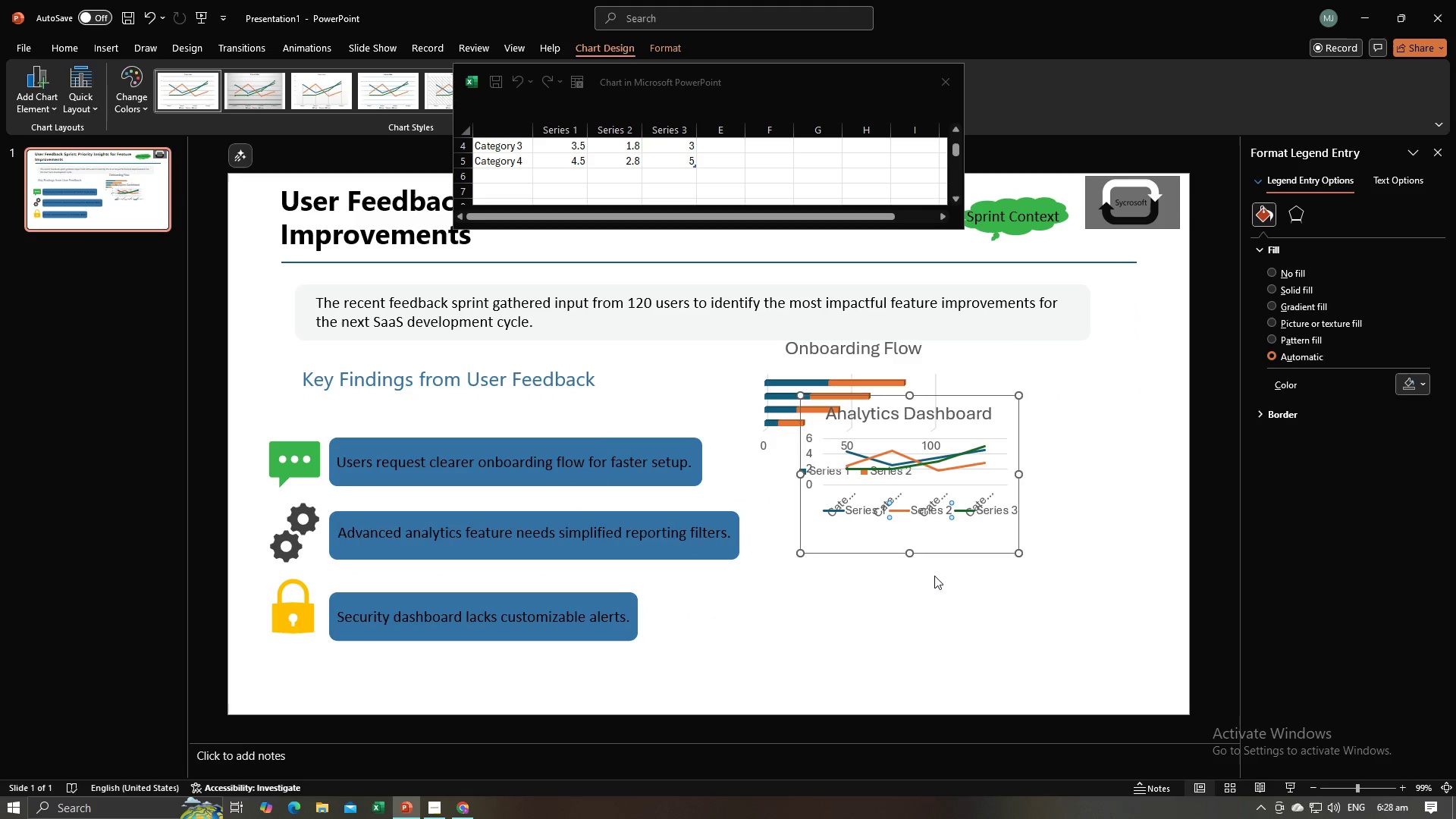 
left_click([934, 576])
 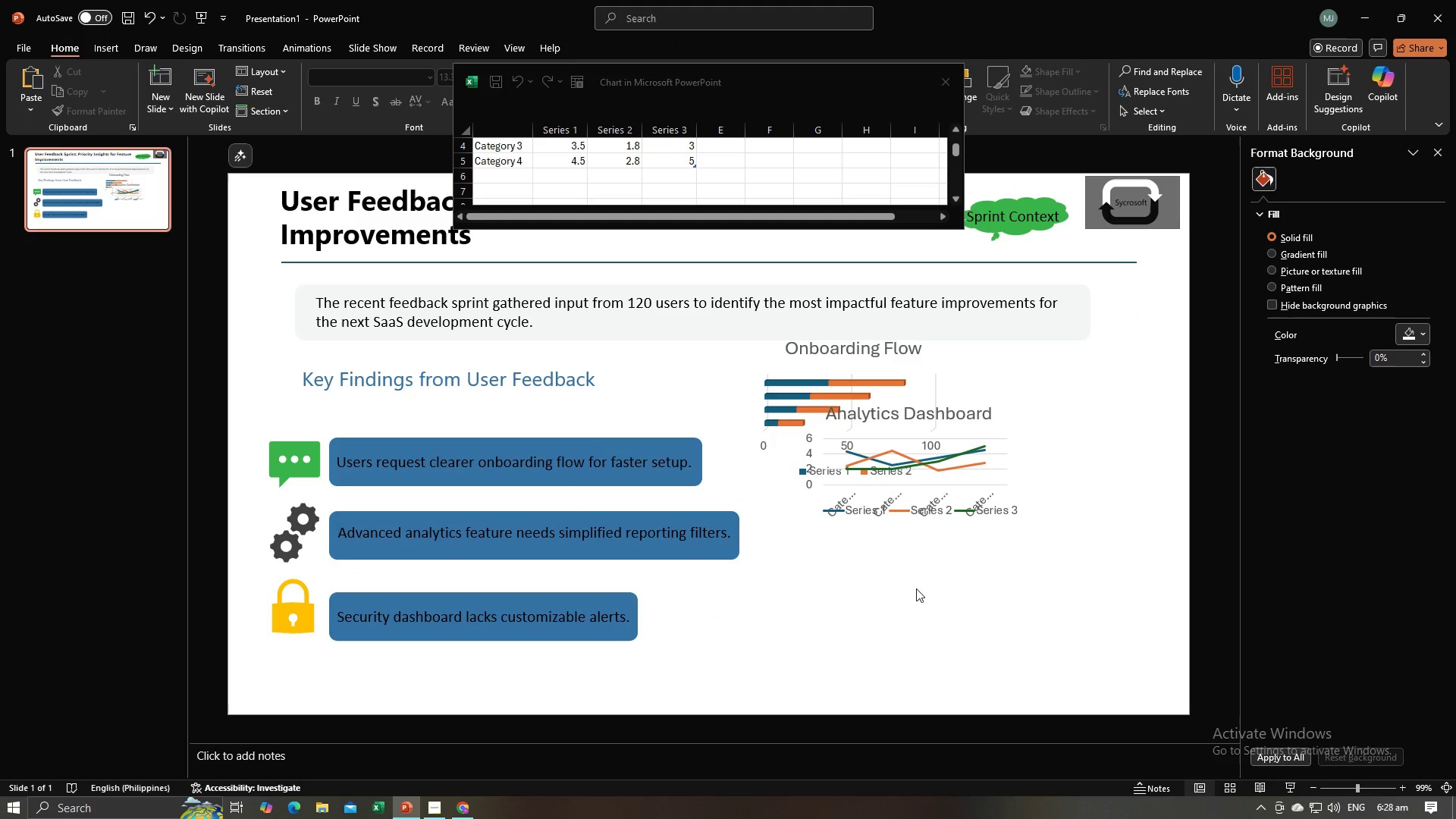 
key(Control+Z)
 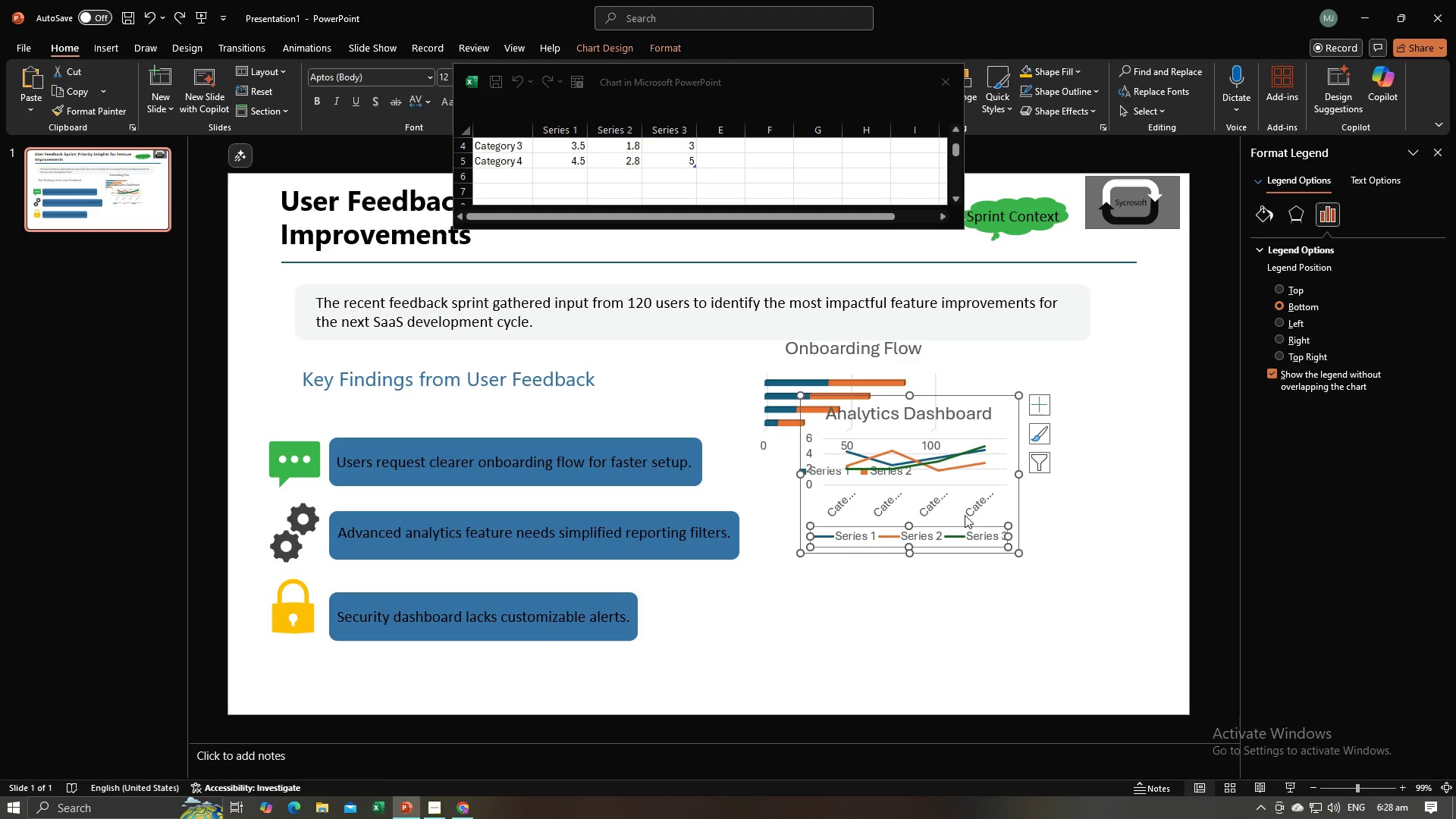 
left_click([973, 510])
 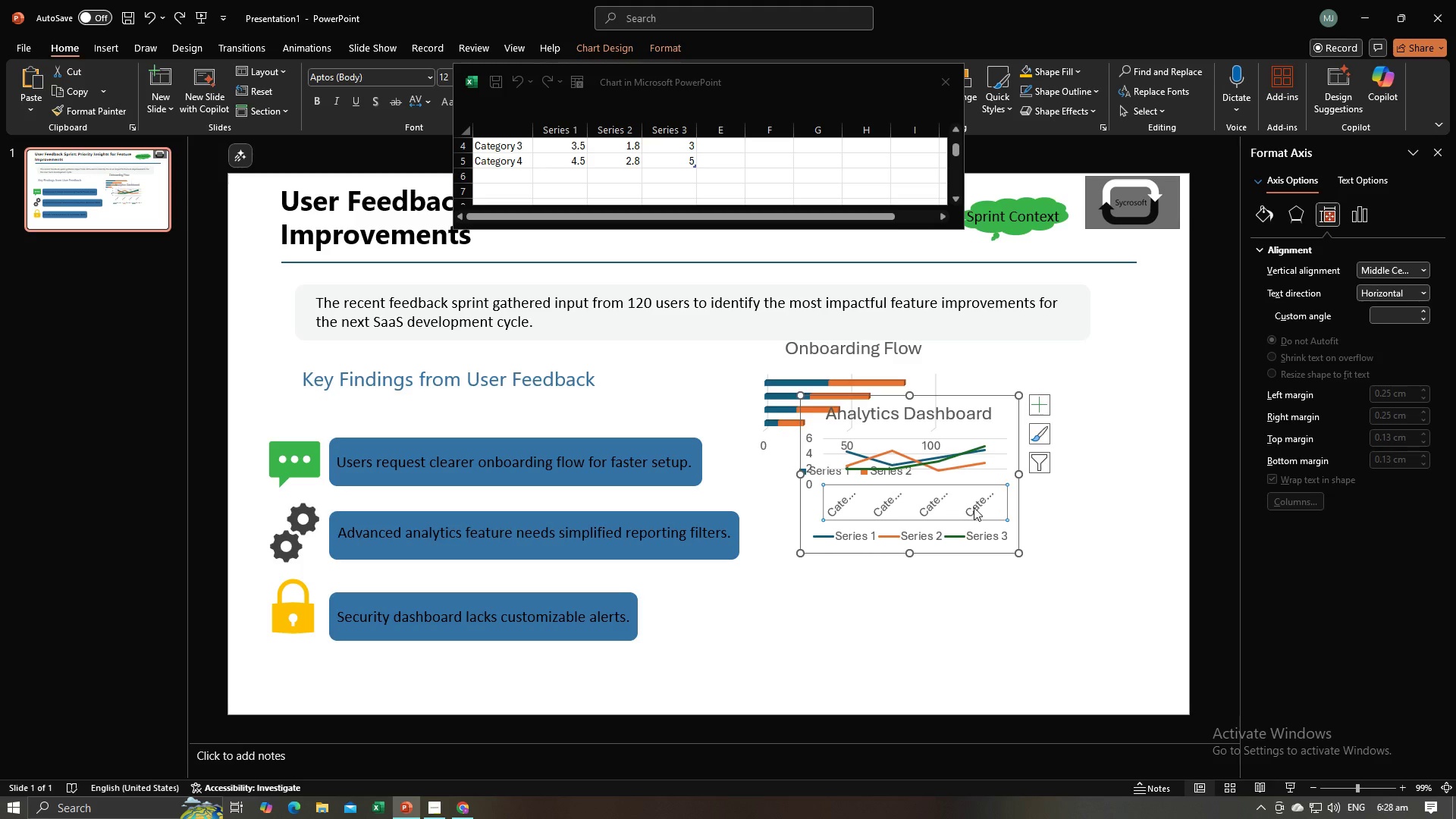 
key(Backspace)
 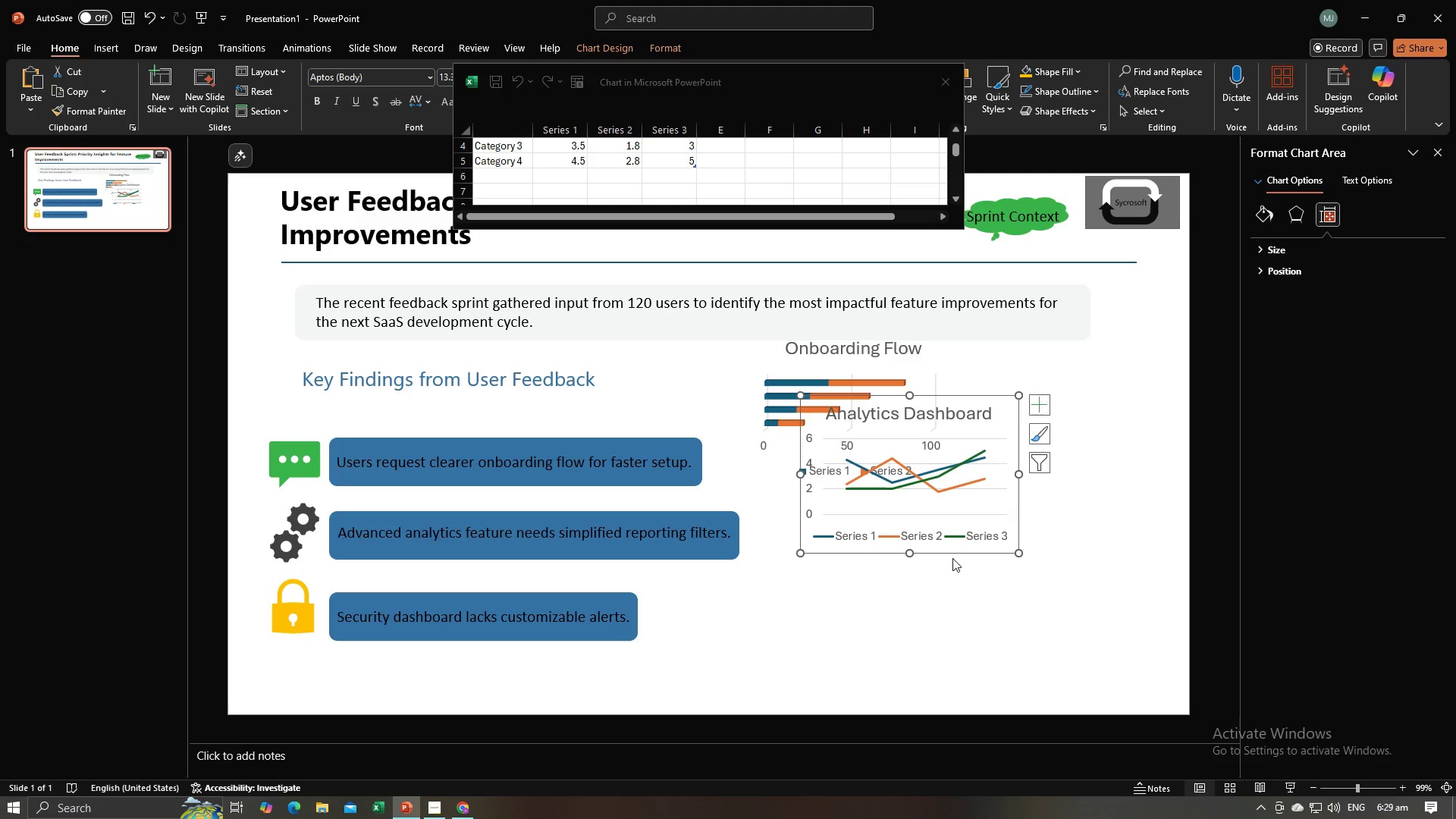 
left_click([960, 579])
 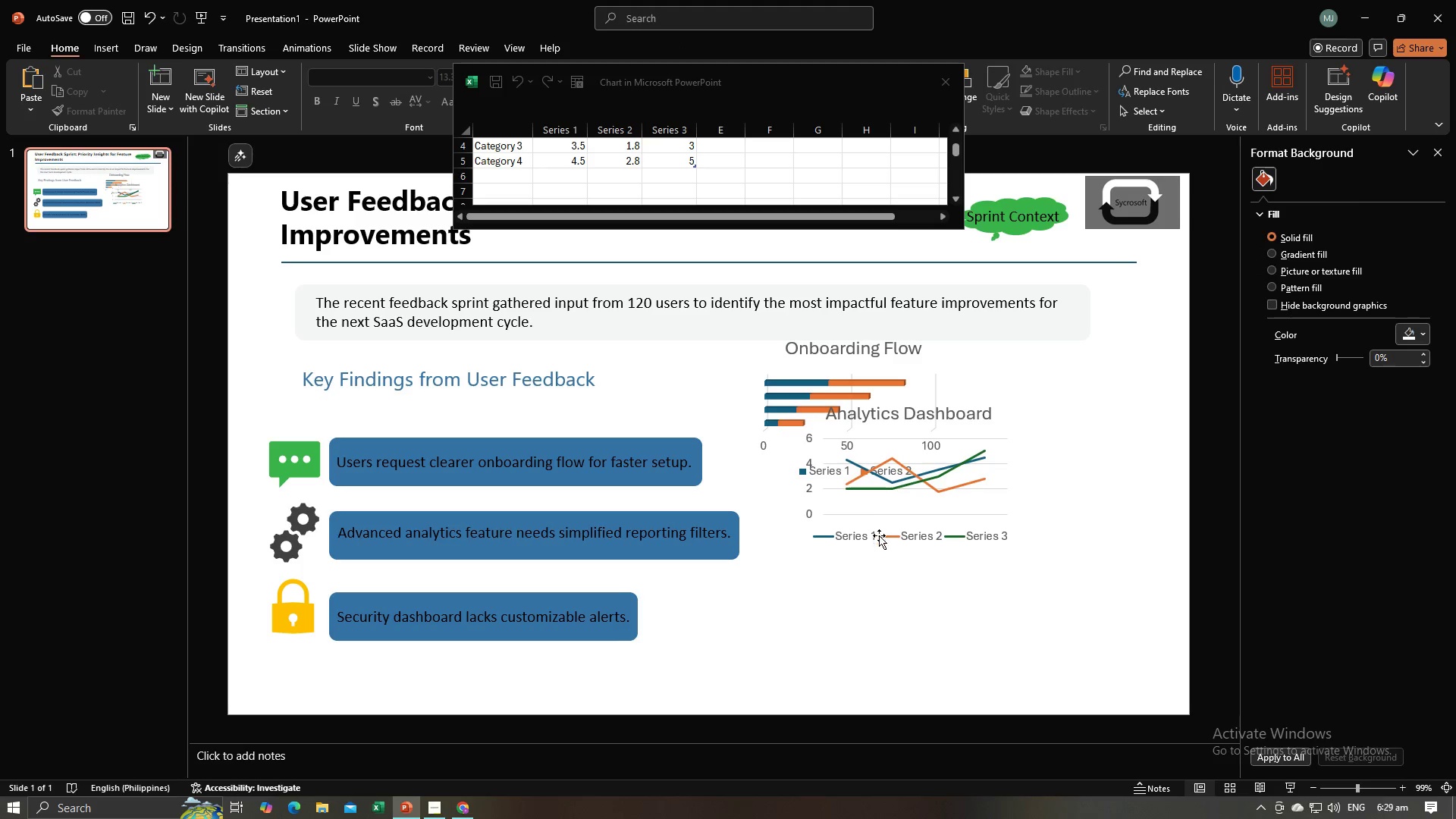 
left_click([879, 535])
 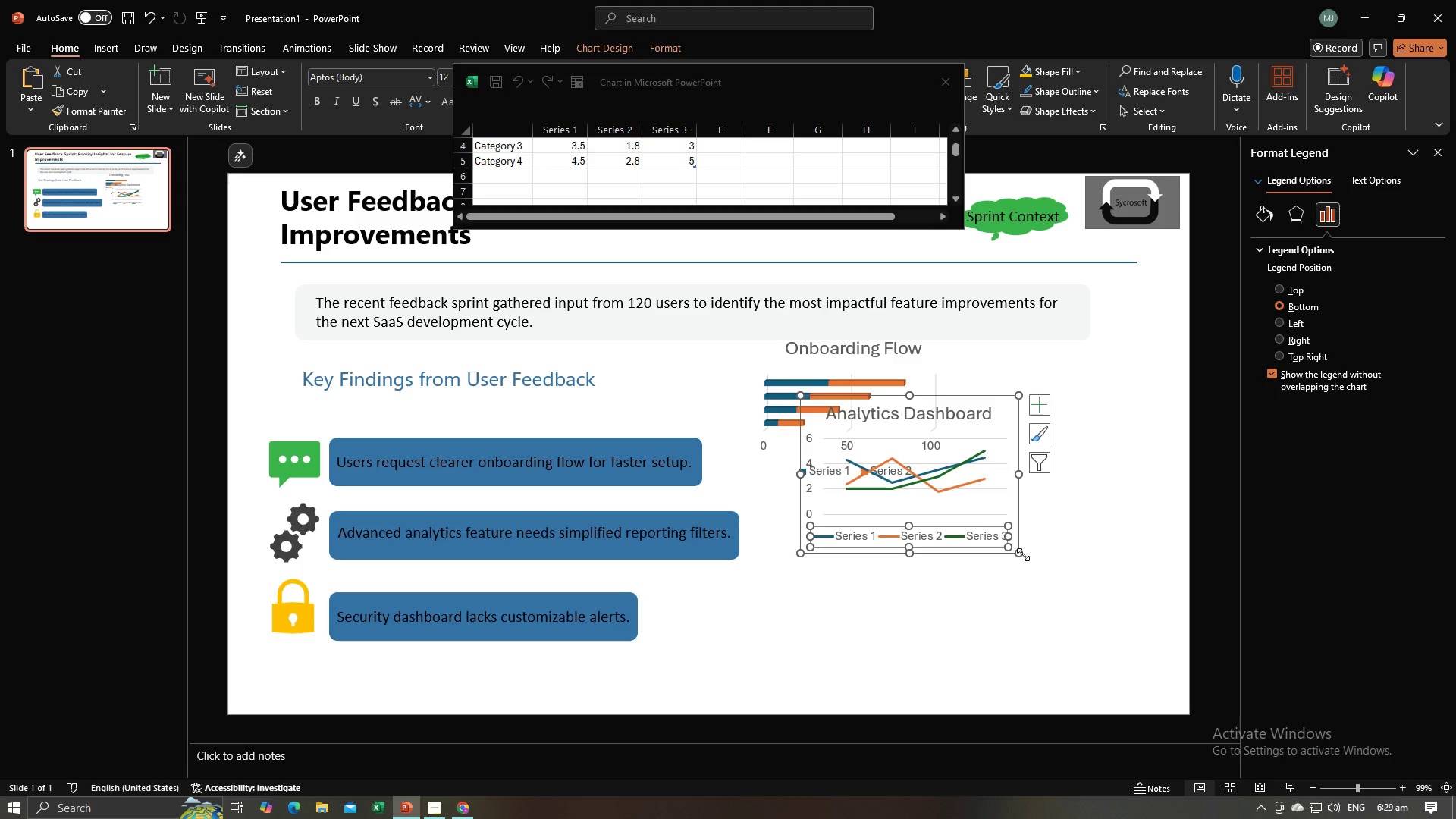 
left_click_drag(start_coordinate=[1022, 554], to_coordinate=[977, 534])
 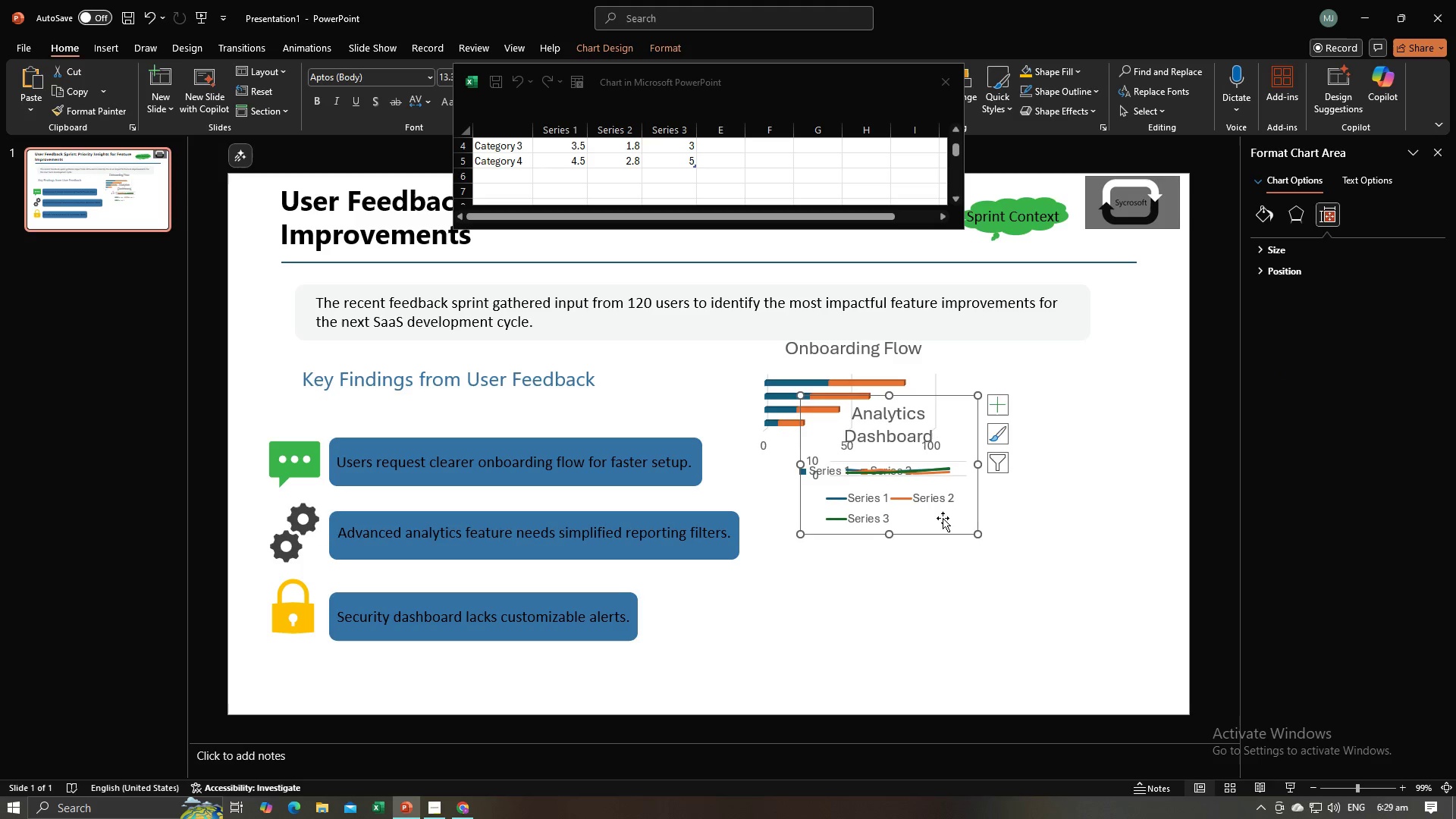 
left_click_drag(start_coordinate=[941, 518], to_coordinate=[962, 516])
 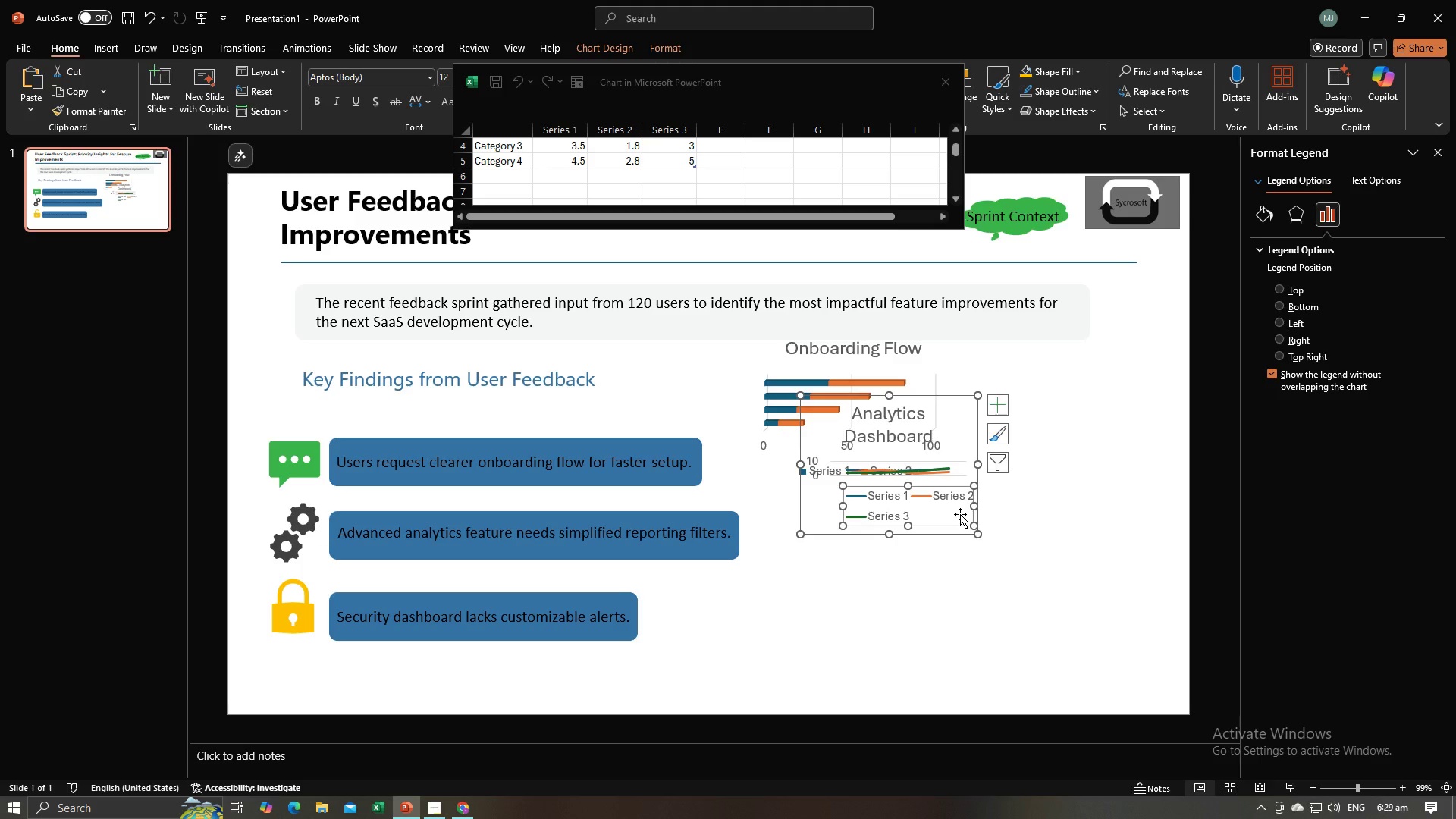 
key(Control+ControlLeft)
 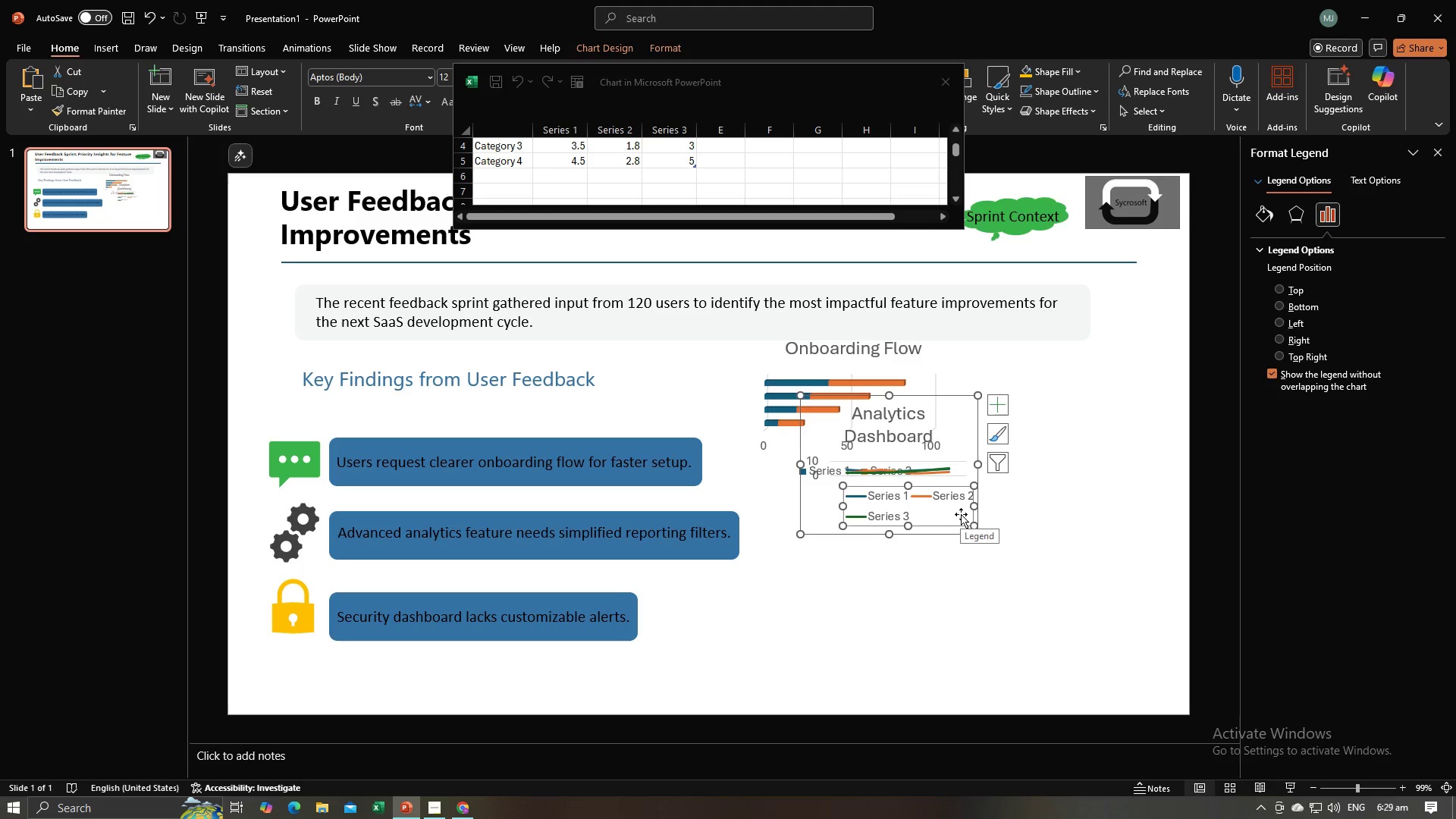 
key(Control+Z)
 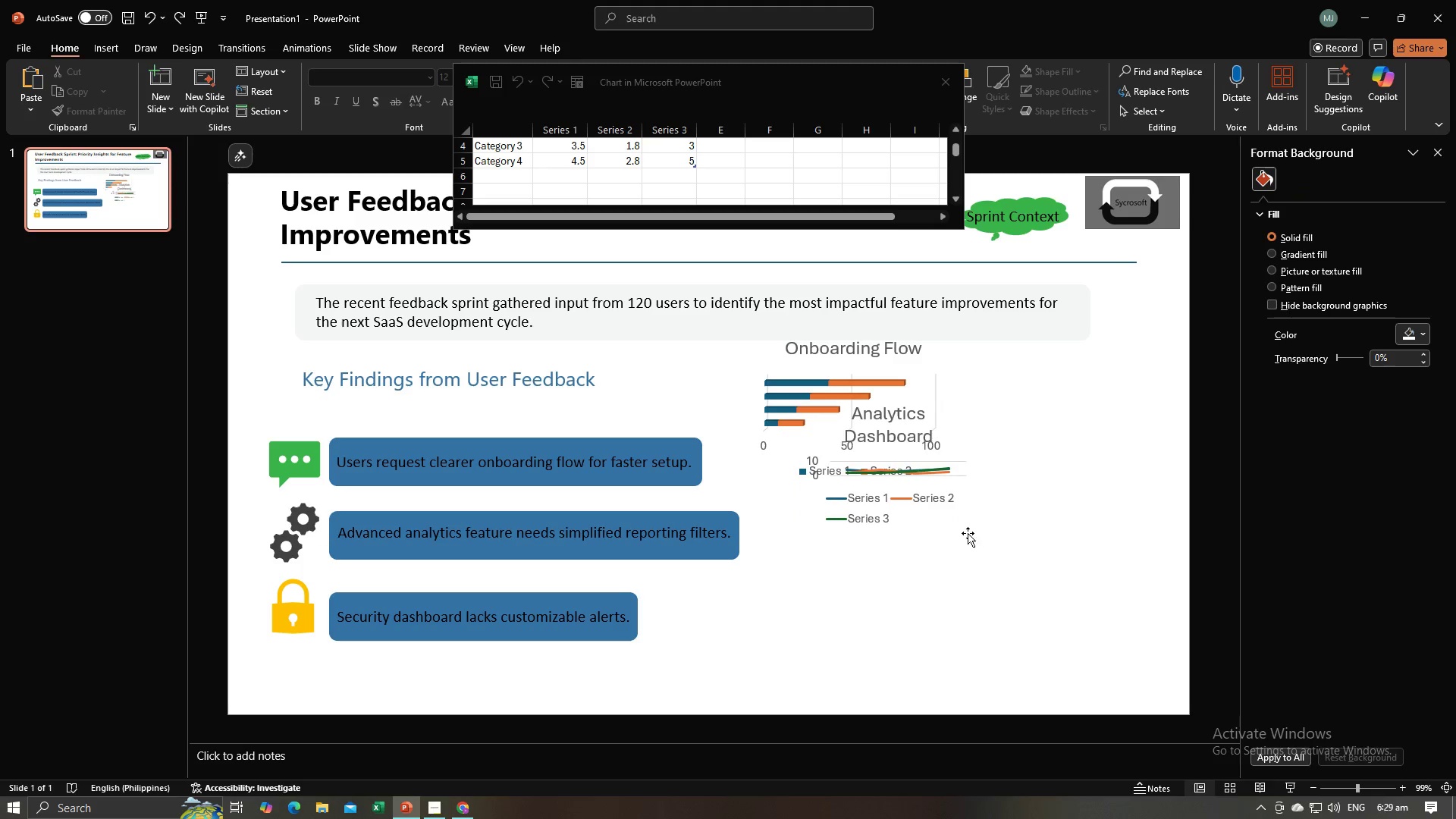 
double_click([964, 522])
 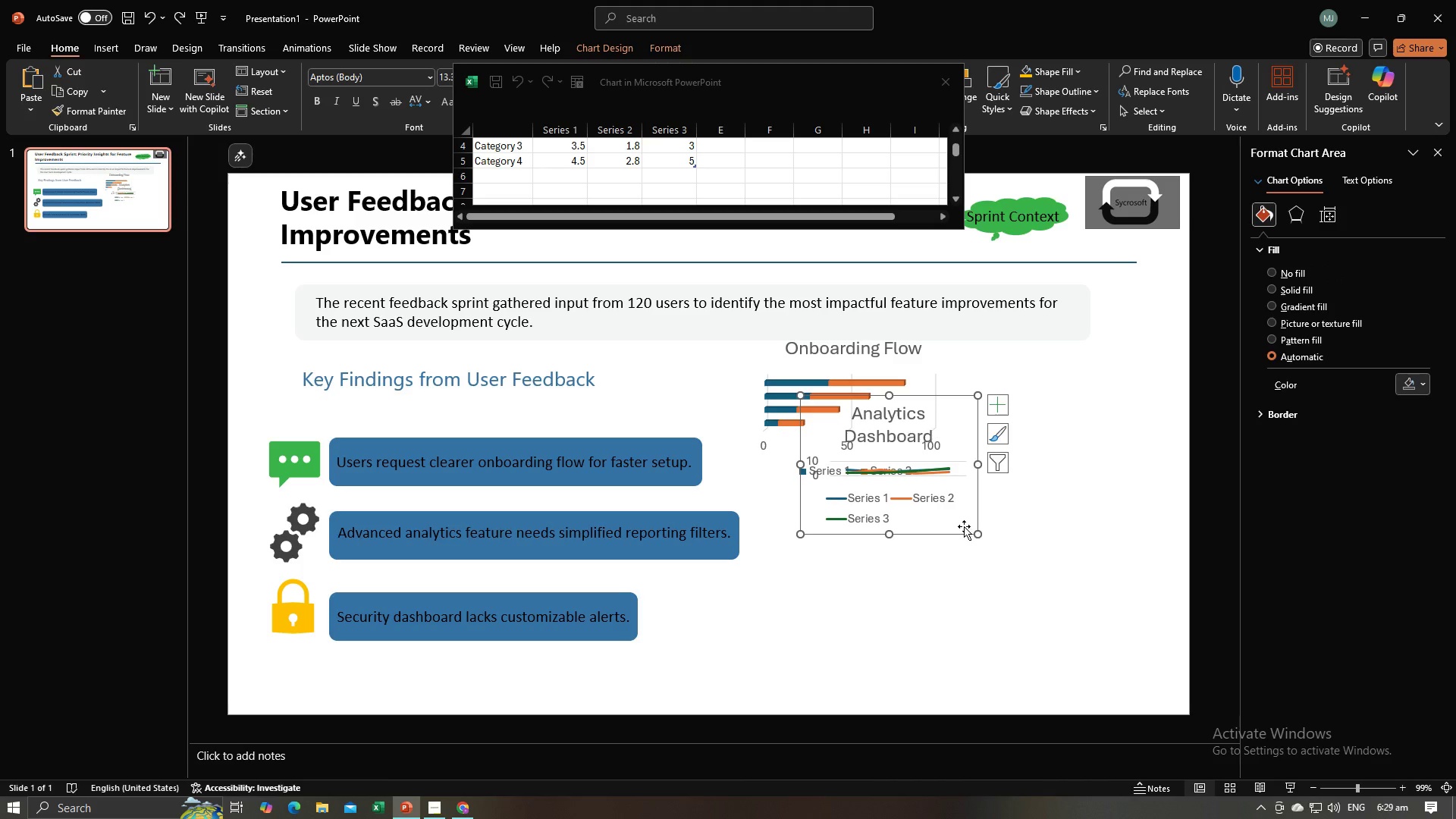 
left_click_drag(start_coordinate=[964, 526], to_coordinate=[1106, 489])
 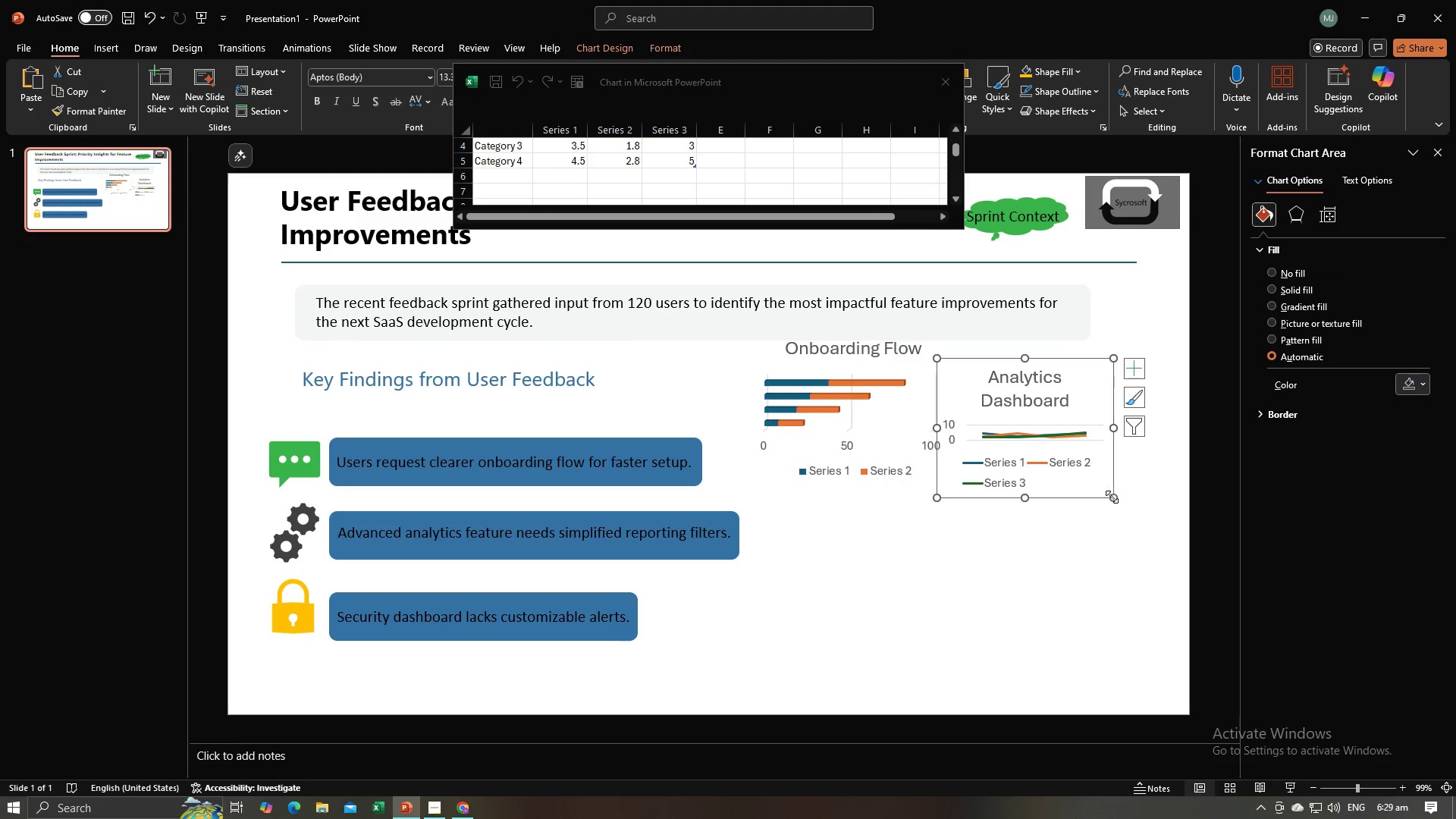 
left_click_drag(start_coordinate=[1112, 497], to_coordinate=[1170, 497])
 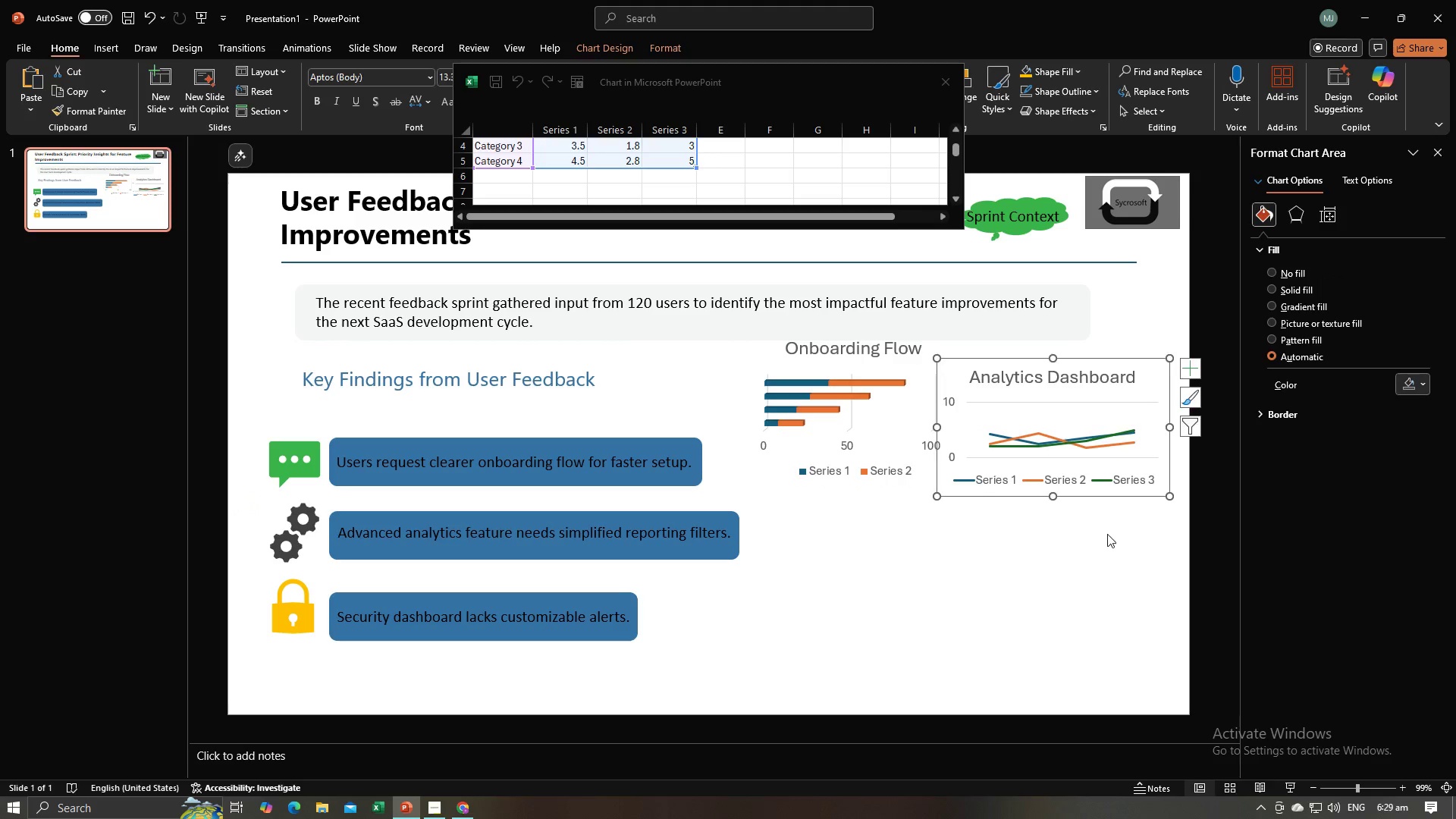 
left_click([1106, 534])
 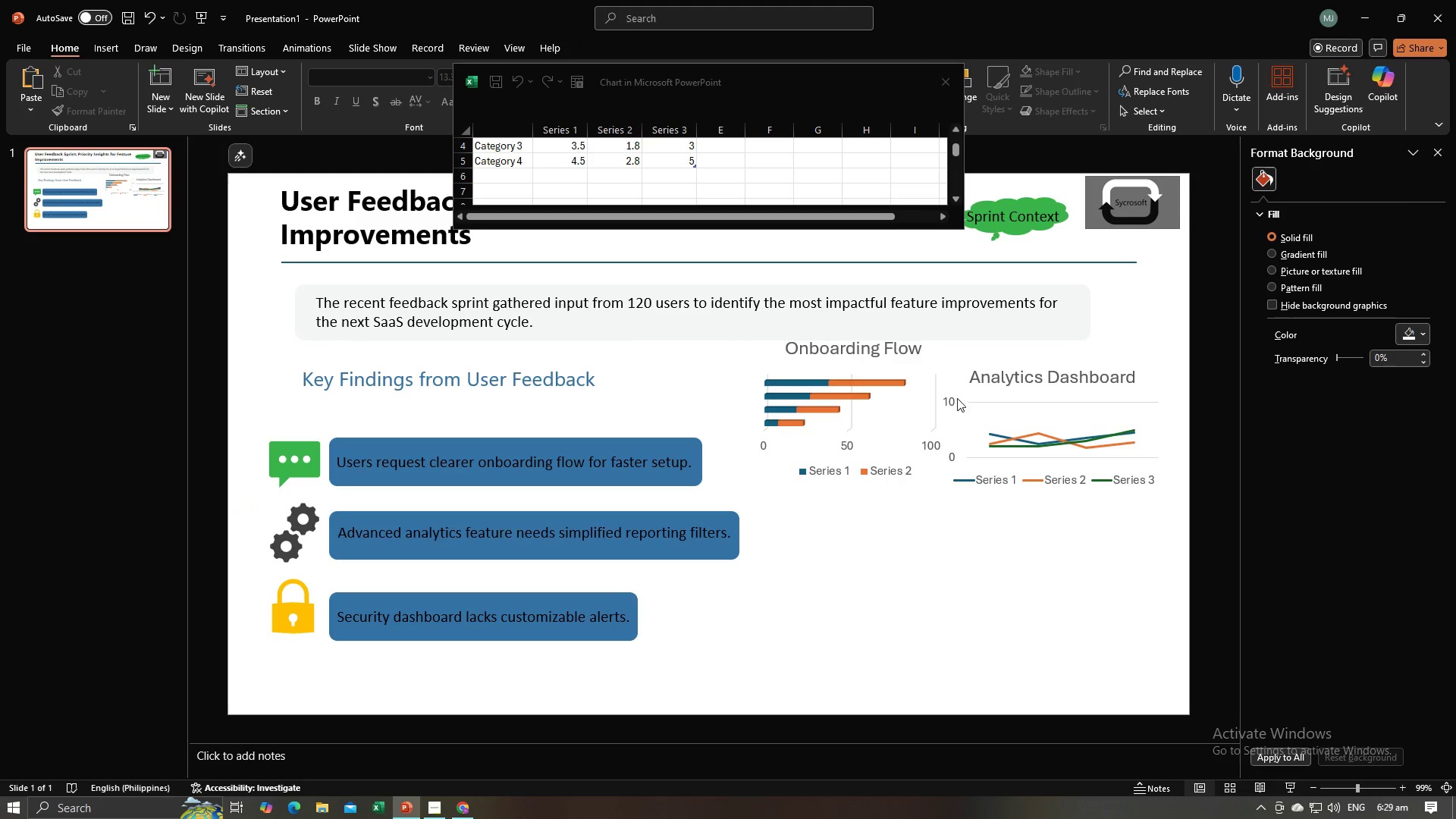 
left_click([953, 375])
 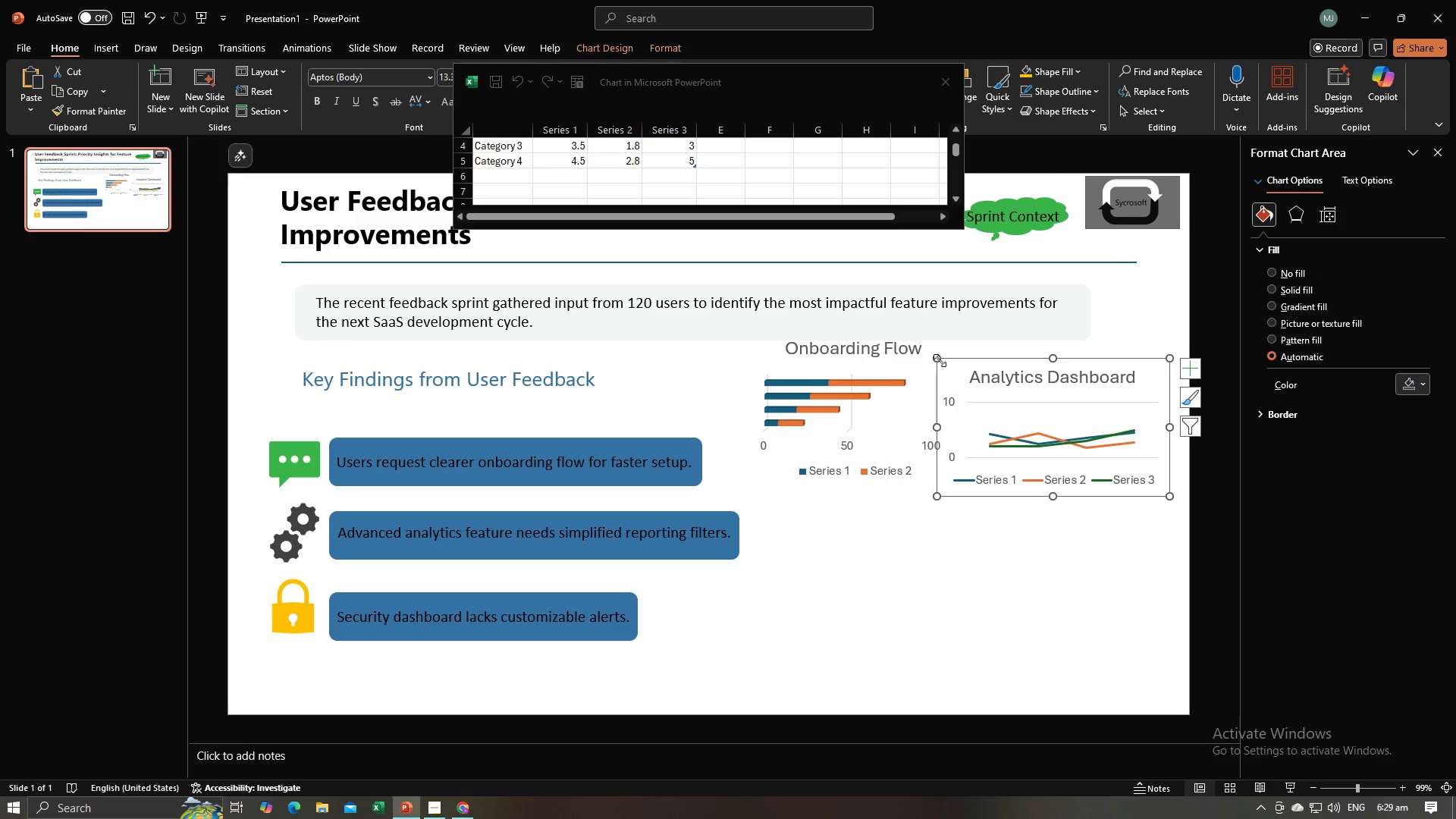 
left_click_drag(start_coordinate=[939, 359], to_coordinate=[949, 357])
 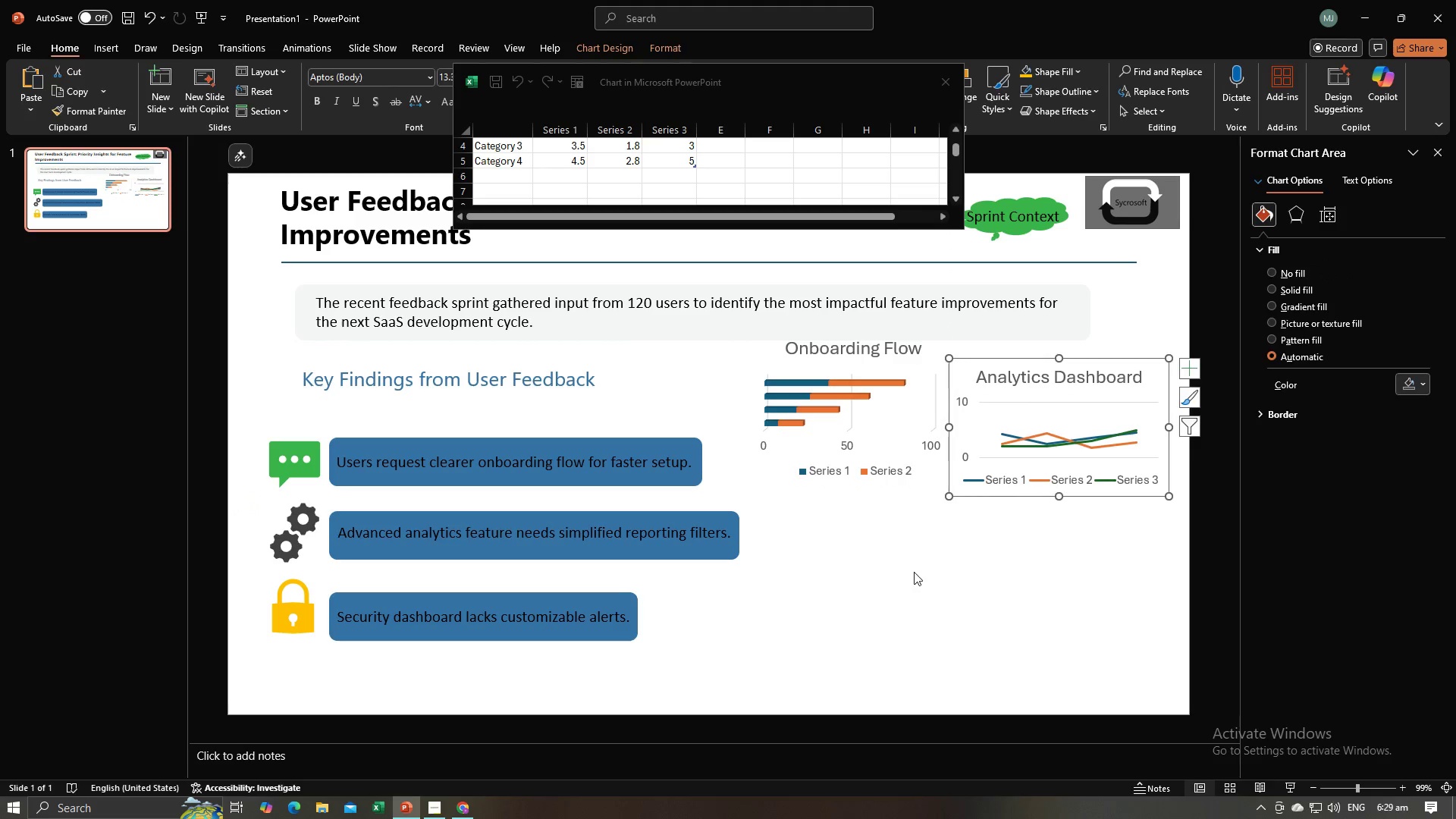 
left_click([914, 572])
 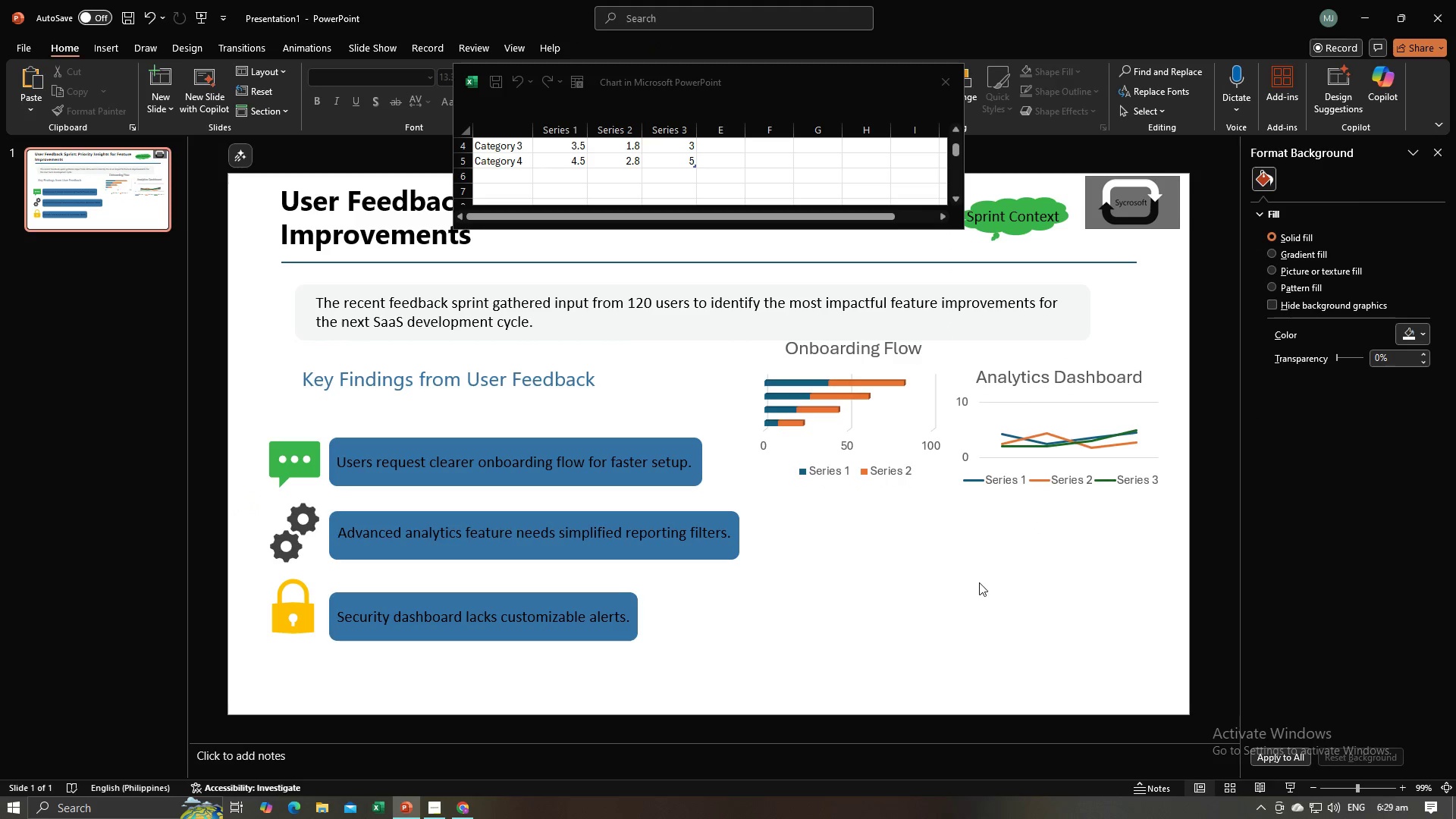 
left_click([977, 583])
 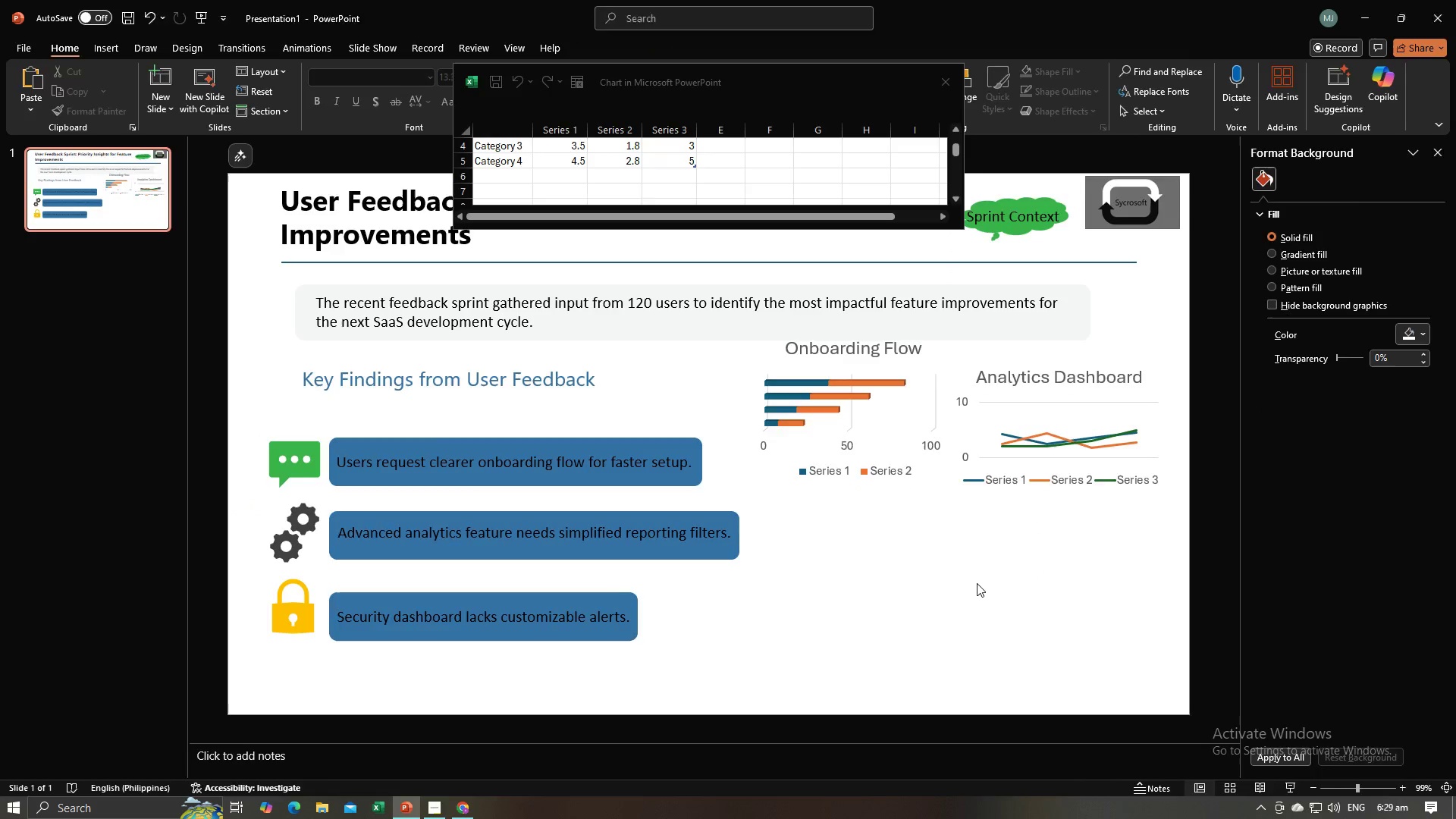 
key(Alt+AltLeft)
 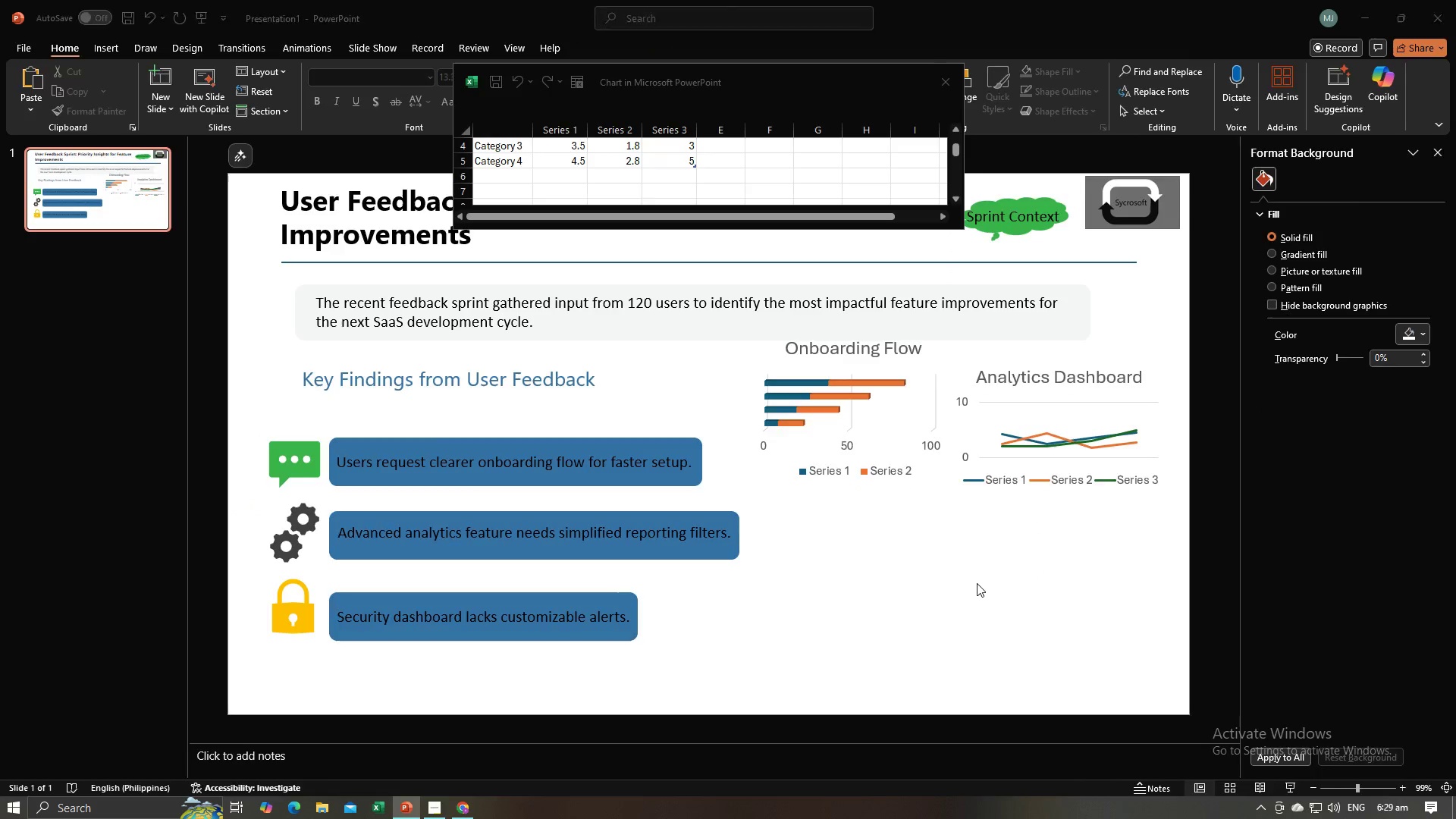 
key(Alt+Tab)
 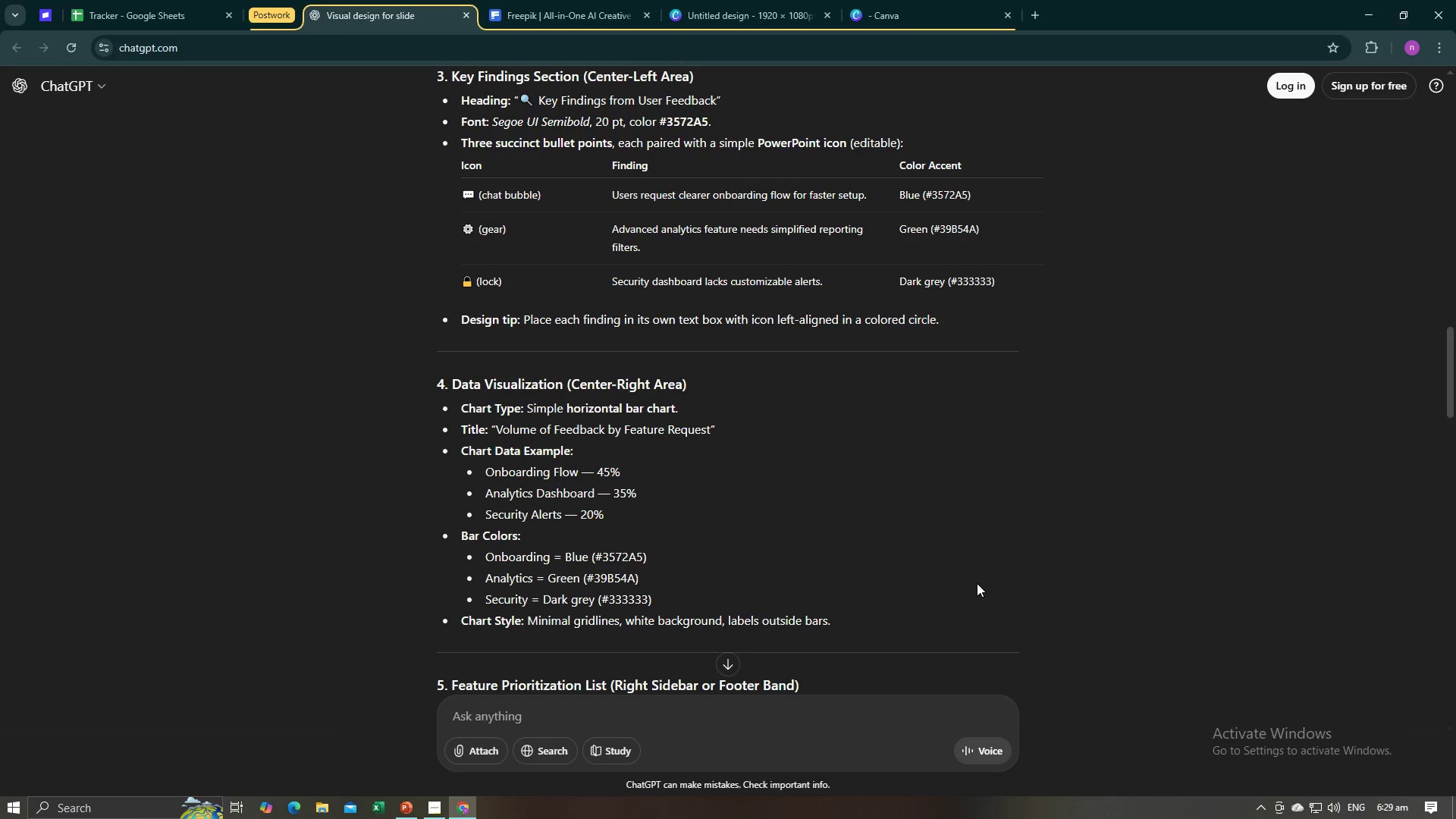 
key(Alt+AltLeft)
 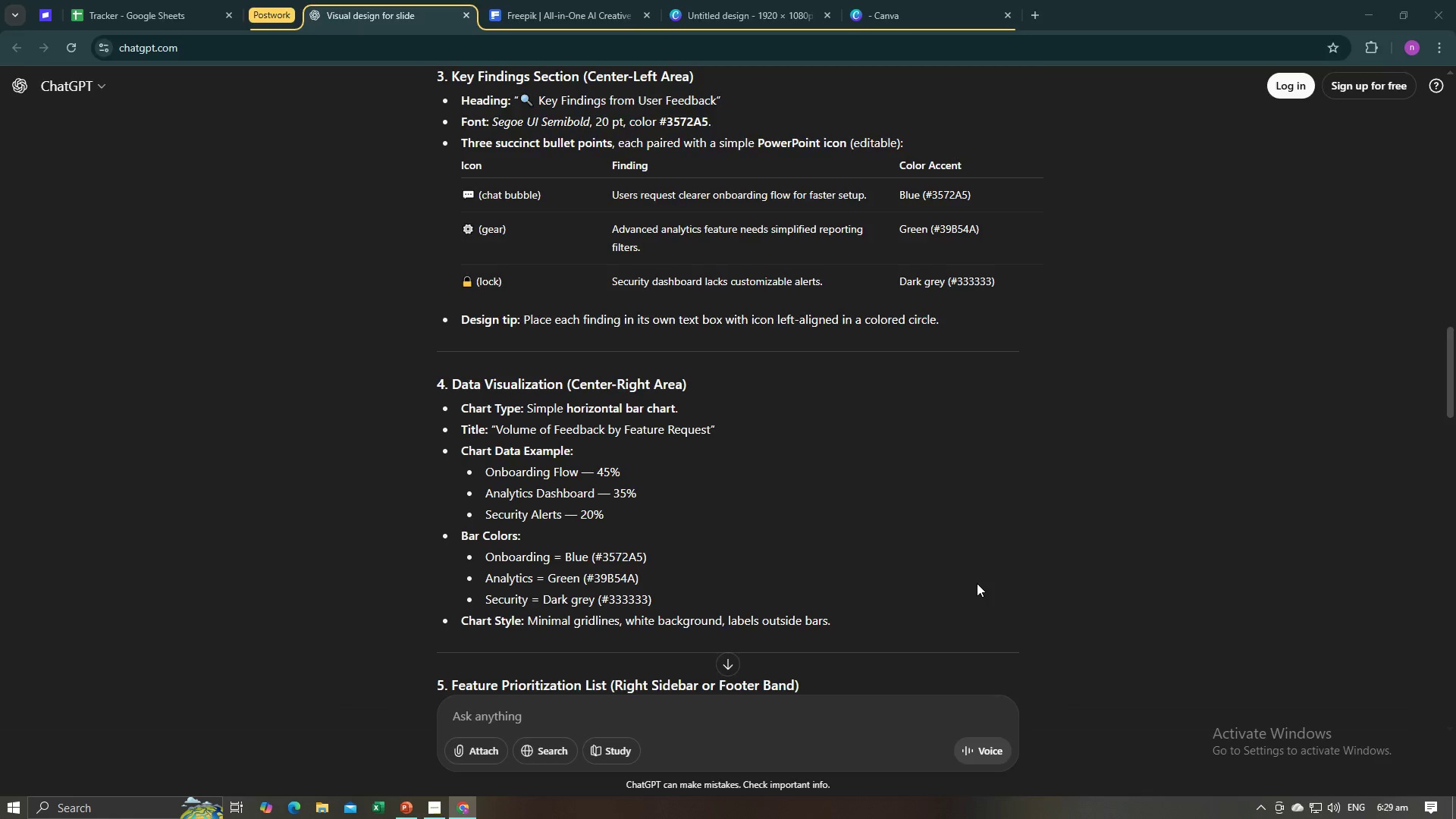 
key(Alt+Tab)
 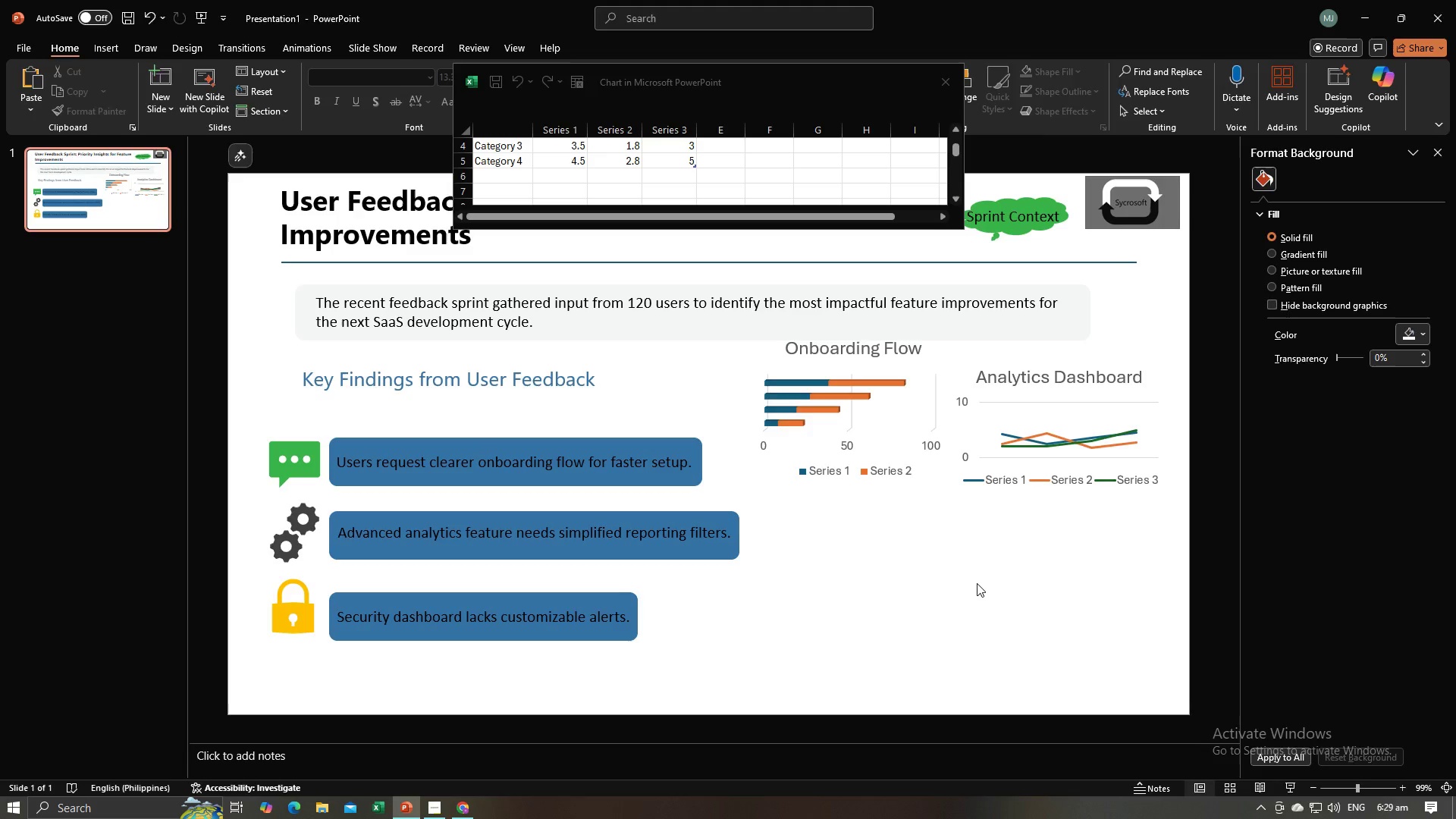 
key(Alt+AltLeft)
 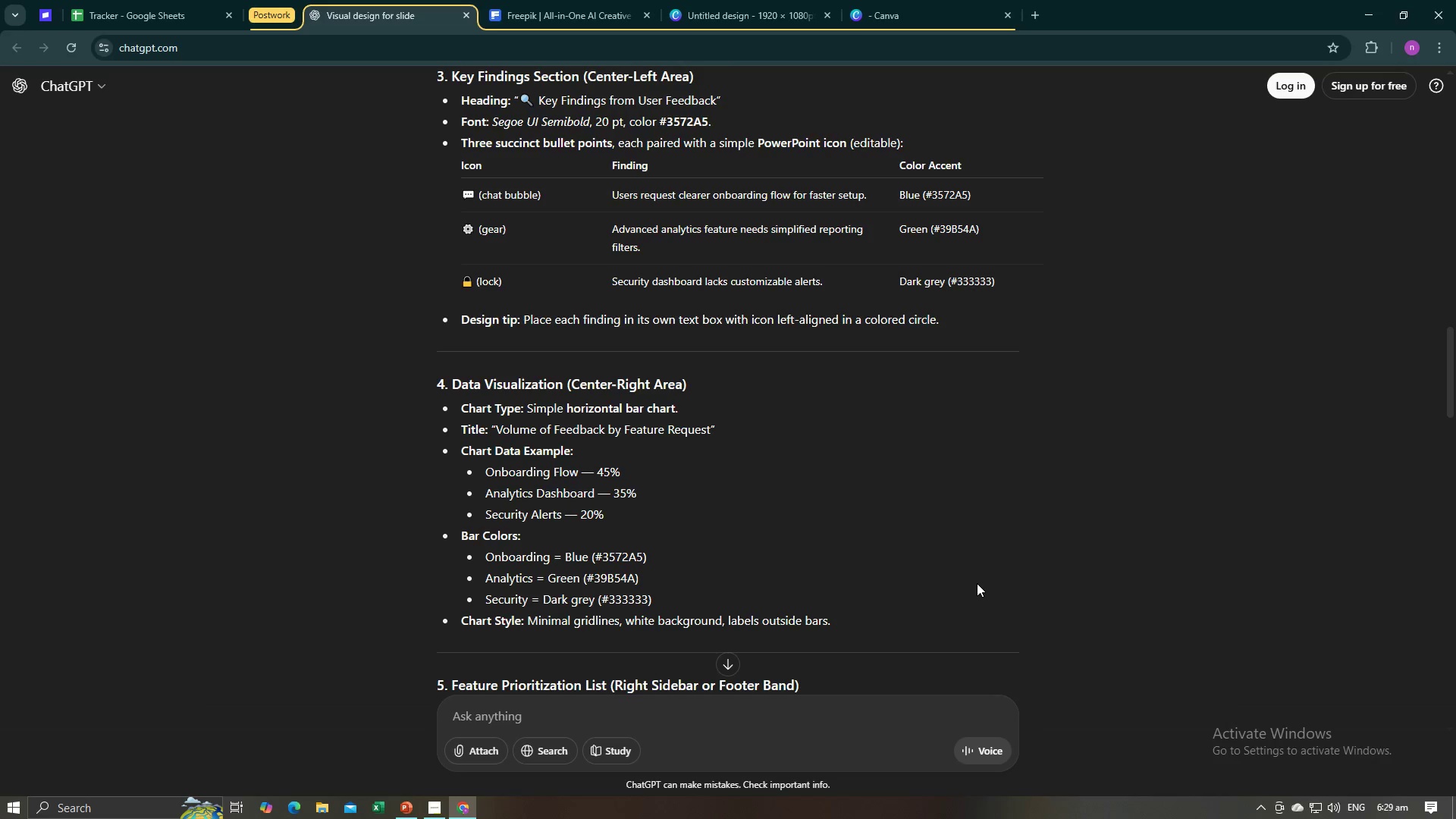 
key(Alt+Tab)
 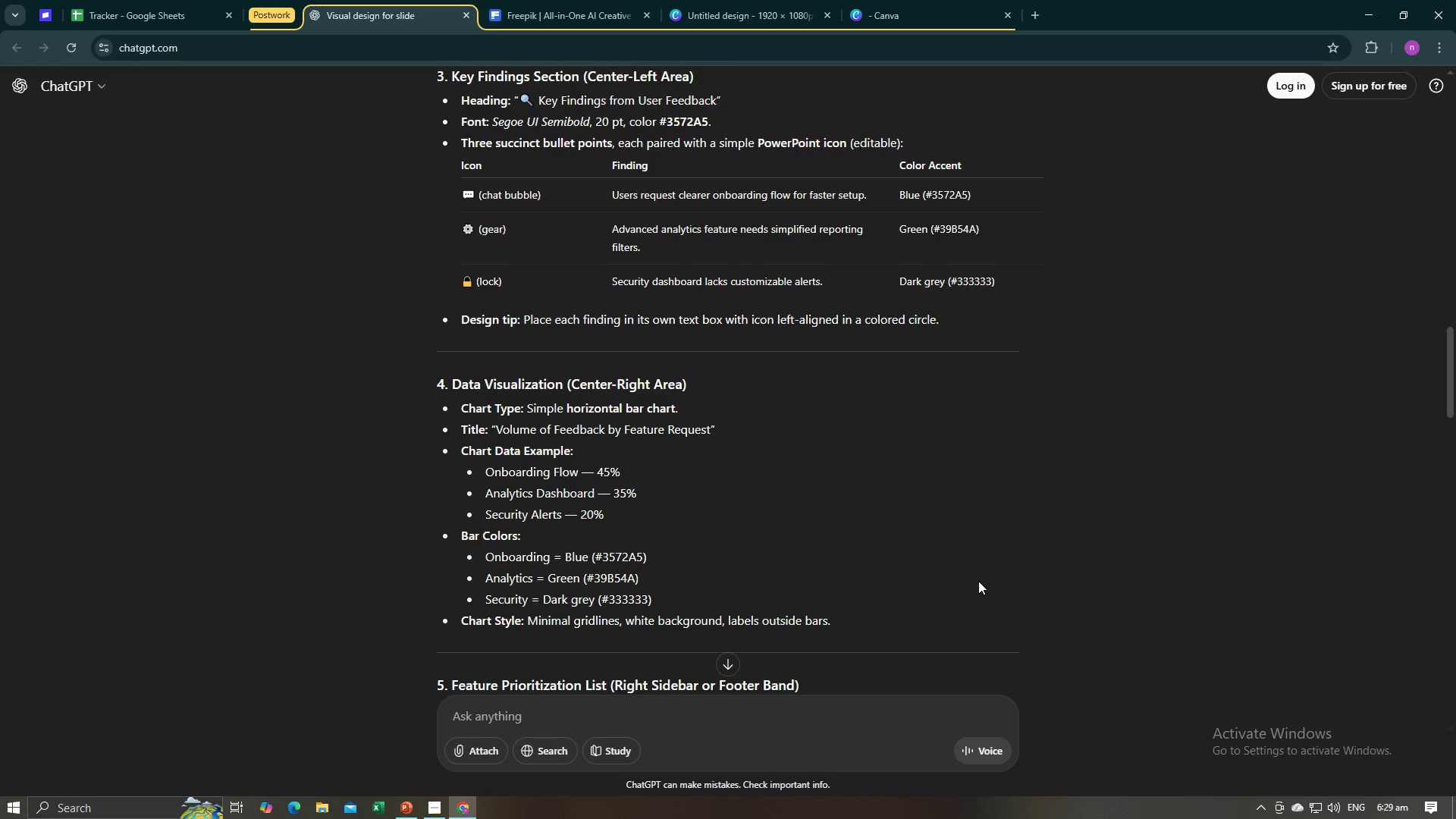 
key(Alt+AltLeft)
 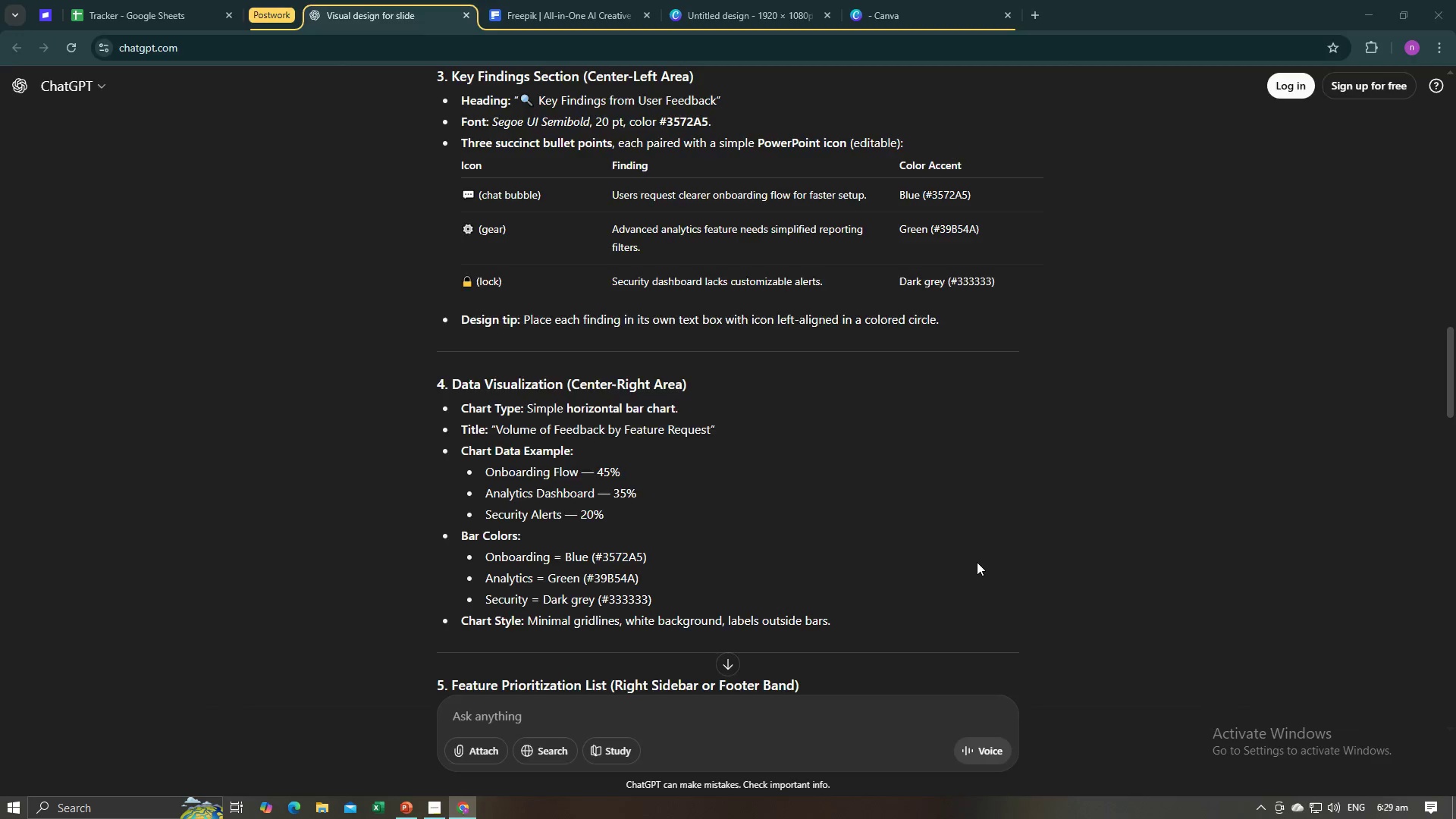 
key(Alt+Tab)
 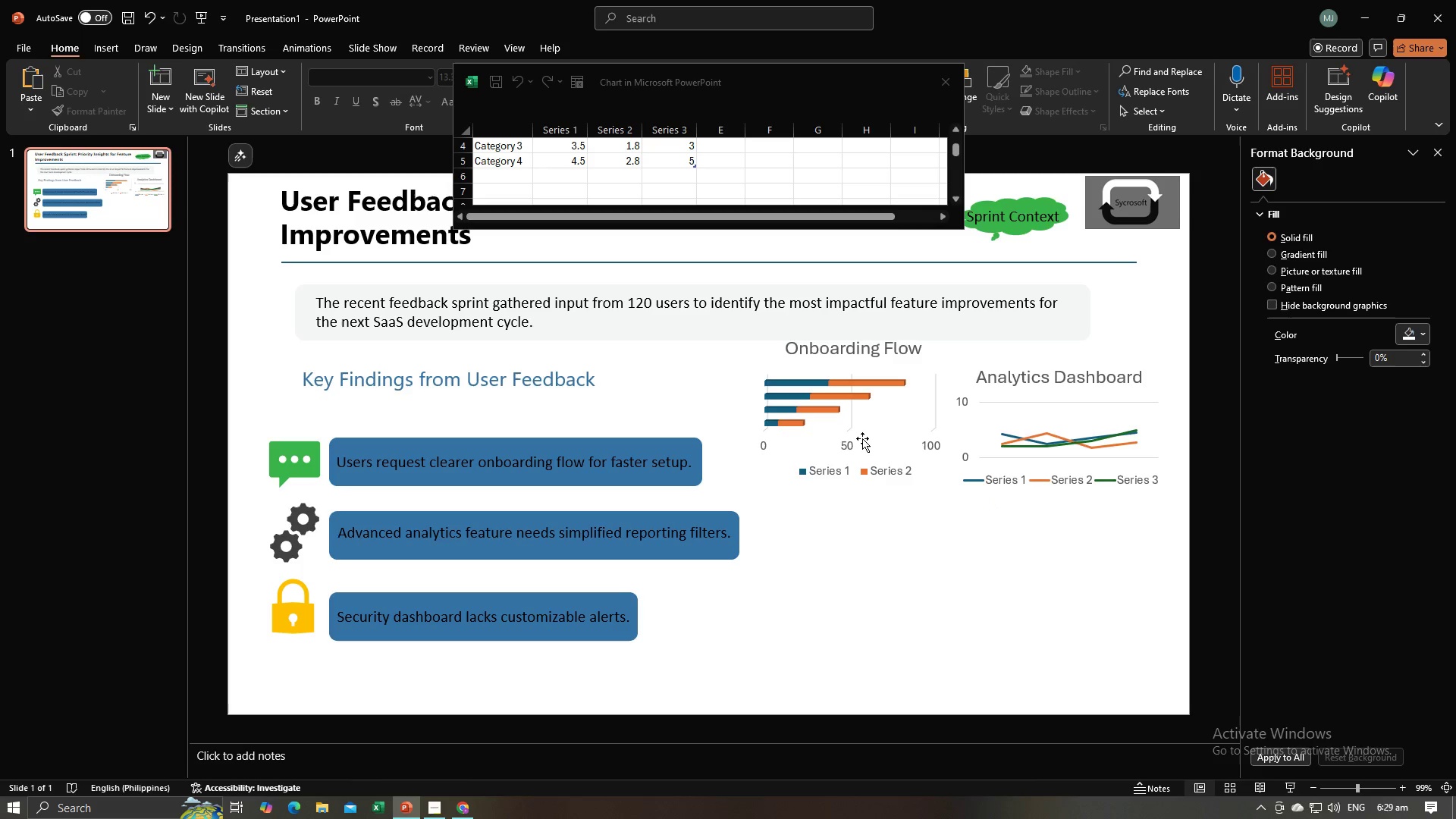 
left_click([887, 389])
 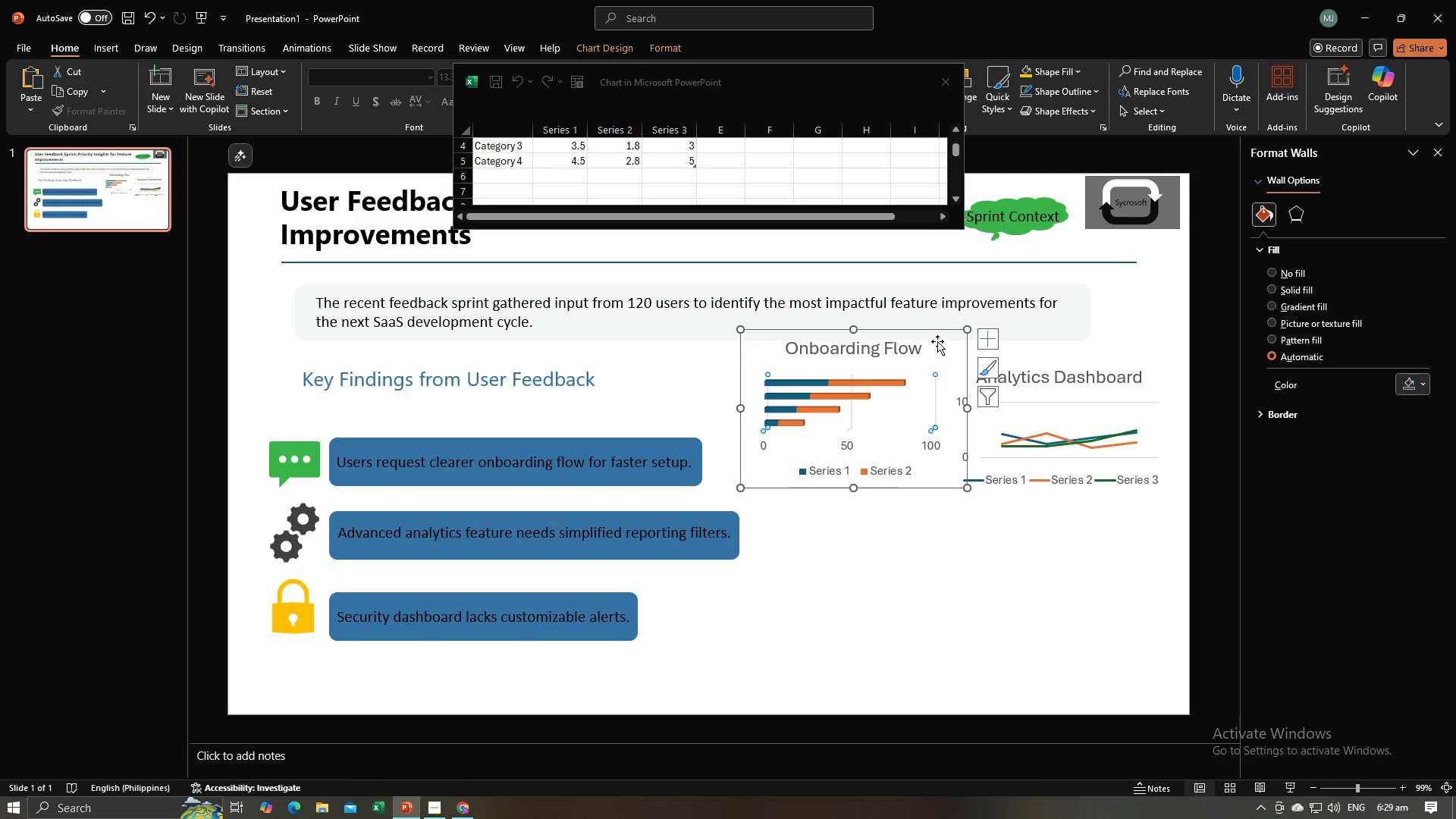 
left_click_drag(start_coordinate=[940, 337], to_coordinate=[939, 364])
 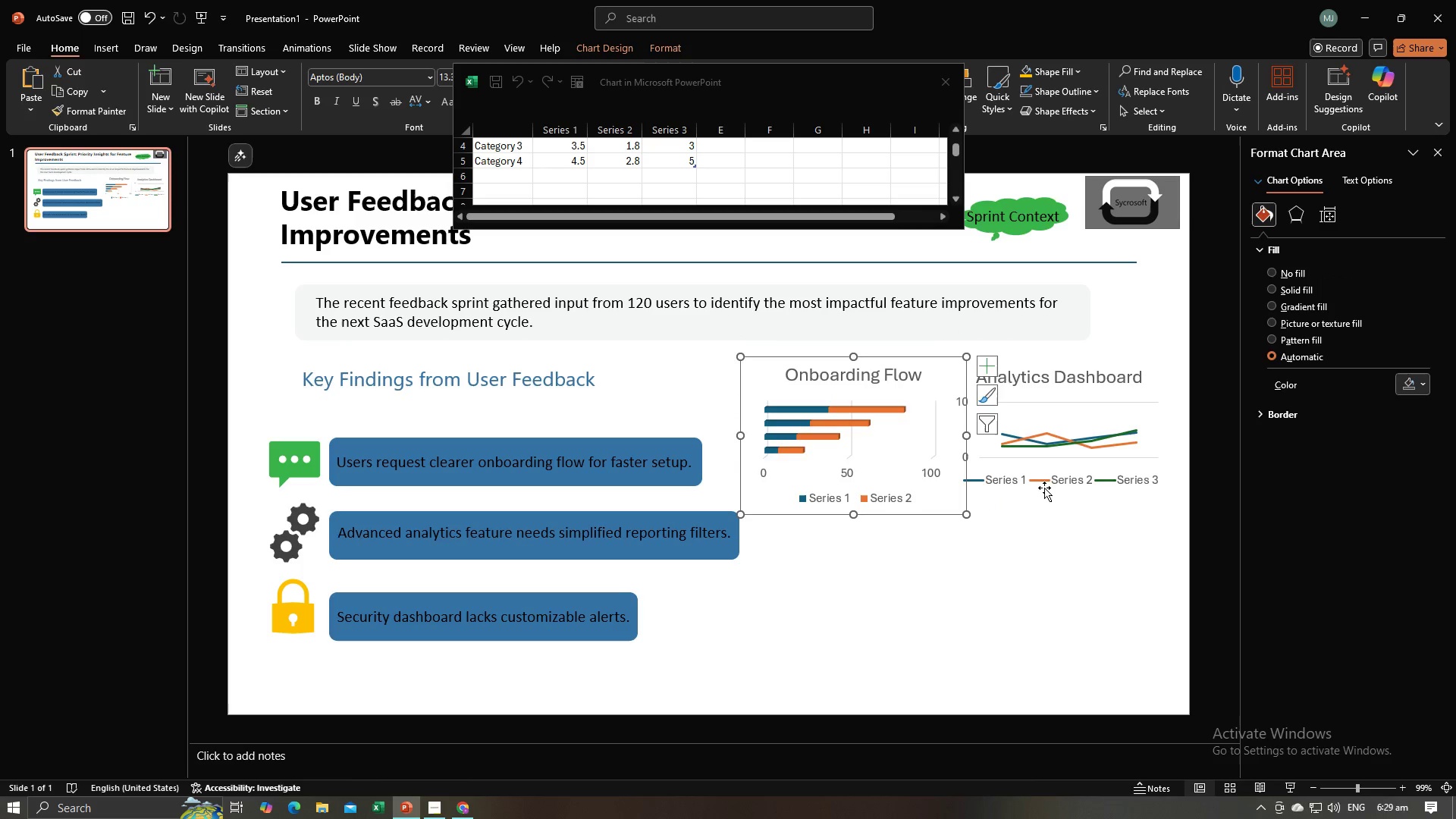 
left_click([1044, 488])
 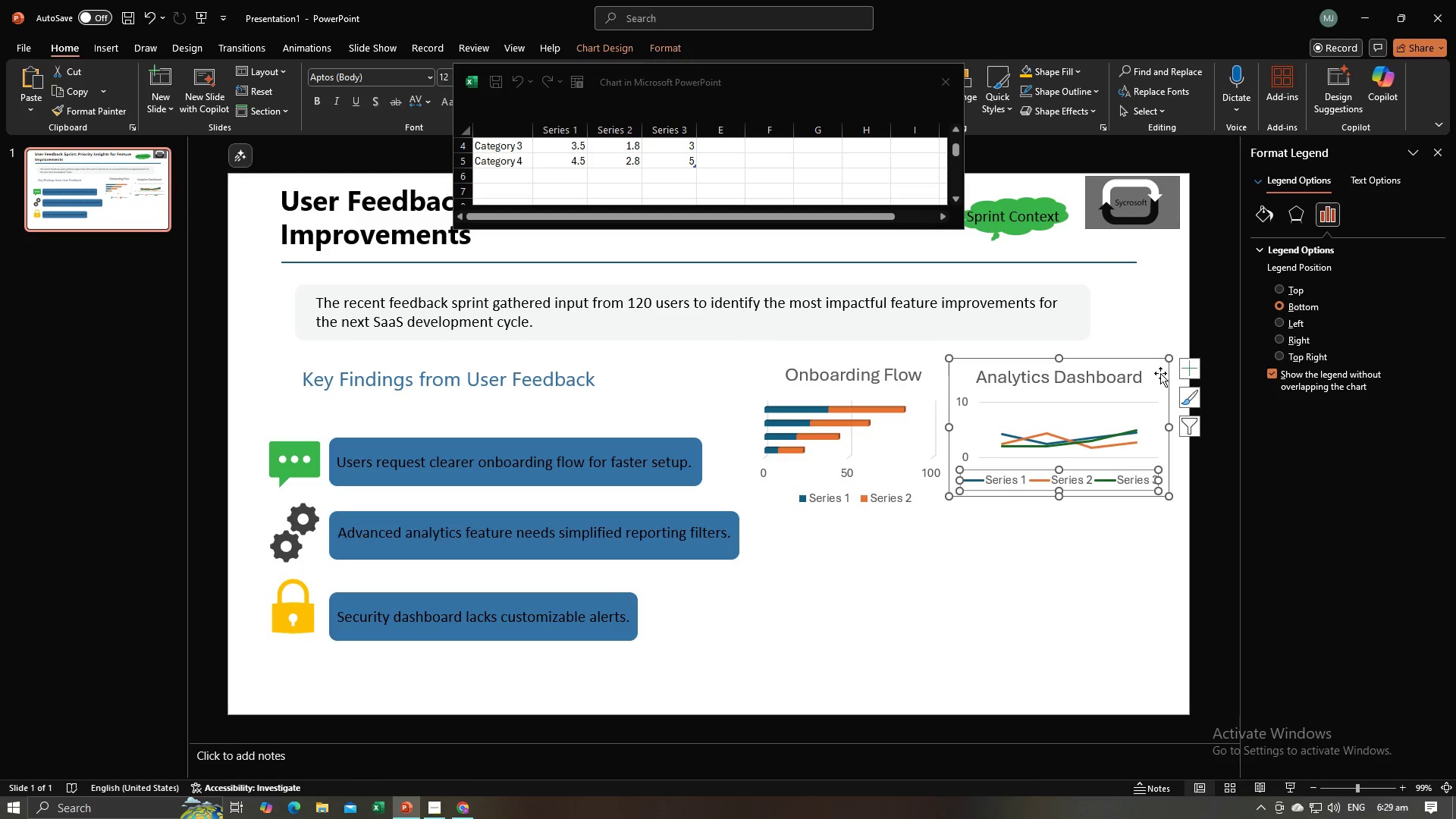 
left_click([1159, 374])
 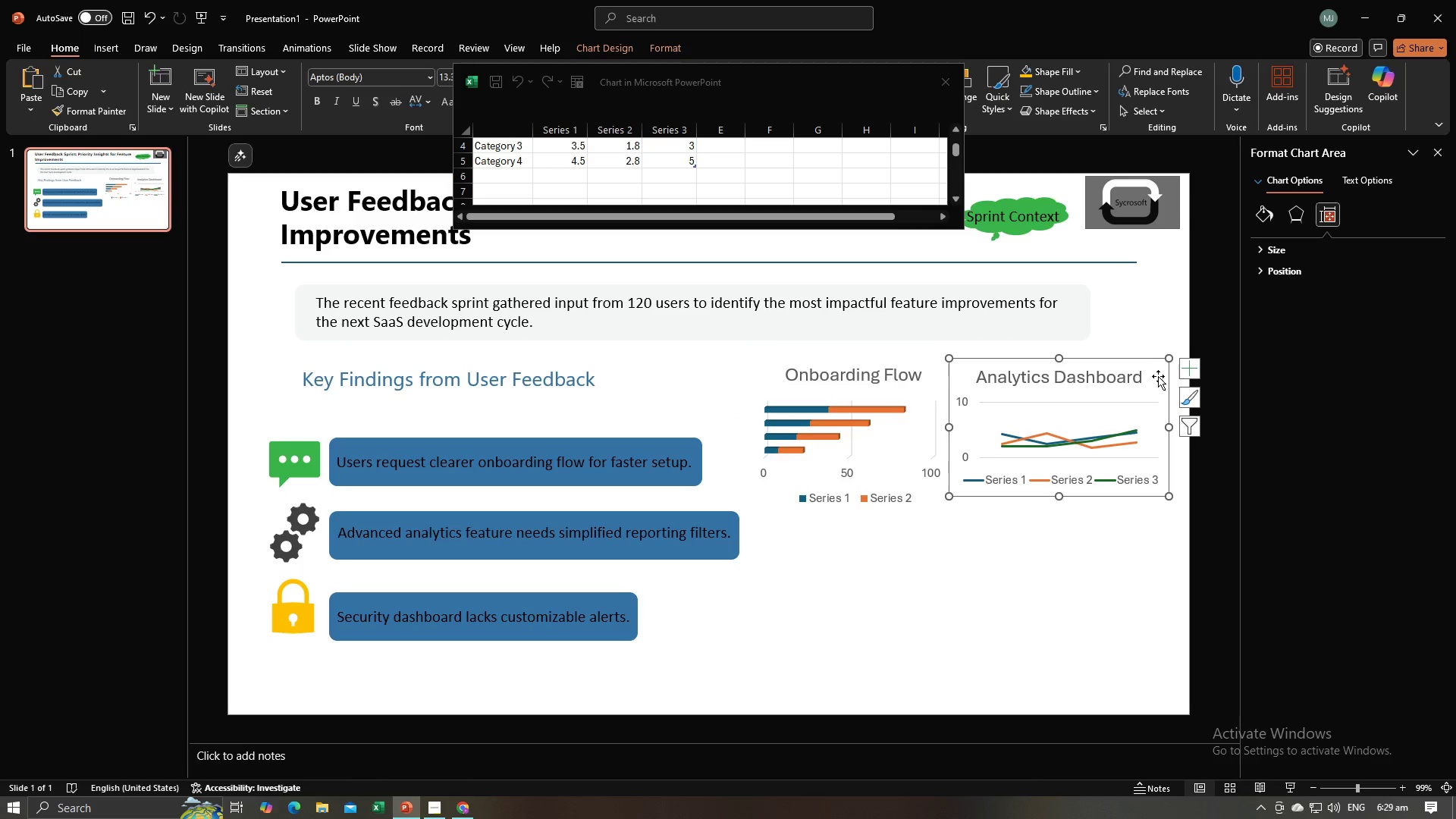 
left_click_drag(start_coordinate=[1158, 374], to_coordinate=[1166, 394])
 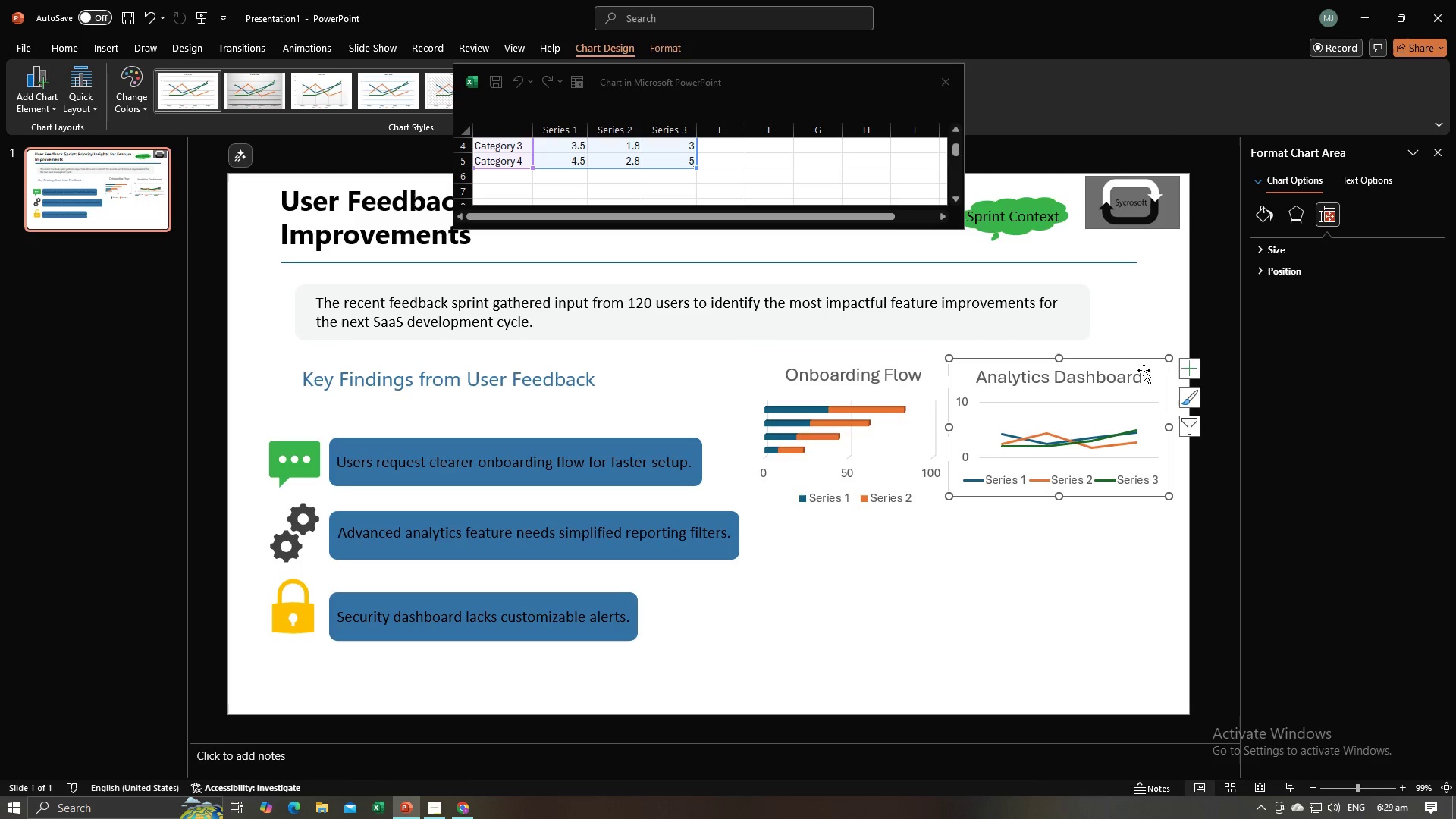 
left_click_drag(start_coordinate=[1148, 369], to_coordinate=[1158, 372])
 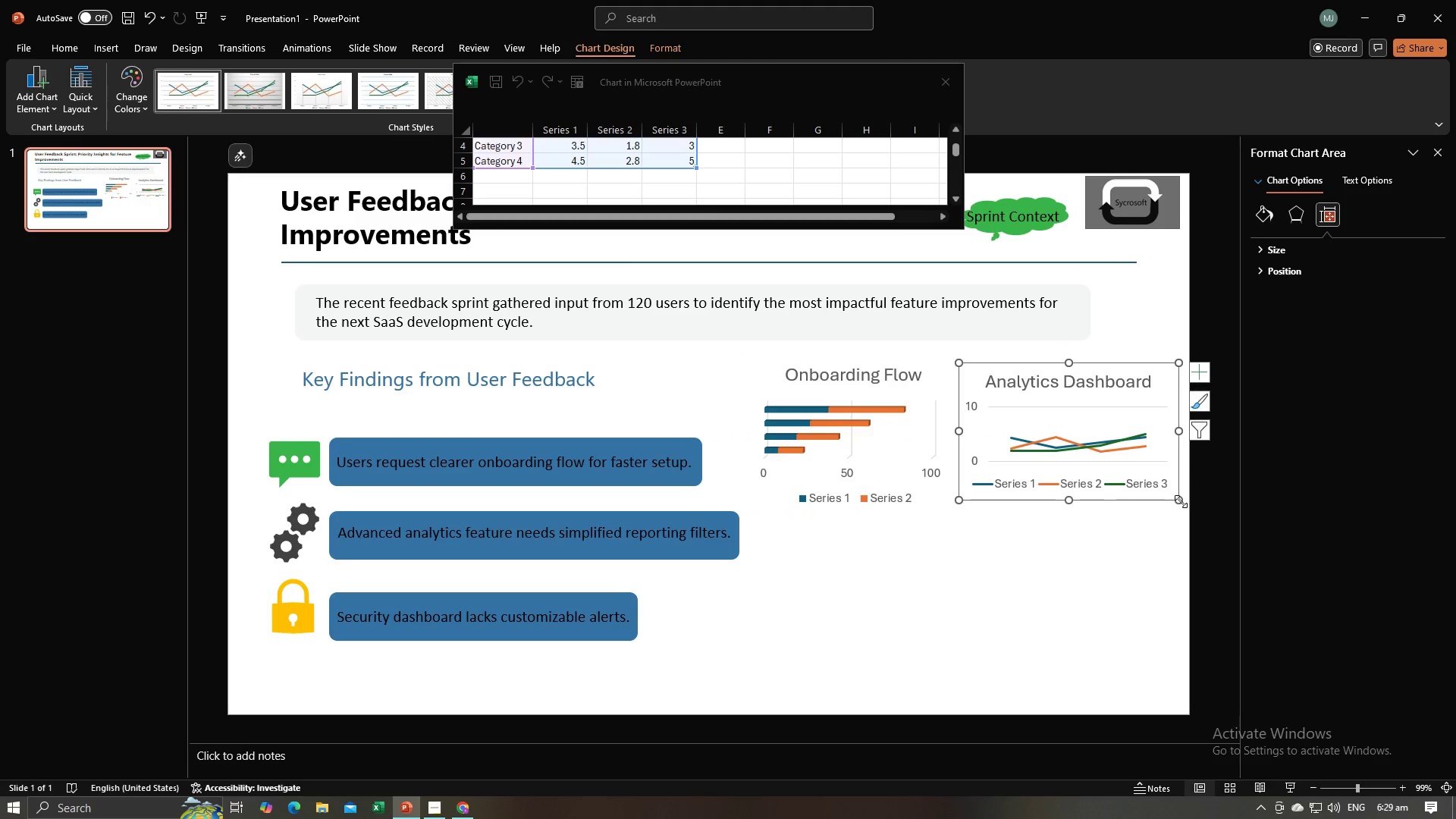 
left_click_drag(start_coordinate=[1180, 501], to_coordinate=[1184, 507])
 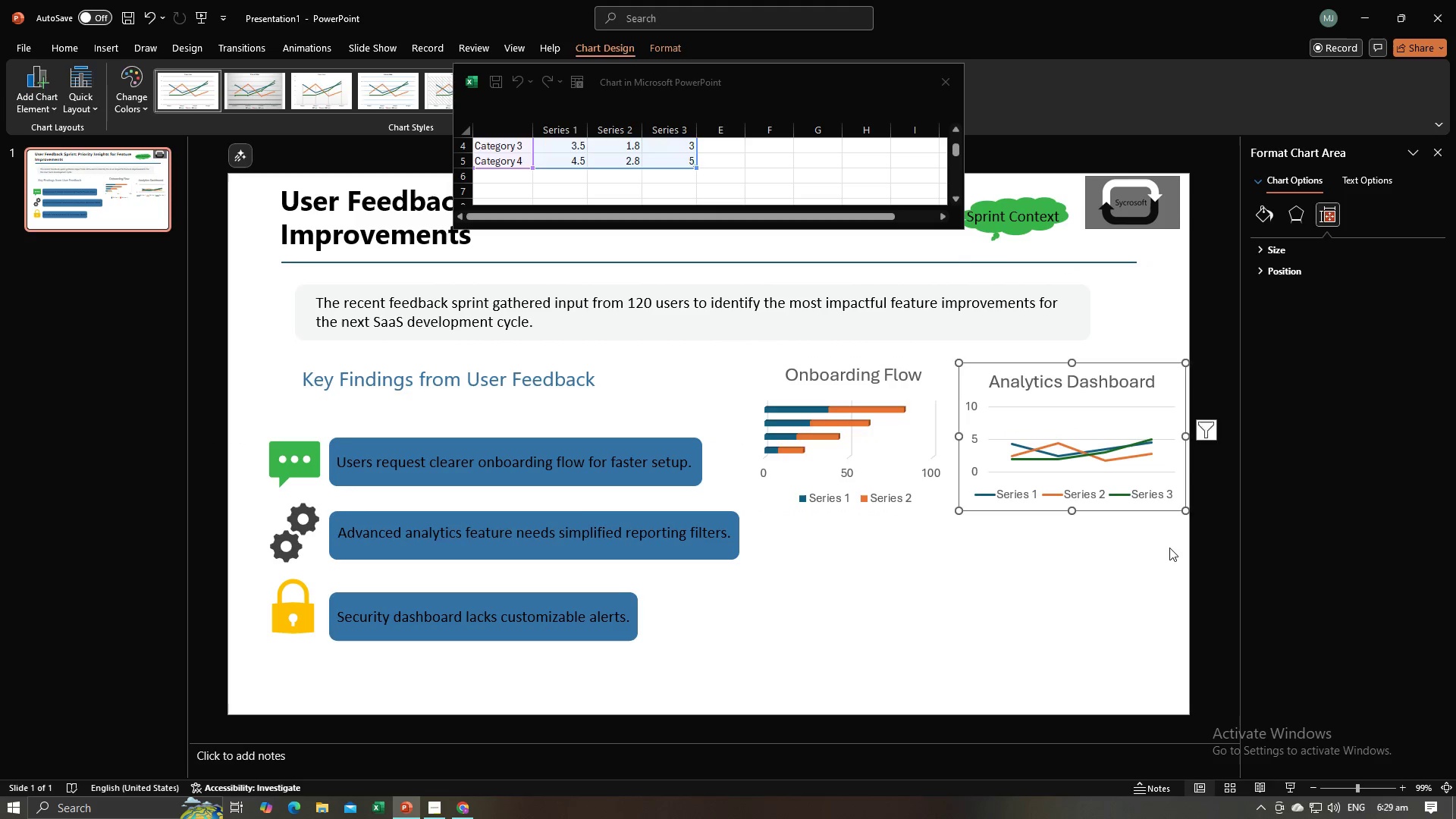 
left_click([1169, 548])
 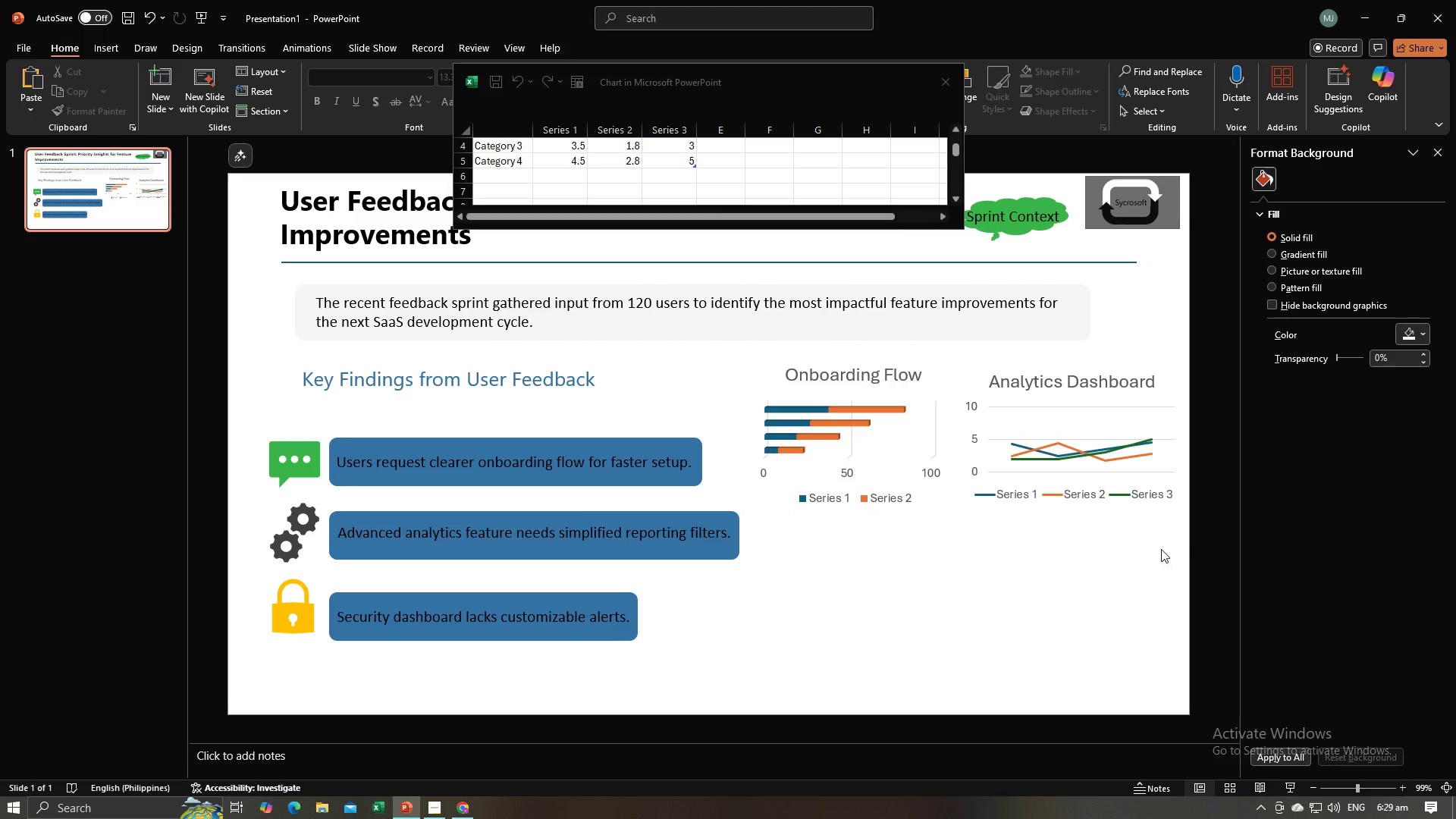 
key(Alt+AltLeft)
 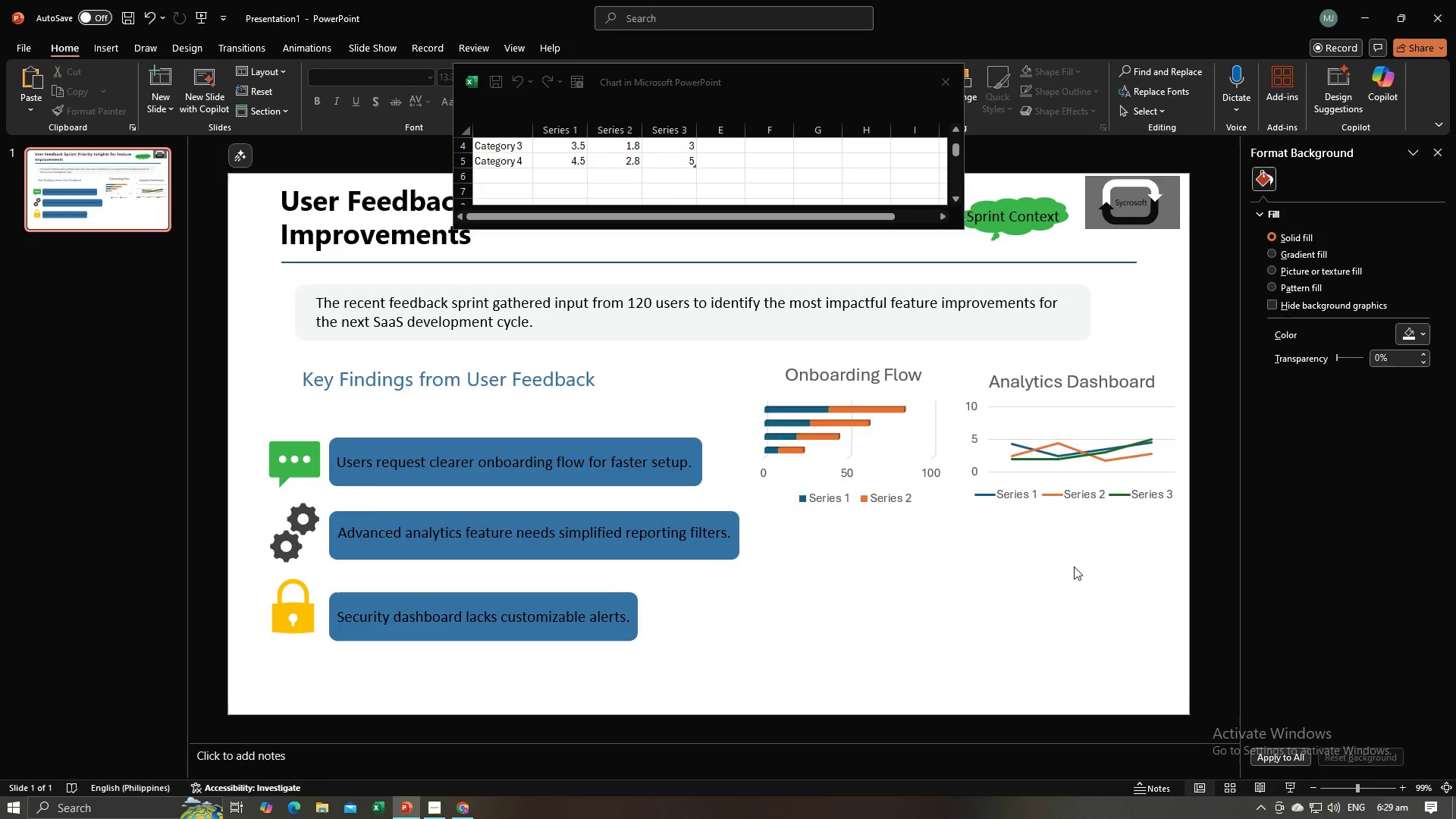 
key(Alt+Tab)
 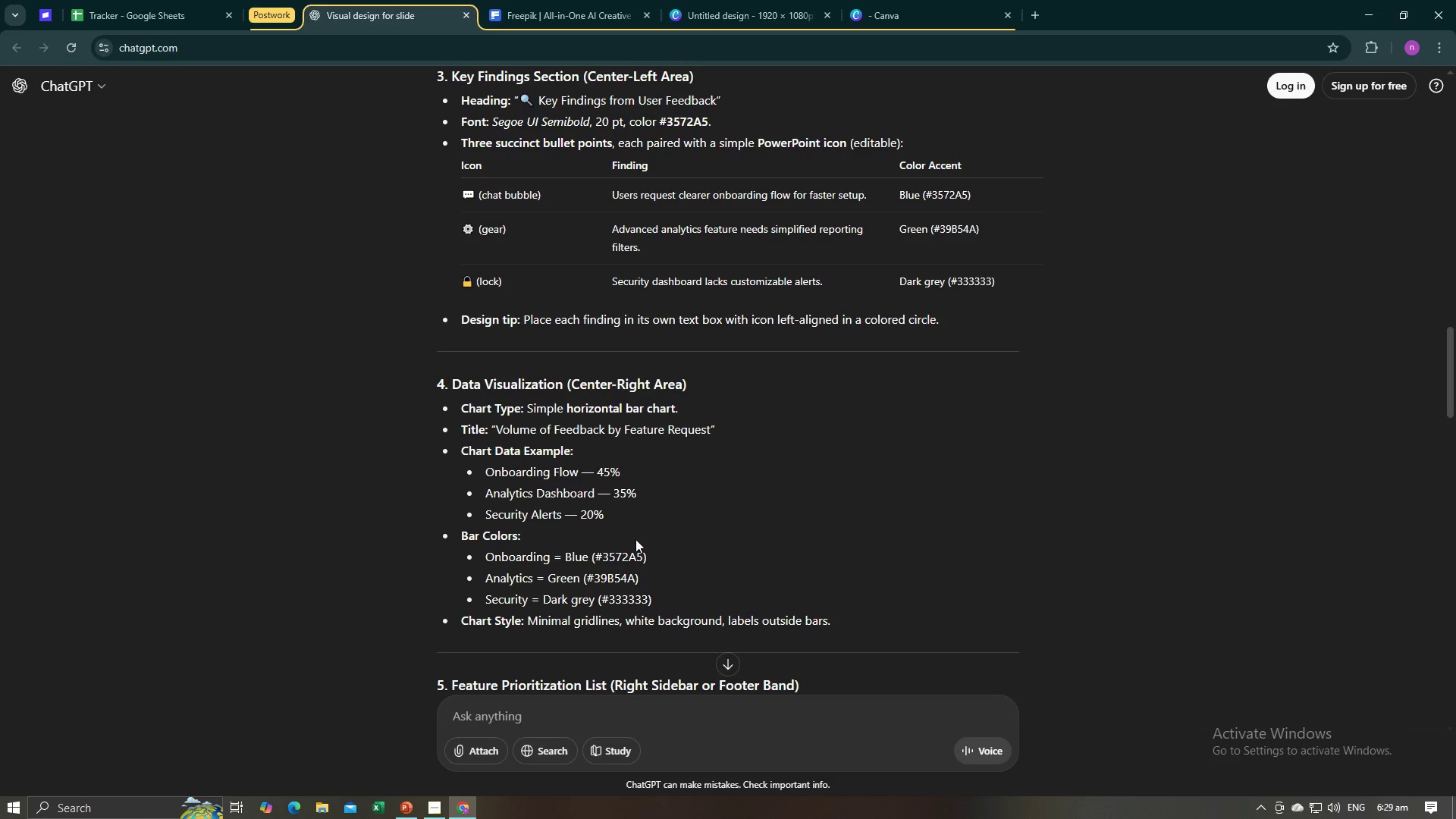 
key(Alt+Tab)
 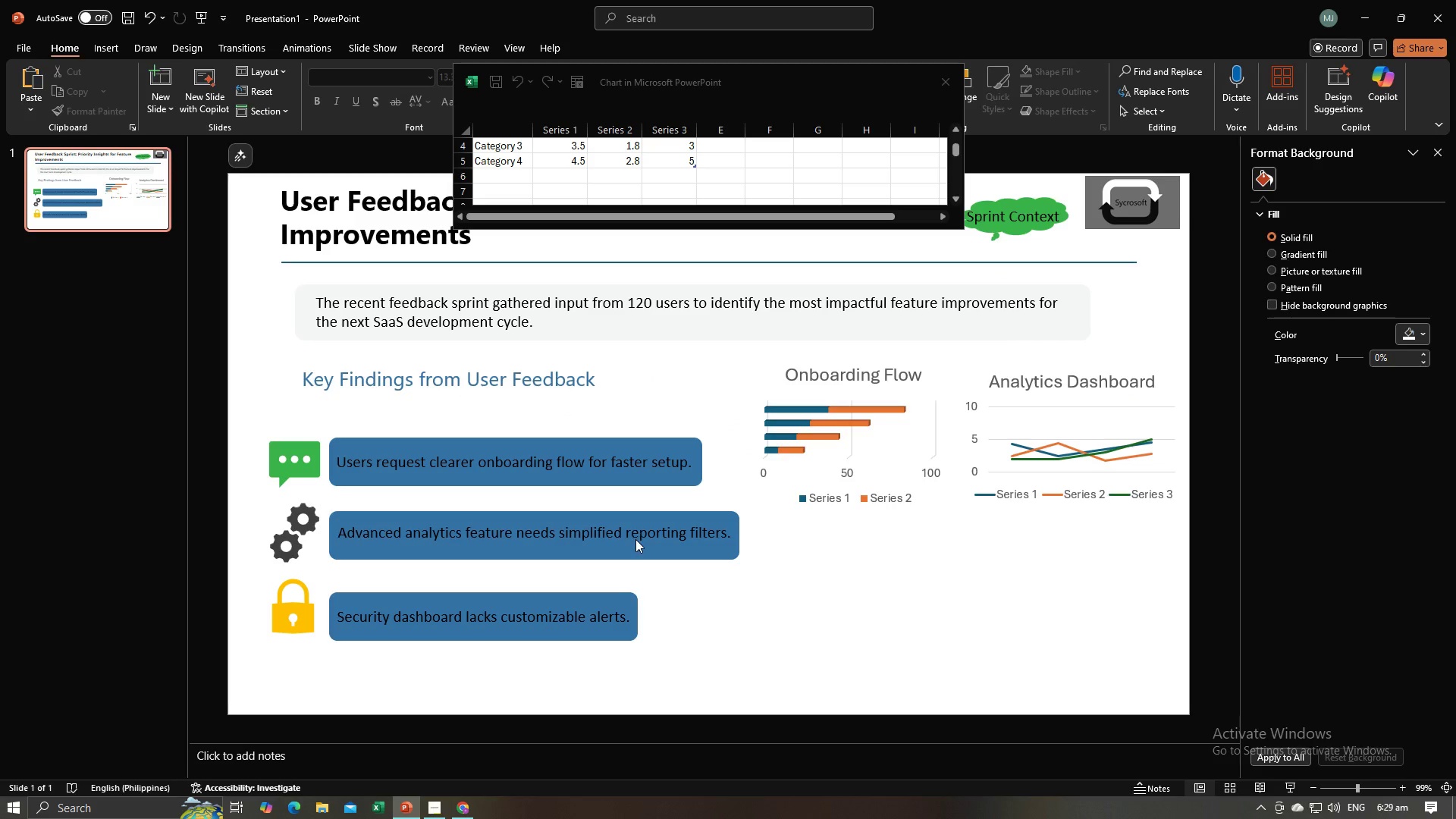 
key(Alt+AltLeft)
 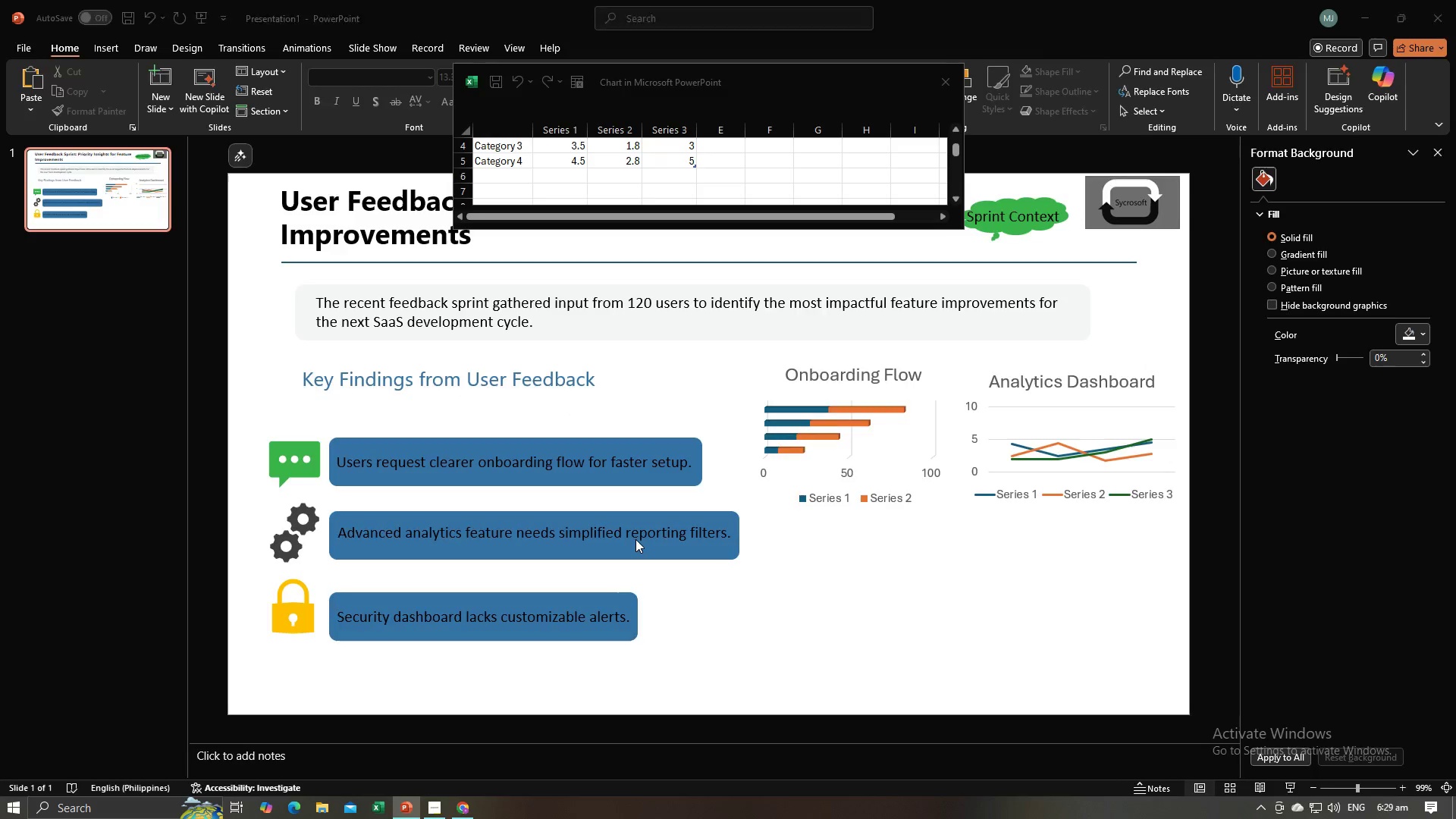 
key(Alt+Tab)
 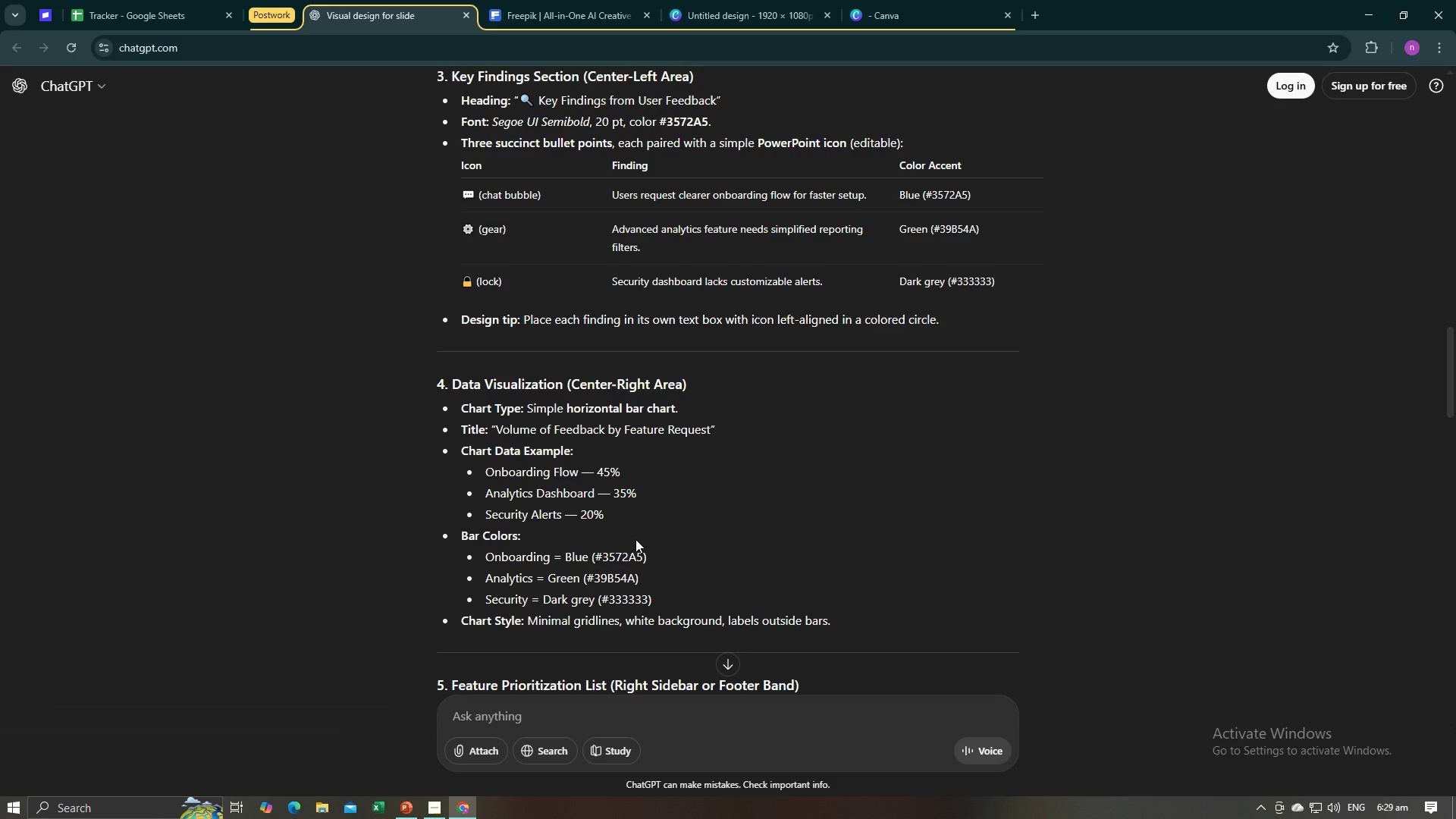 
key(Alt+AltLeft)
 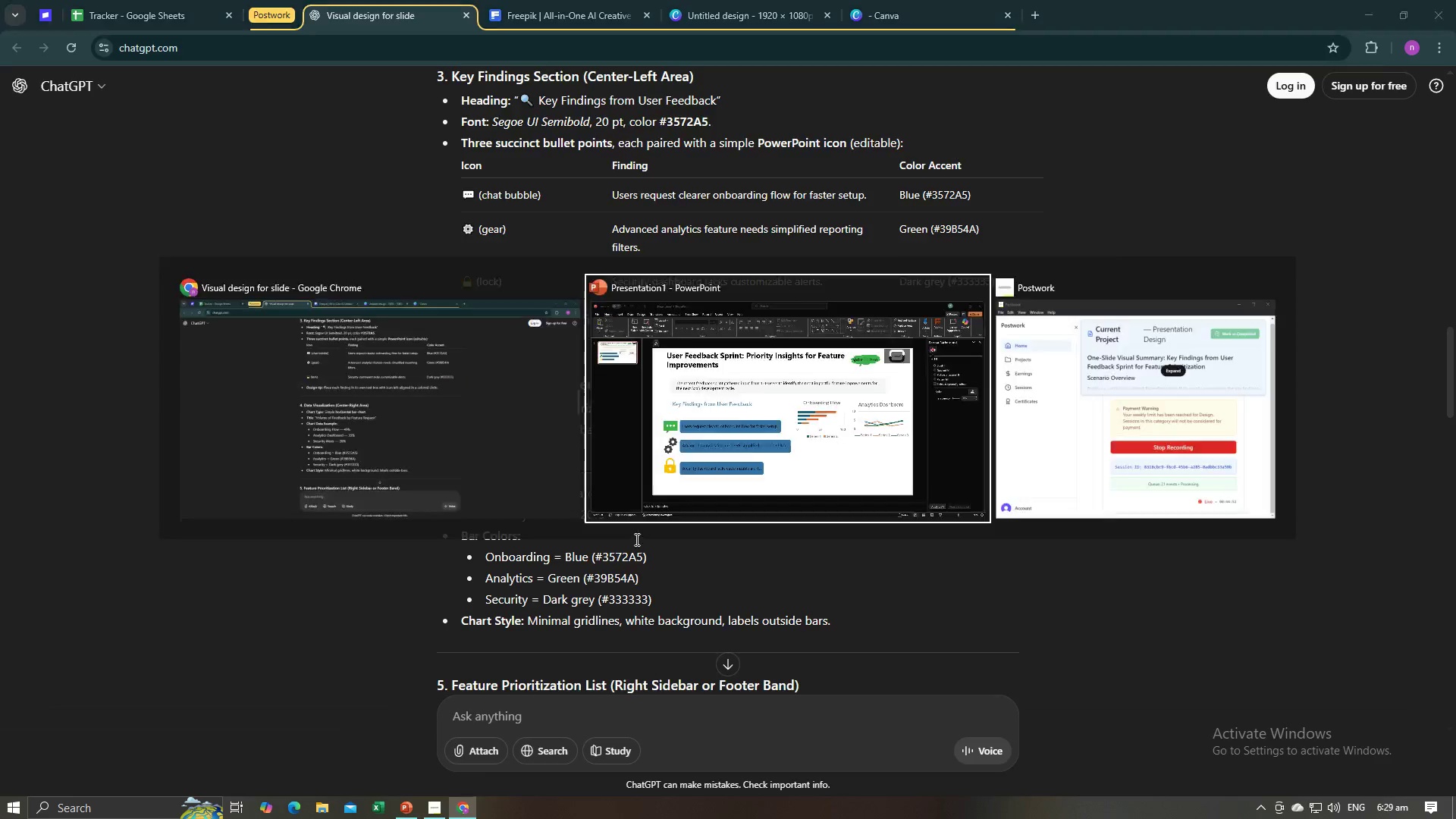 
key(Alt+Tab)
 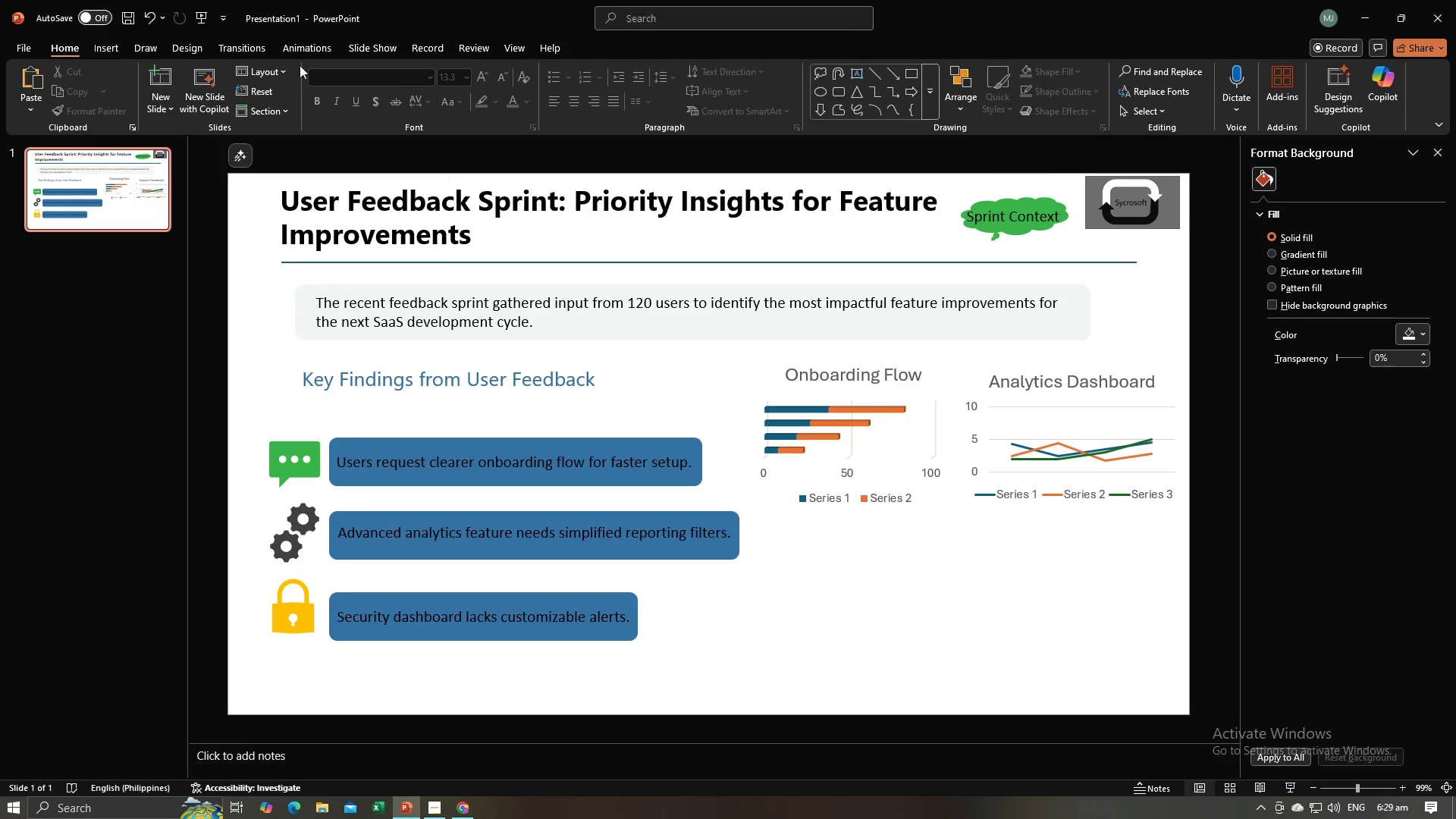 
left_click([96, 38])
 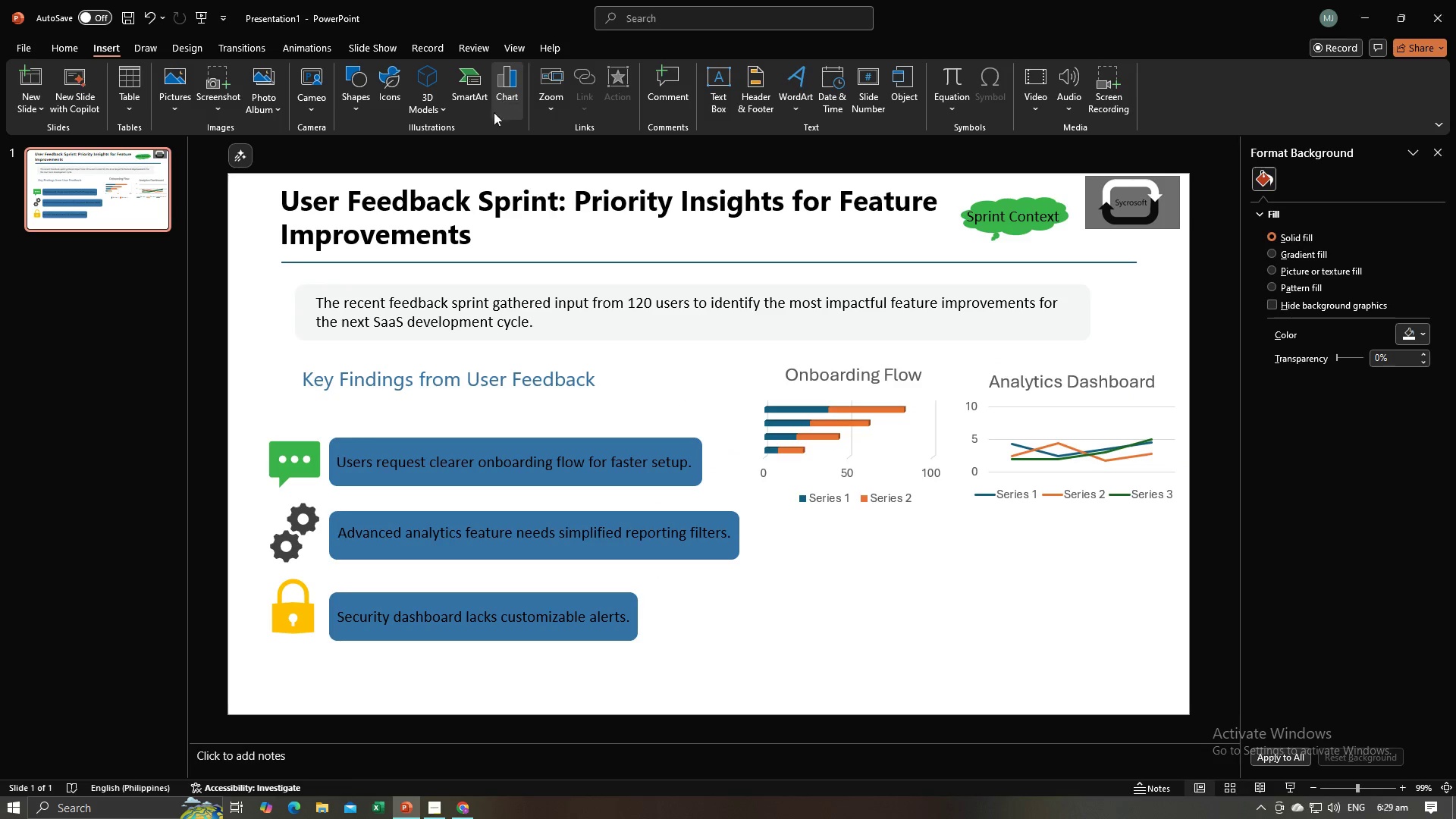 
left_click([503, 101])
 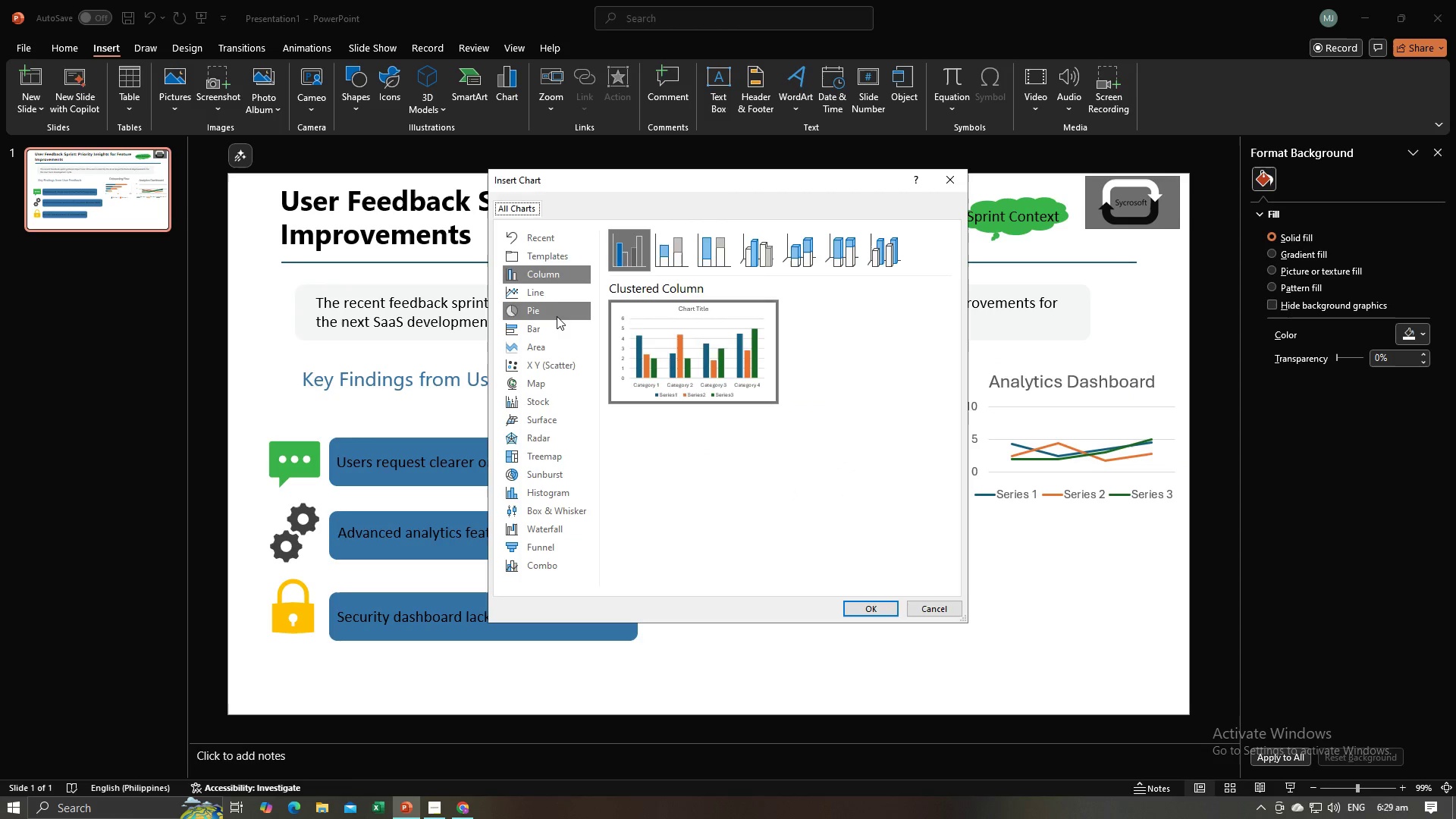 
left_click([557, 316])
 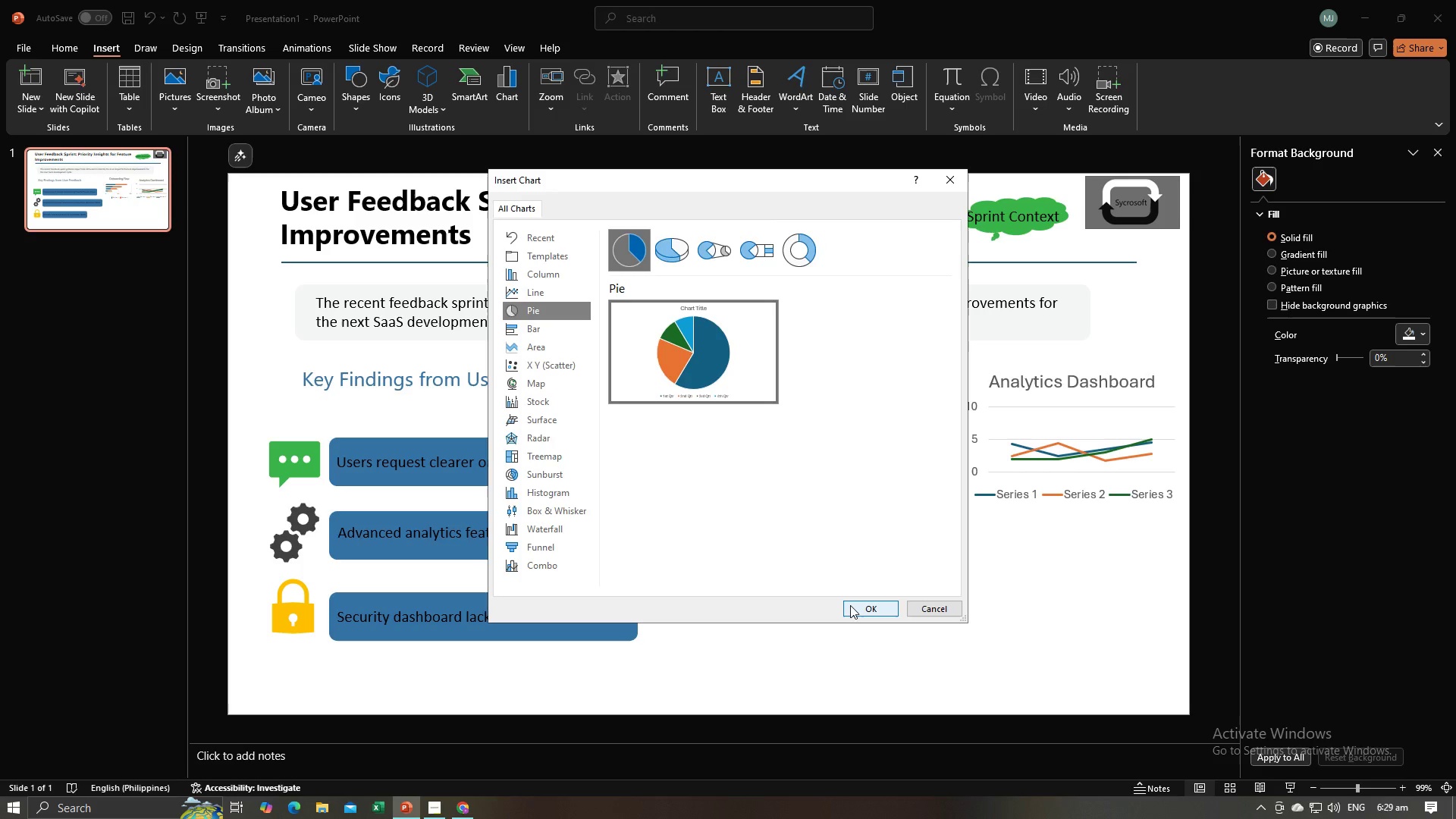 
wait(6.07)
 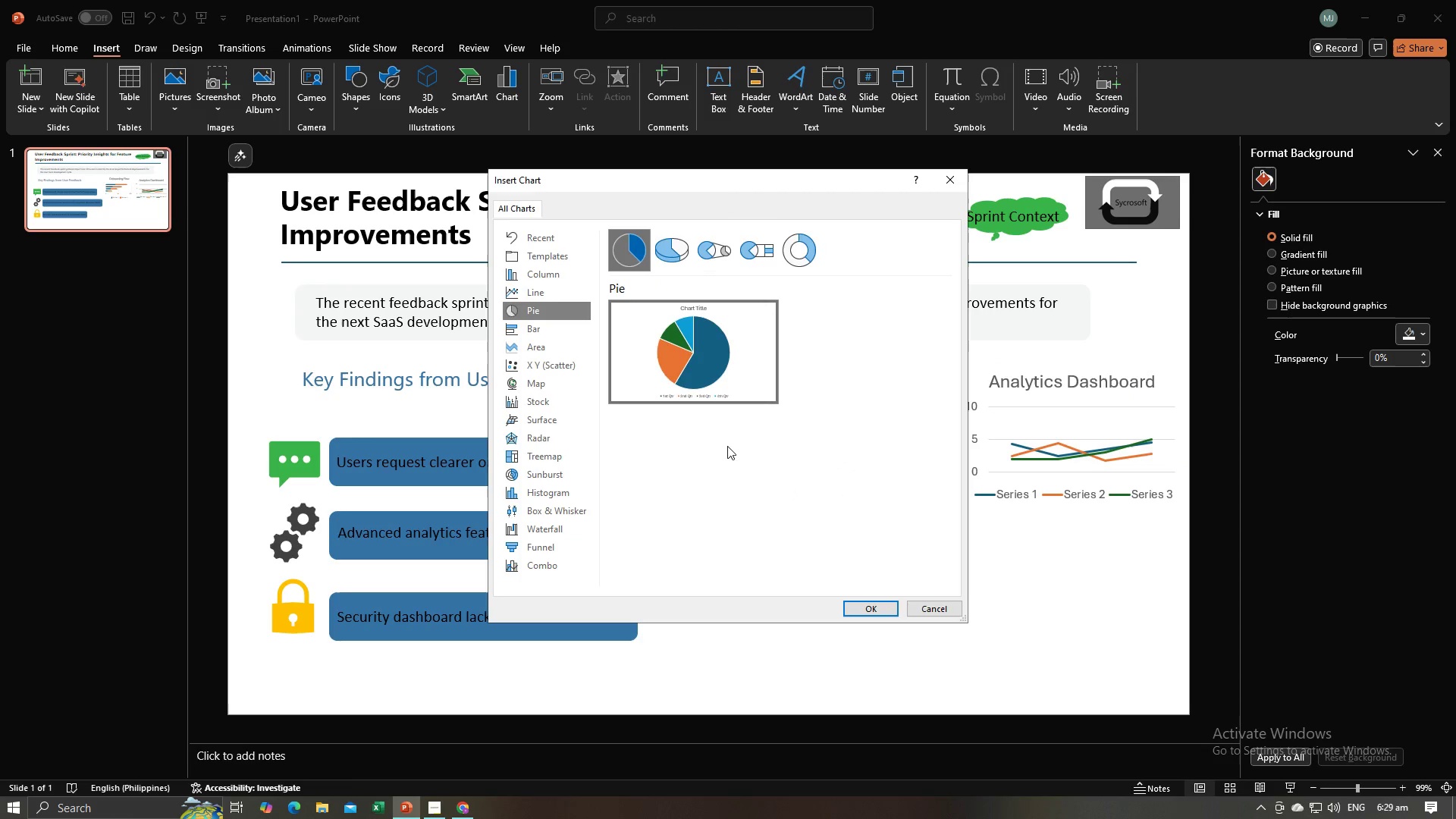 
left_click([666, 245])
 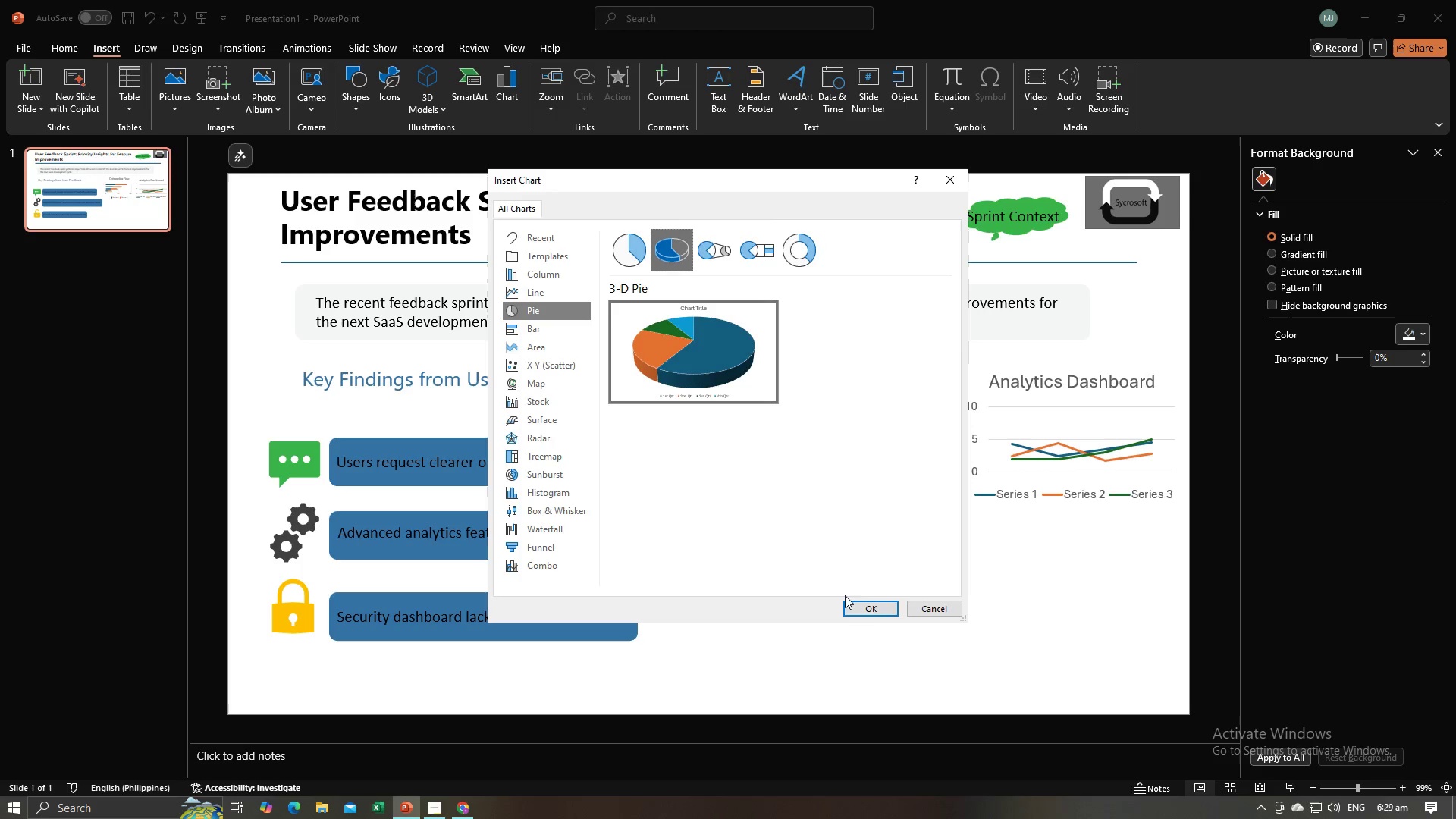 
left_click([868, 608])
 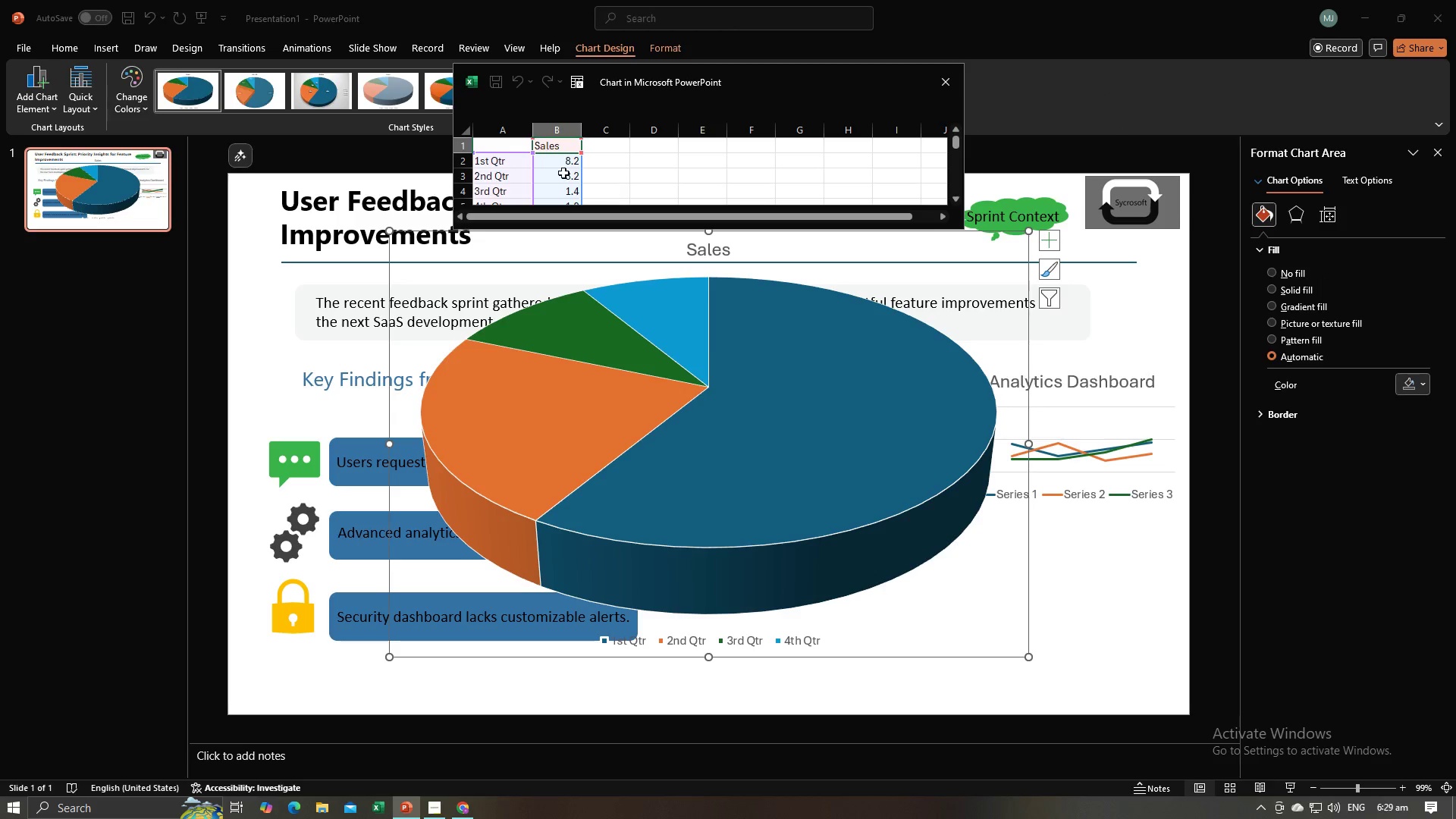 
double_click([550, 148])
 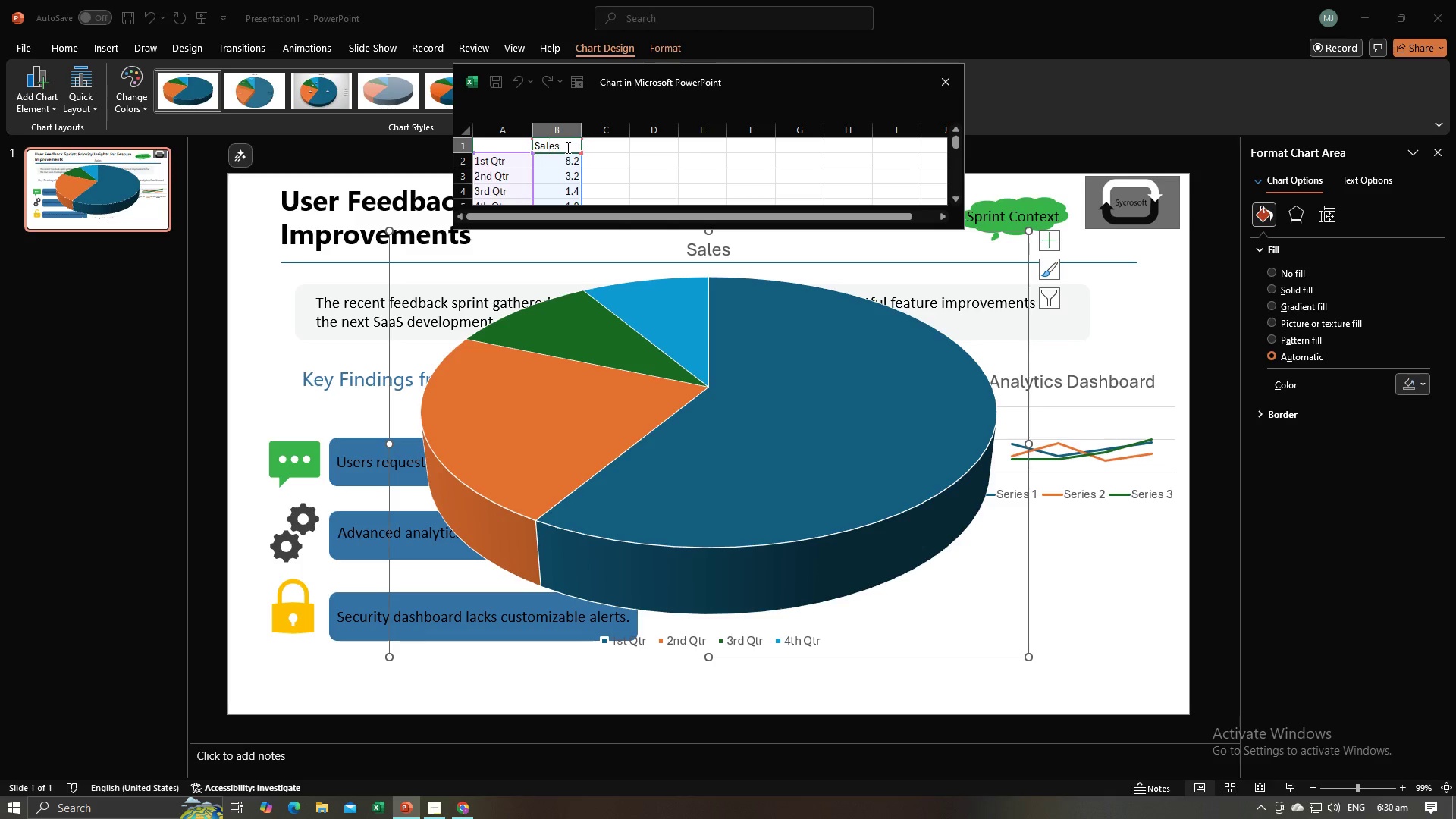 
left_click_drag(start_coordinate=[566, 147], to_coordinate=[522, 148])
 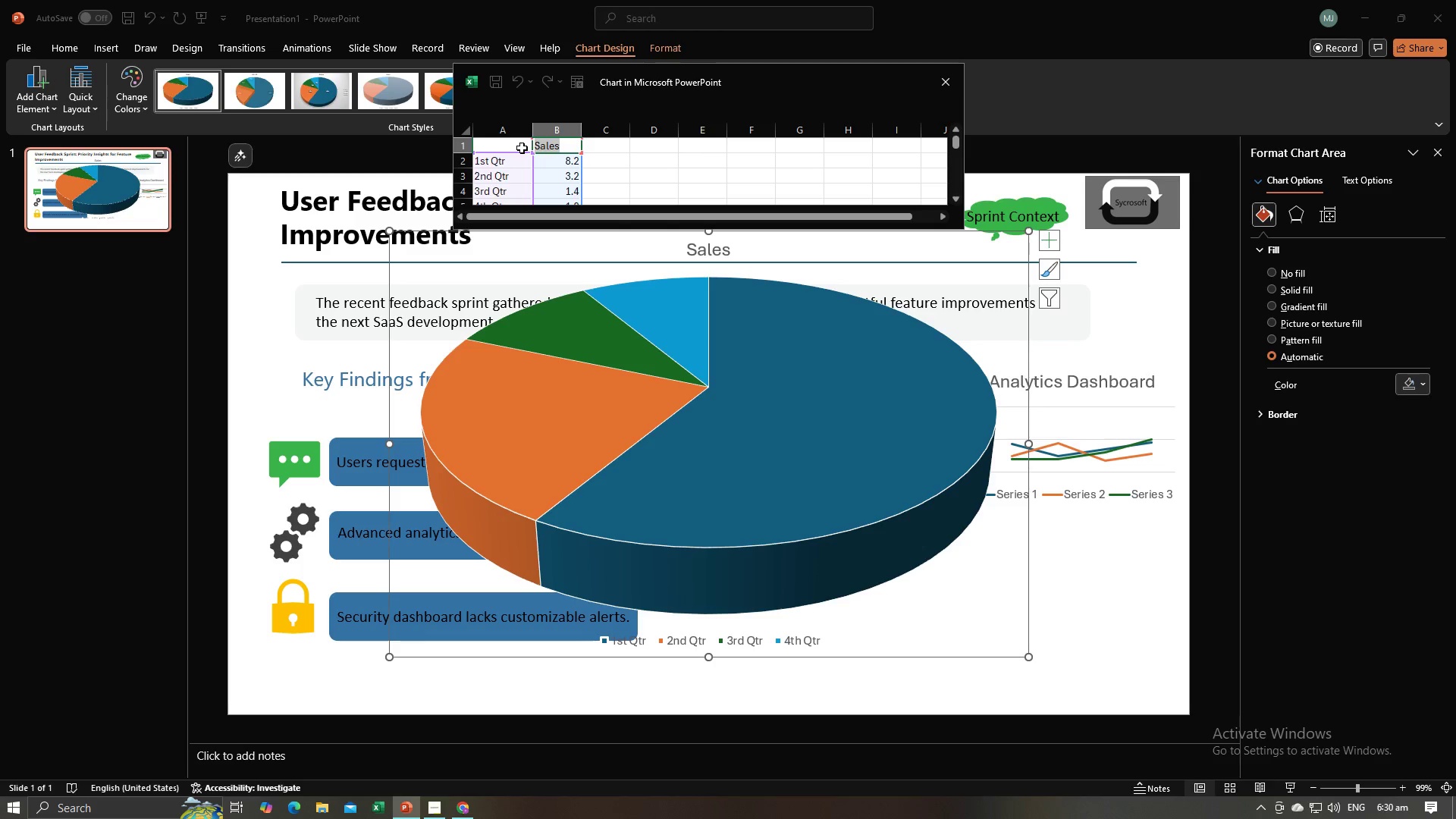 
type(Securi)
key(Backspace)
type(ityo)
key(Backspace)
 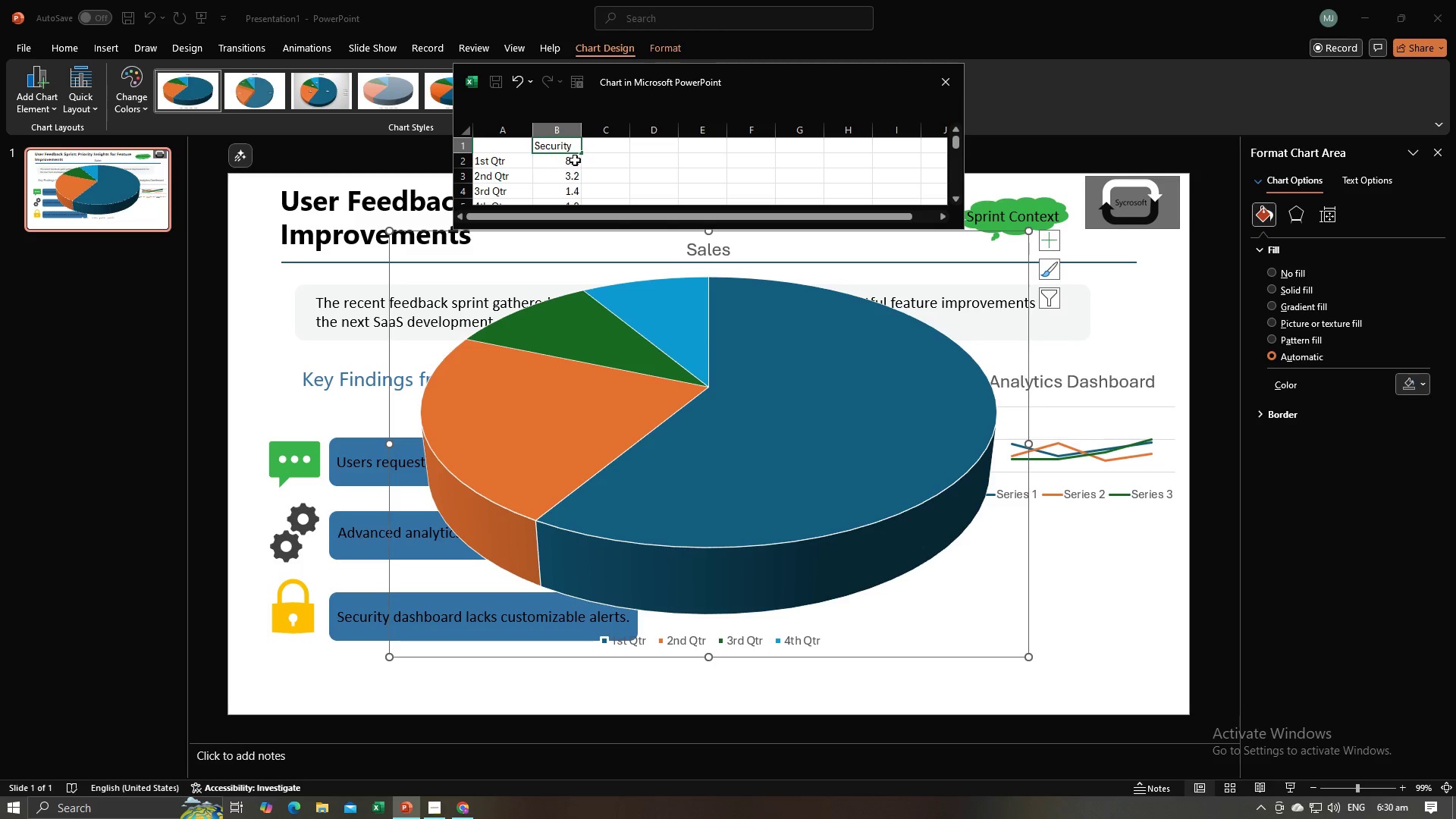 
left_click([641, 169])
 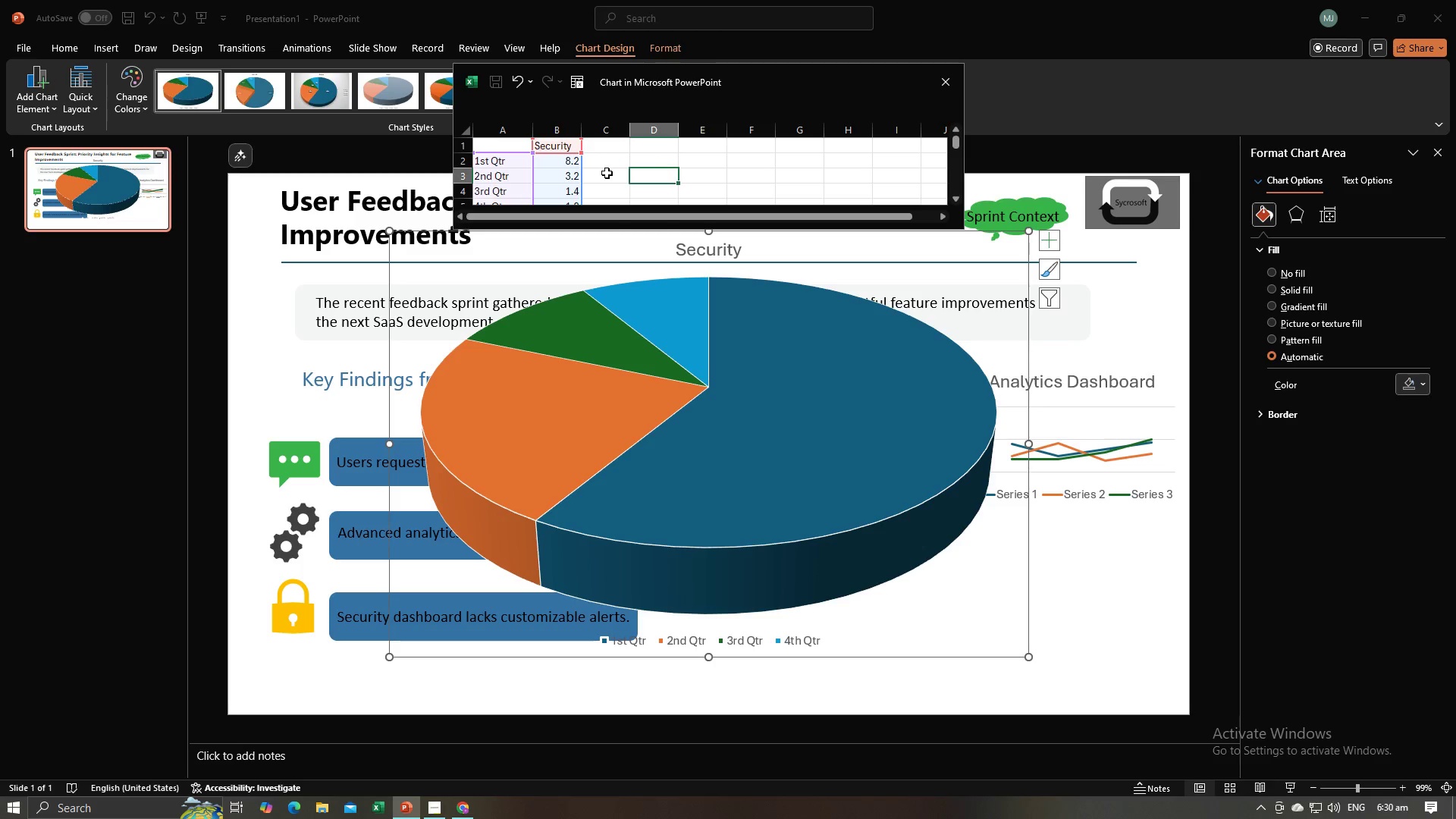 
scroll: coordinate [607, 173], scroll_direction: down, amount: 2.0
 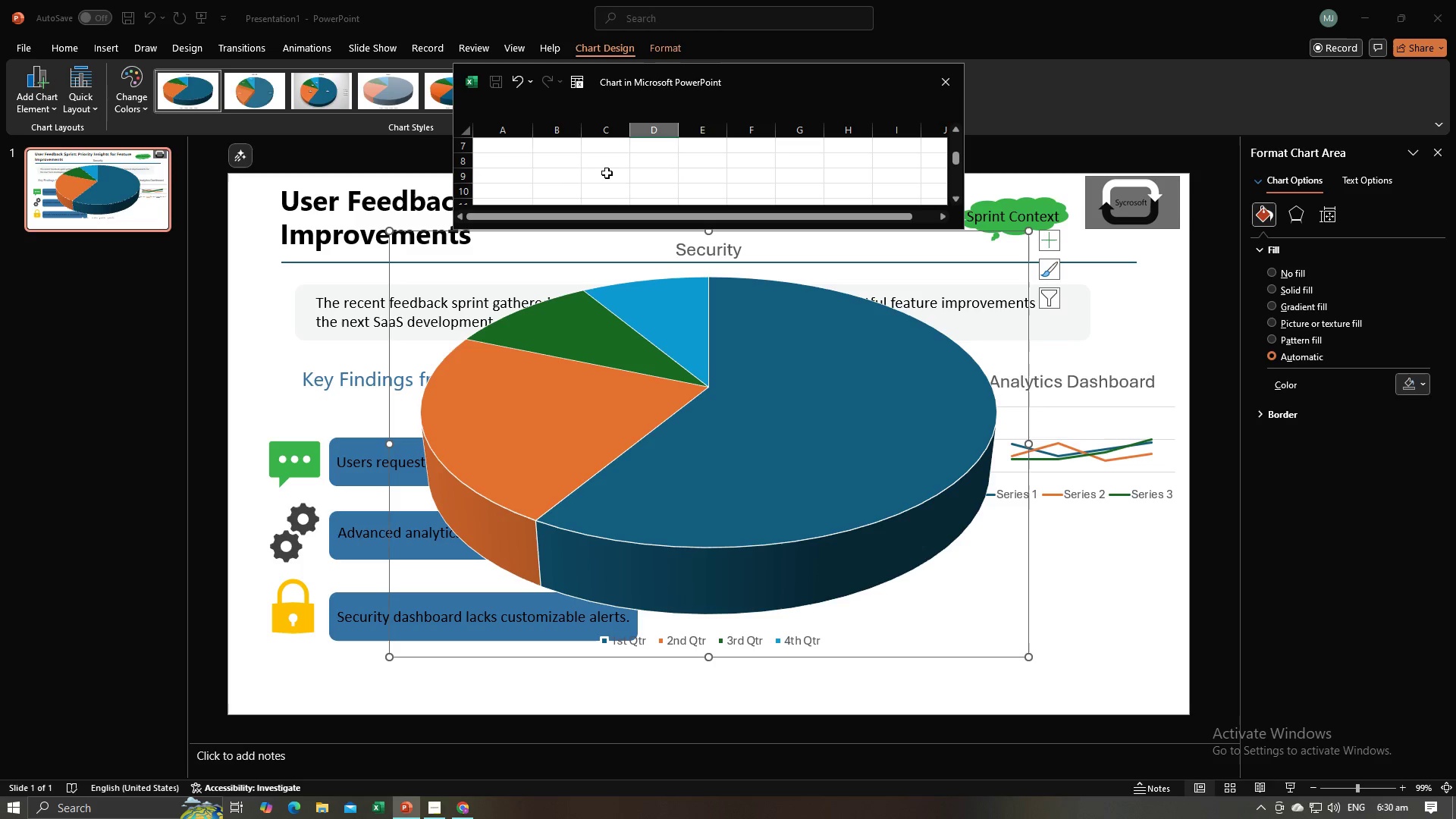 
scroll: coordinate [607, 173], scroll_direction: up, amount: 1.0
 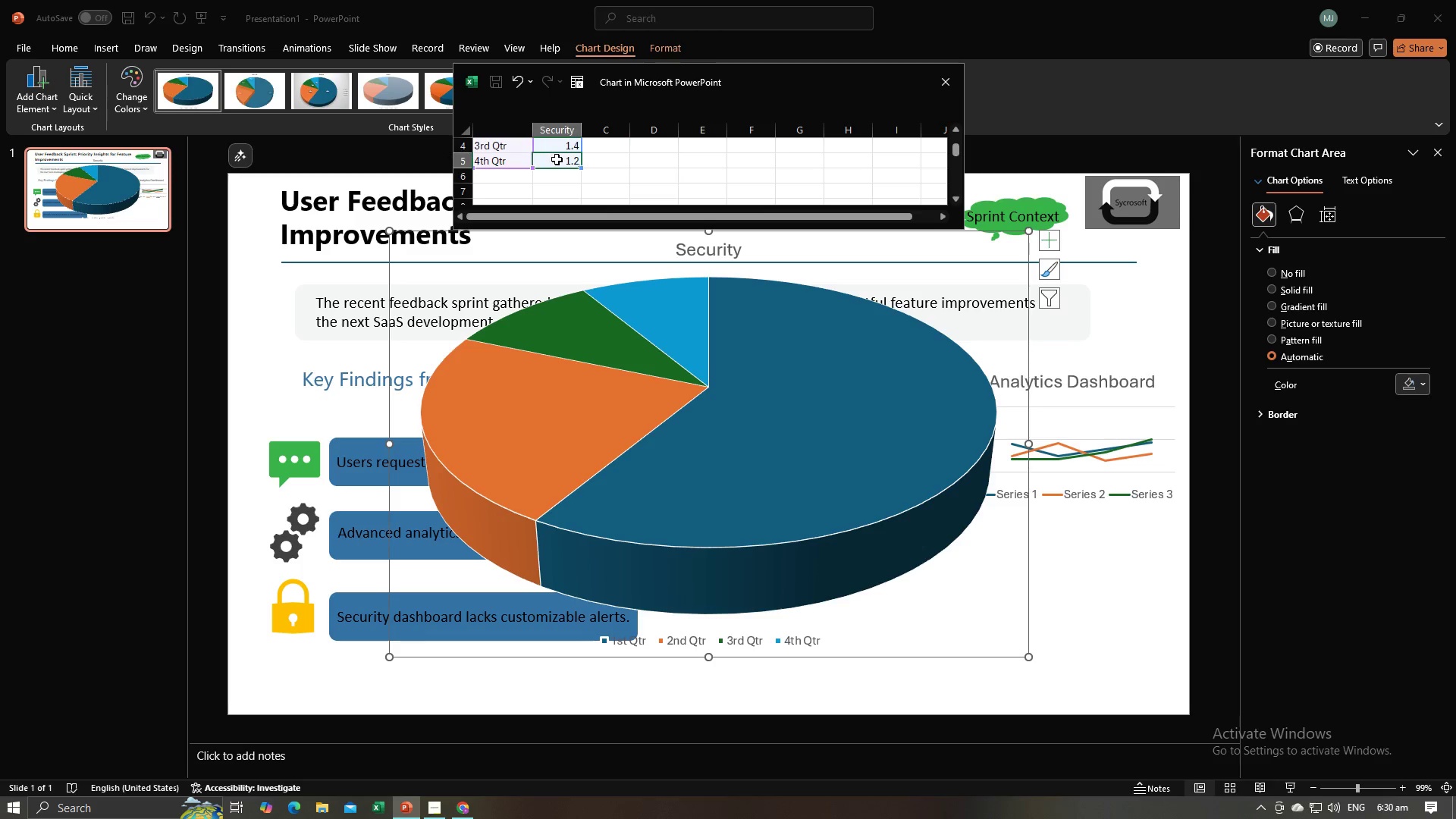 
left_click([557, 159])
 